 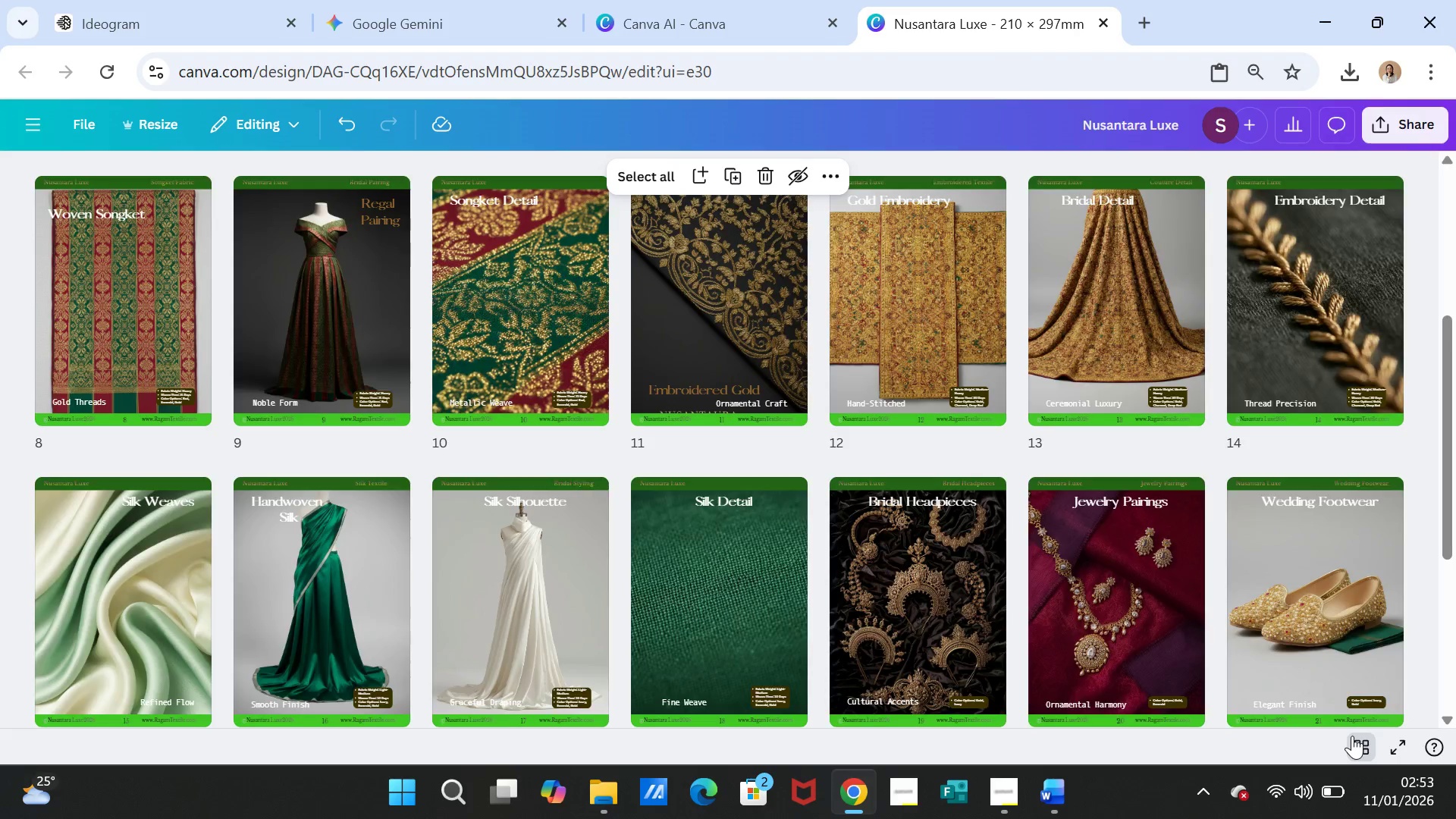 
scroll: coordinate [1288, 581], scroll_direction: up, amount: 32.0
 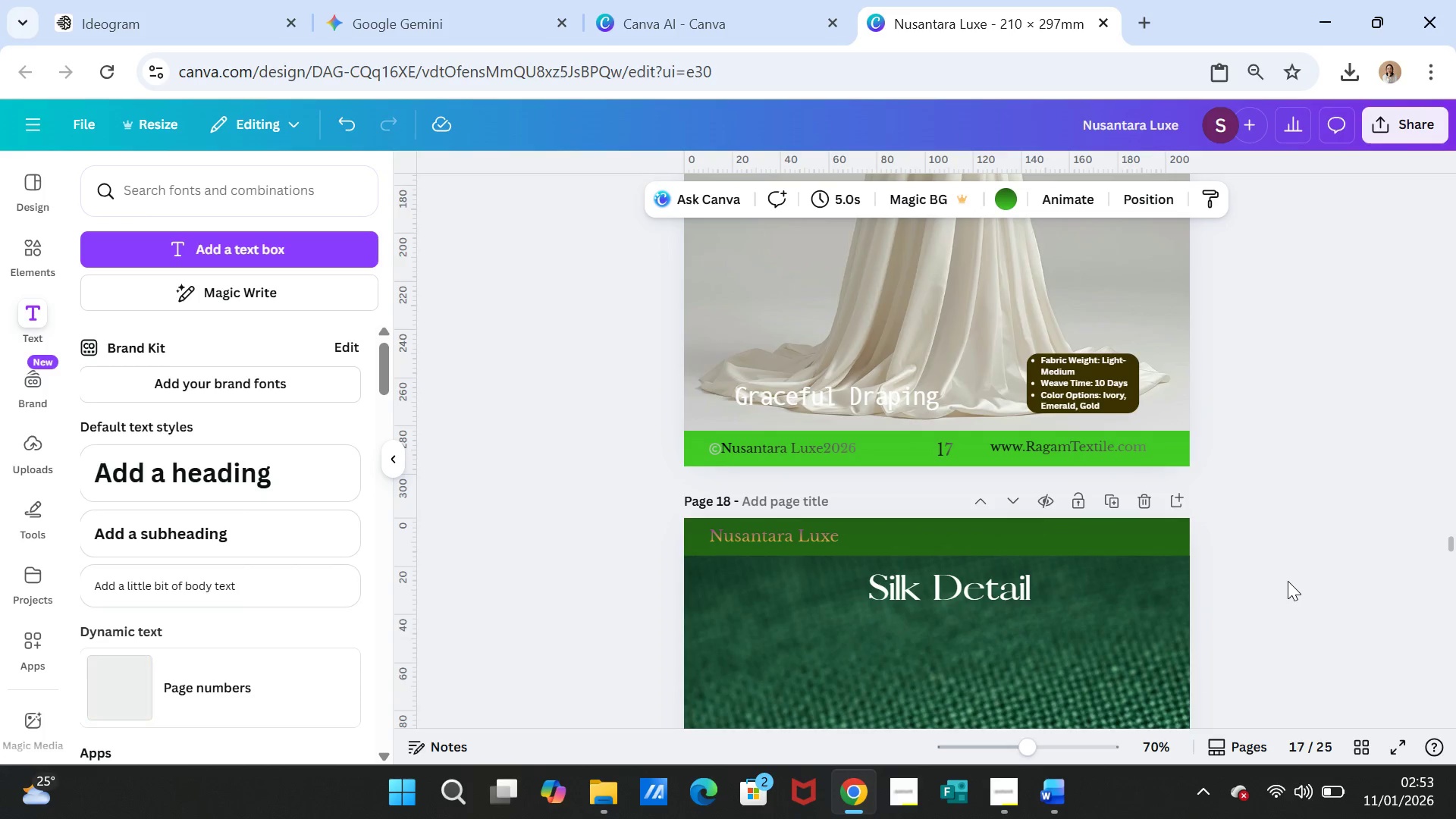 
scroll: coordinate [1288, 581], scroll_direction: down, amount: 3.0
 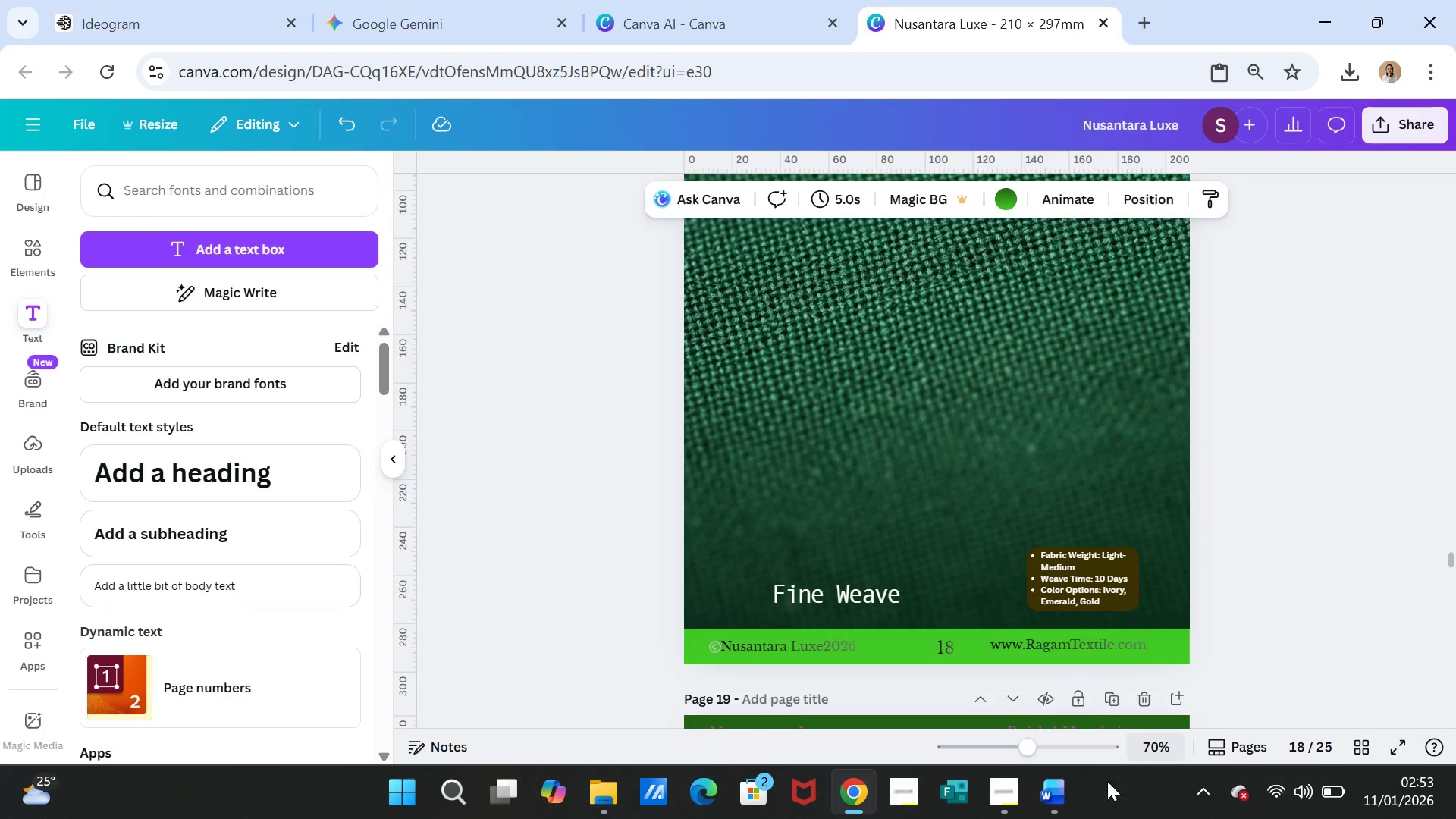 
mouse_move([1078, 780])
 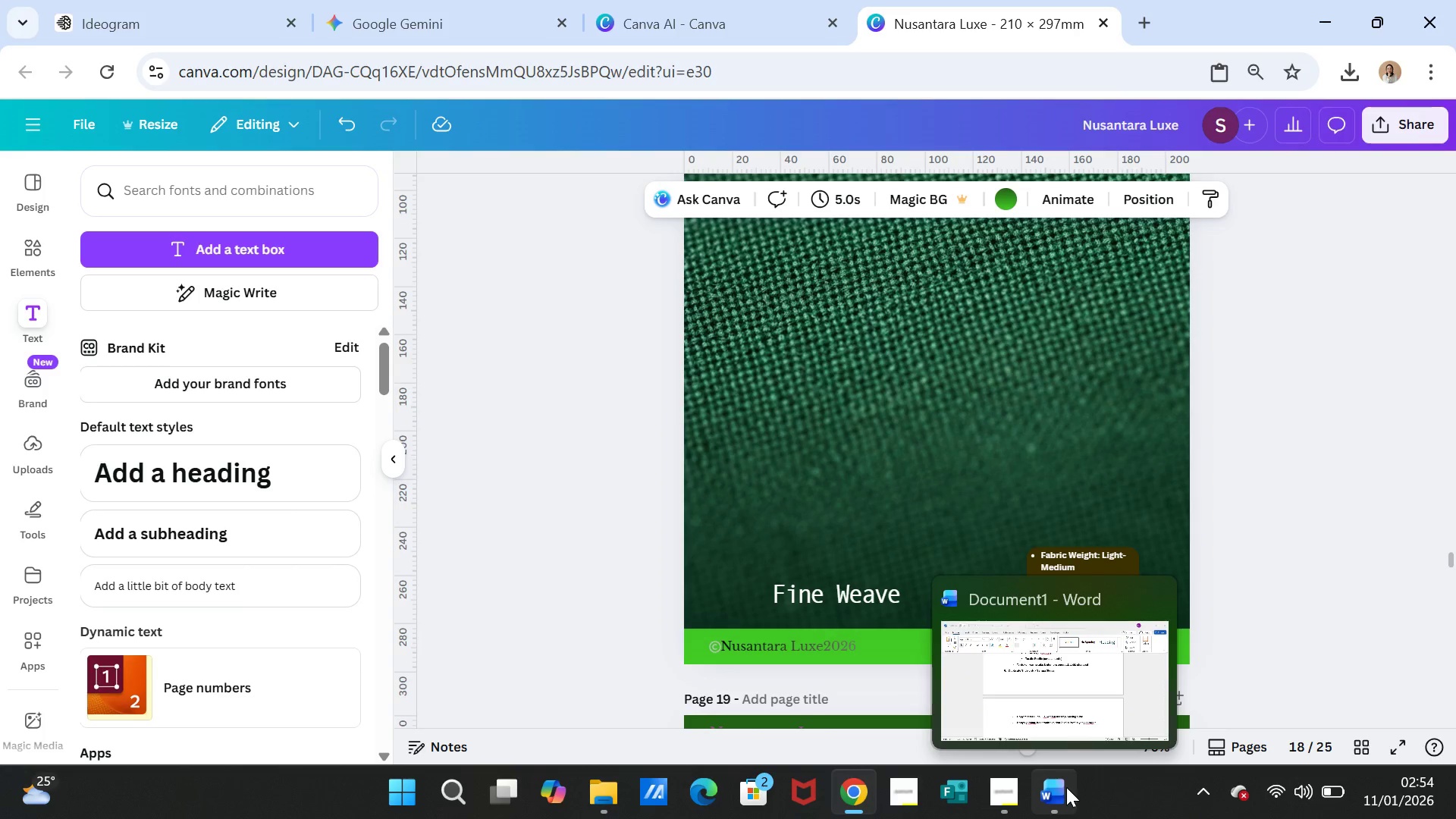 
left_click([1066, 787])
 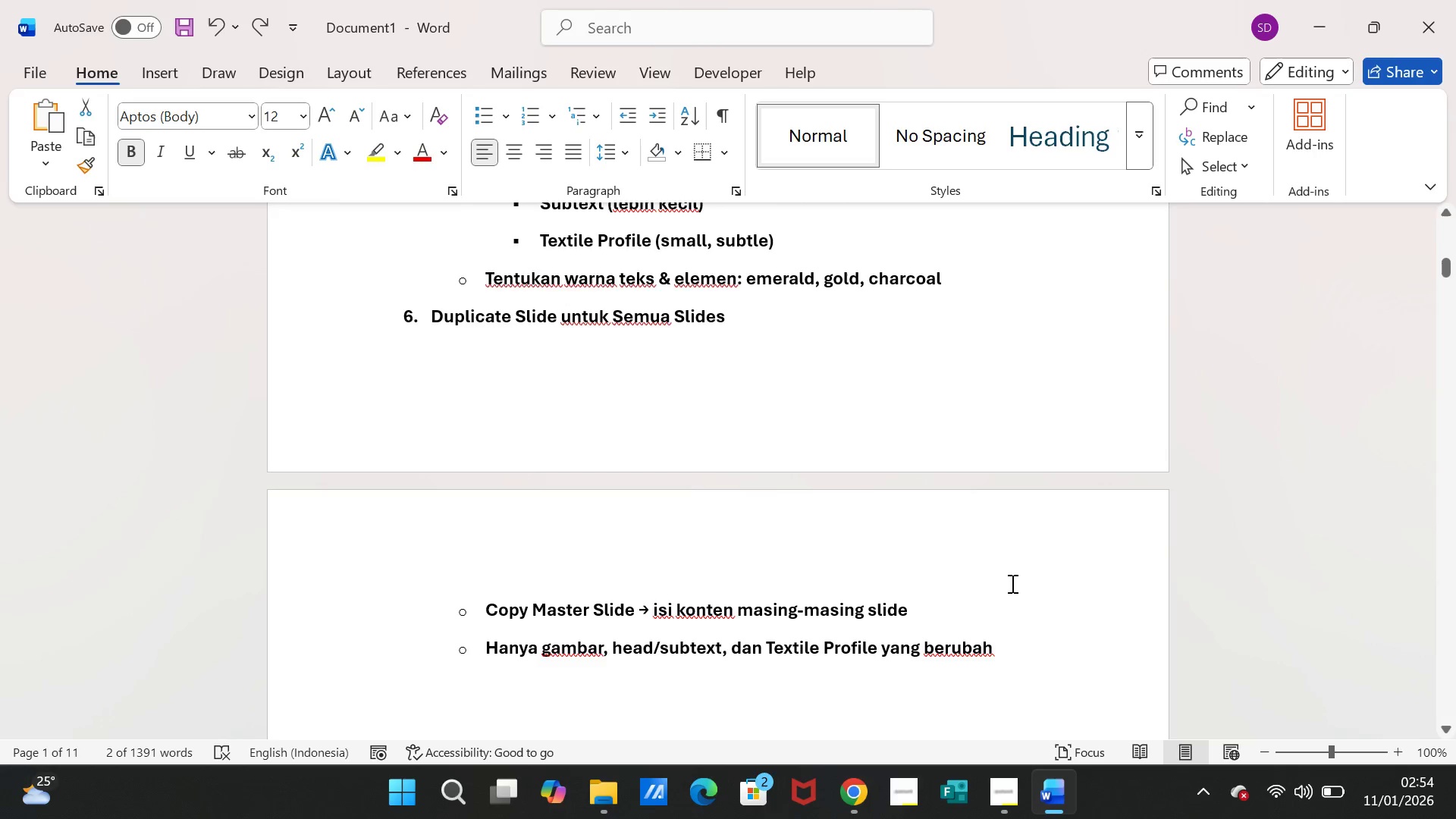 
scroll: coordinate [1011, 567], scroll_direction: up, amount: 6.0
 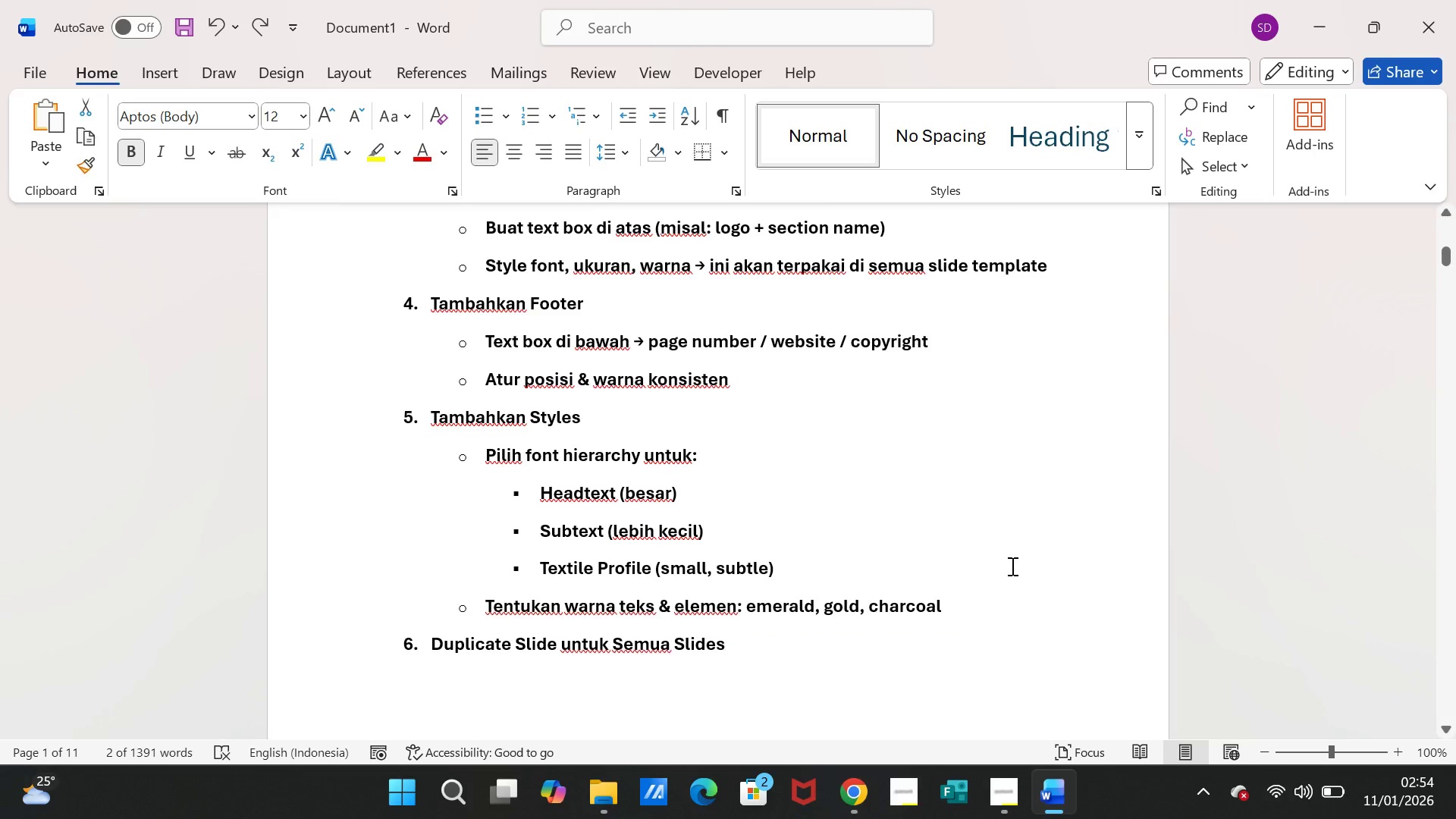 
scroll: coordinate [1011, 566], scroll_direction: down, amount: 3.0
 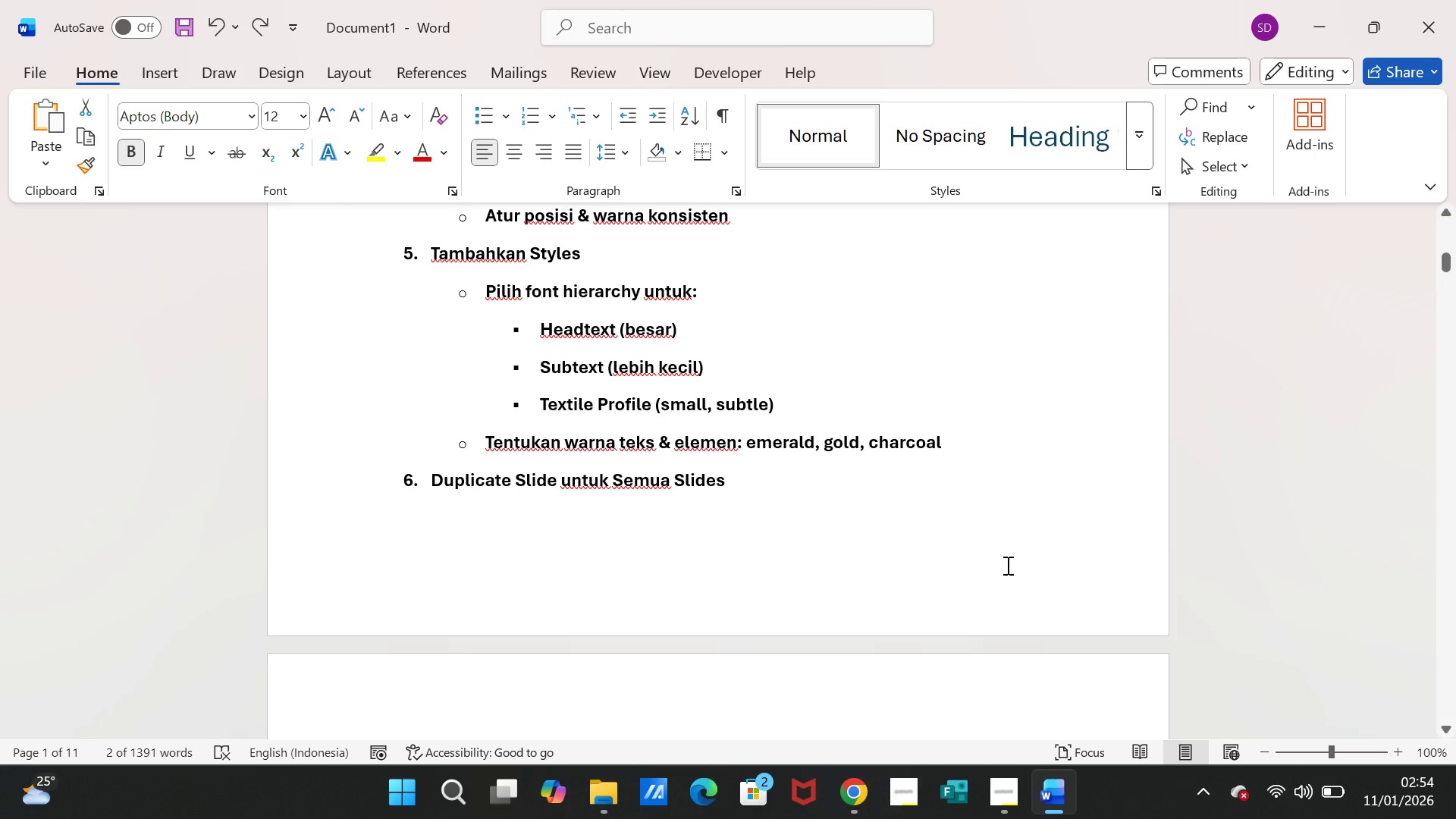 
wait(6.36)
 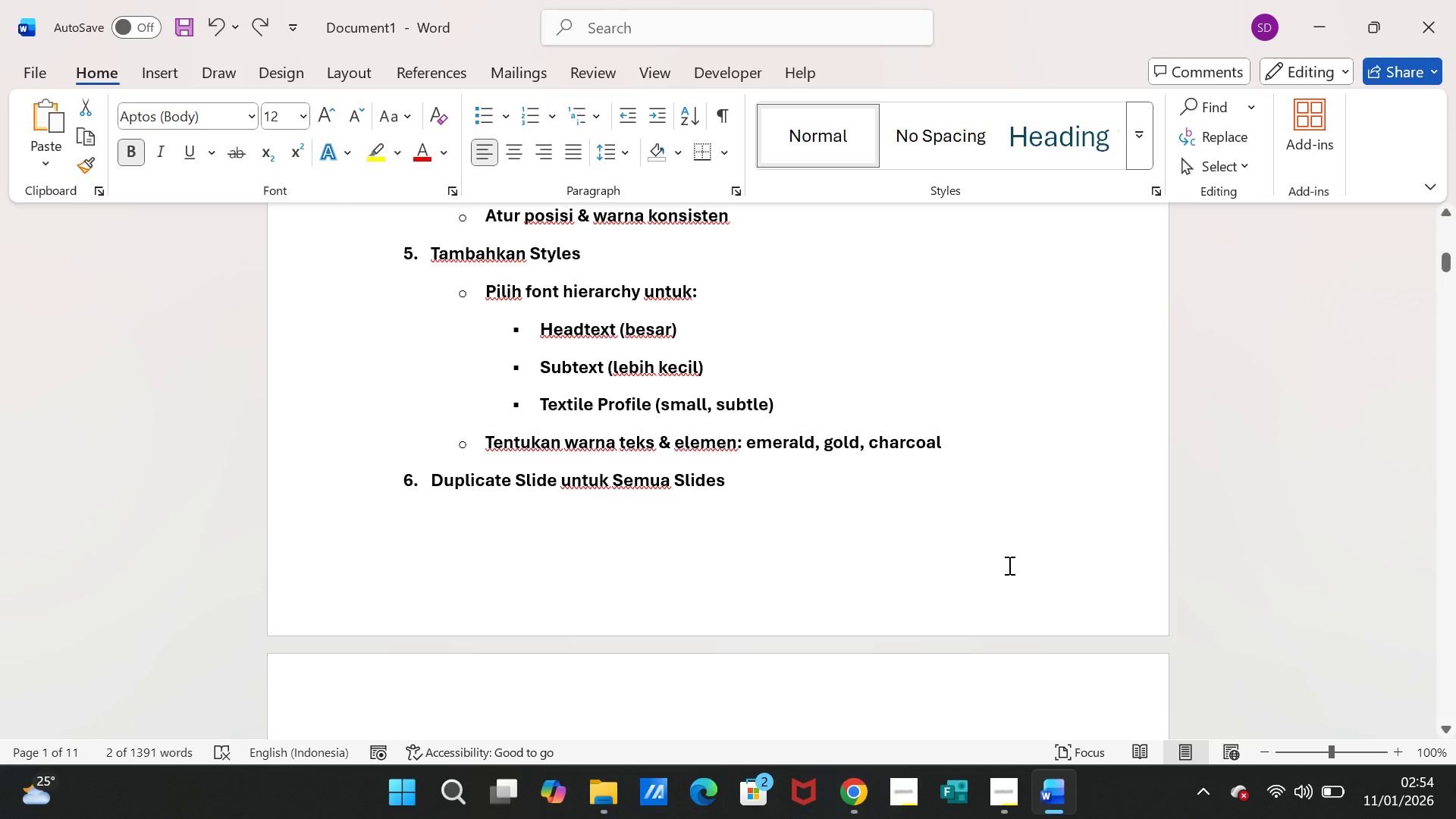 
scroll: coordinate [1021, 585], scroll_direction: down, amount: 149.0
 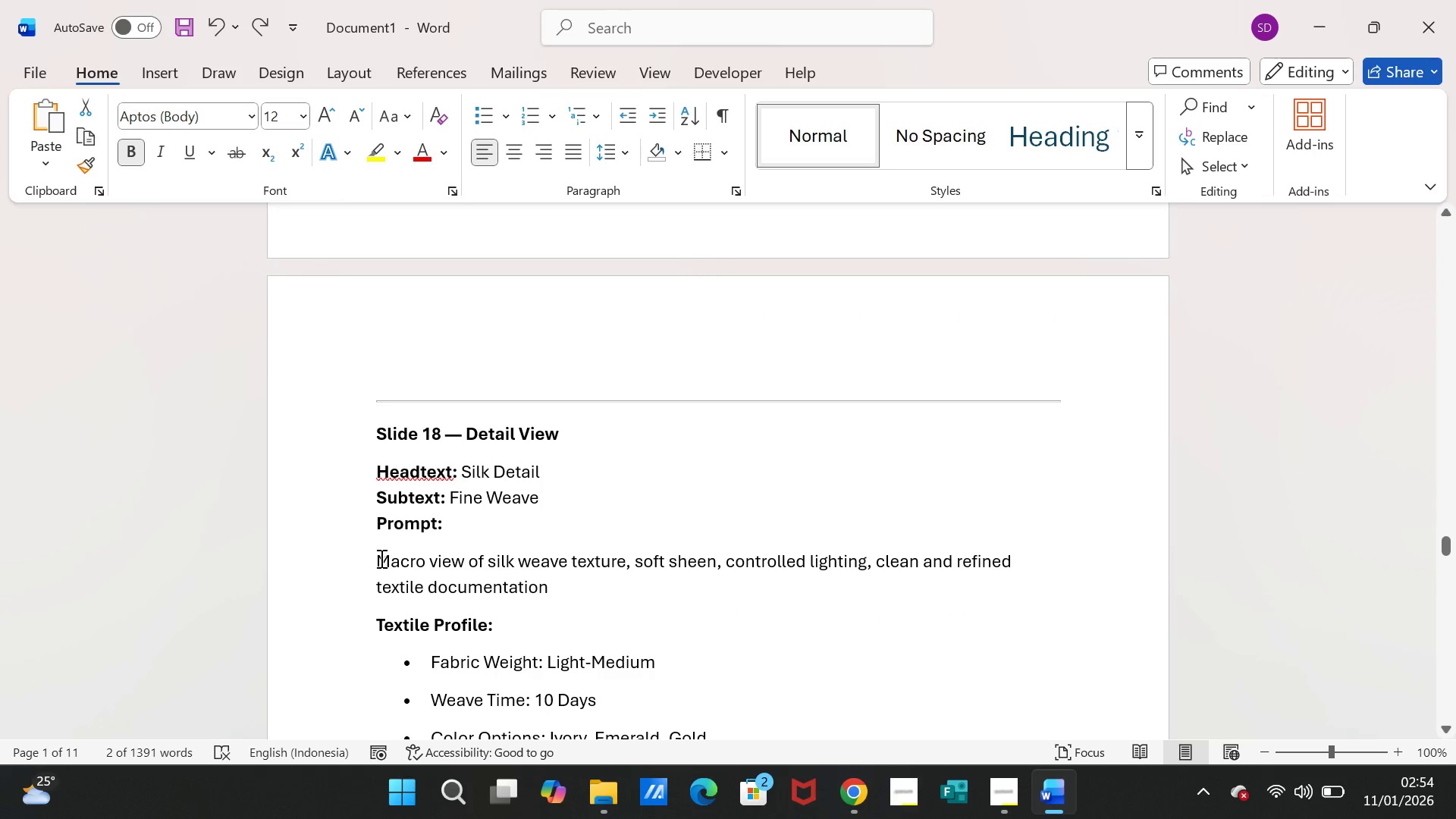 
left_click_drag(start_coordinate=[377, 559], to_coordinate=[502, 579])
 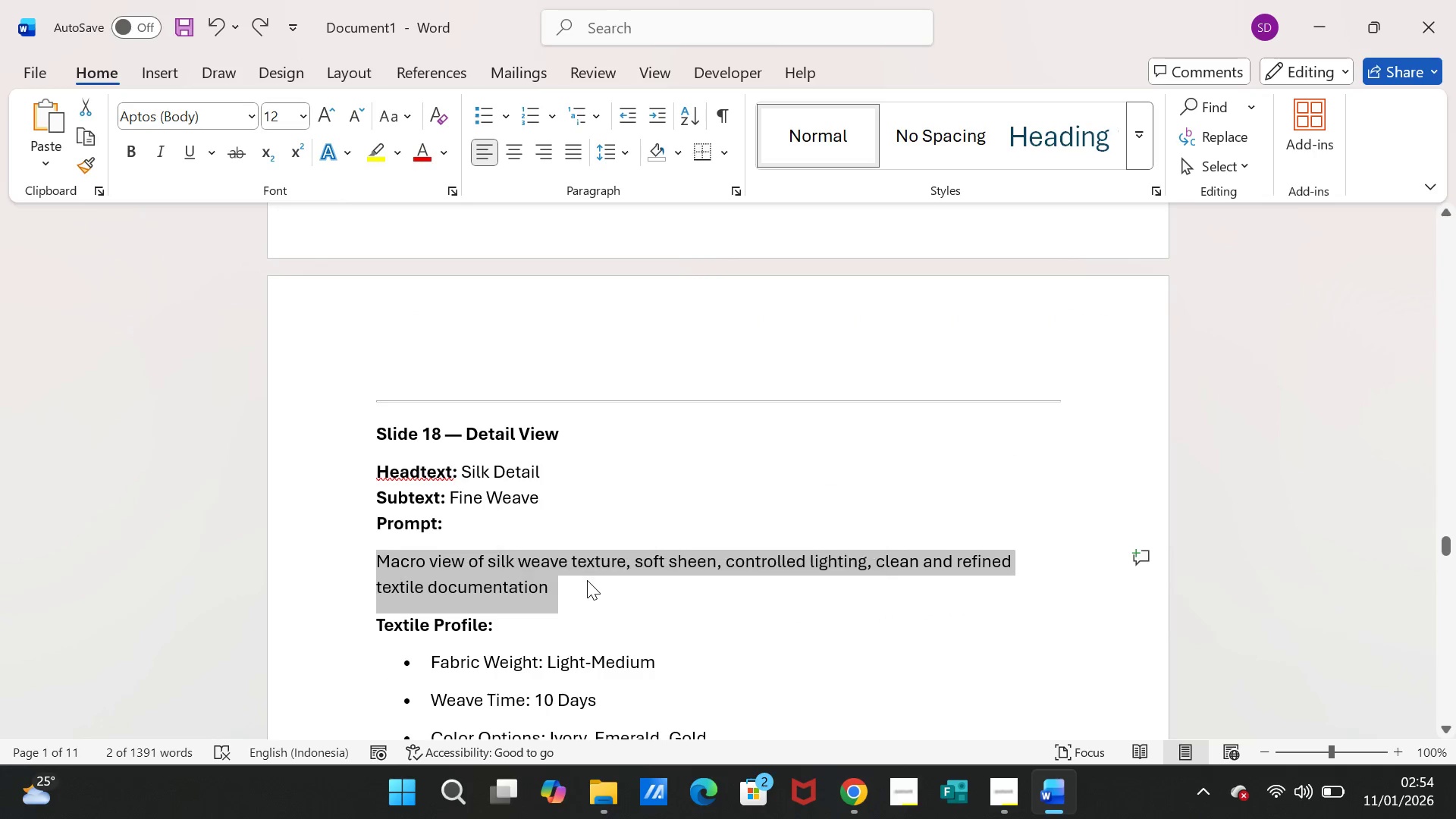 
key(Control+C)
 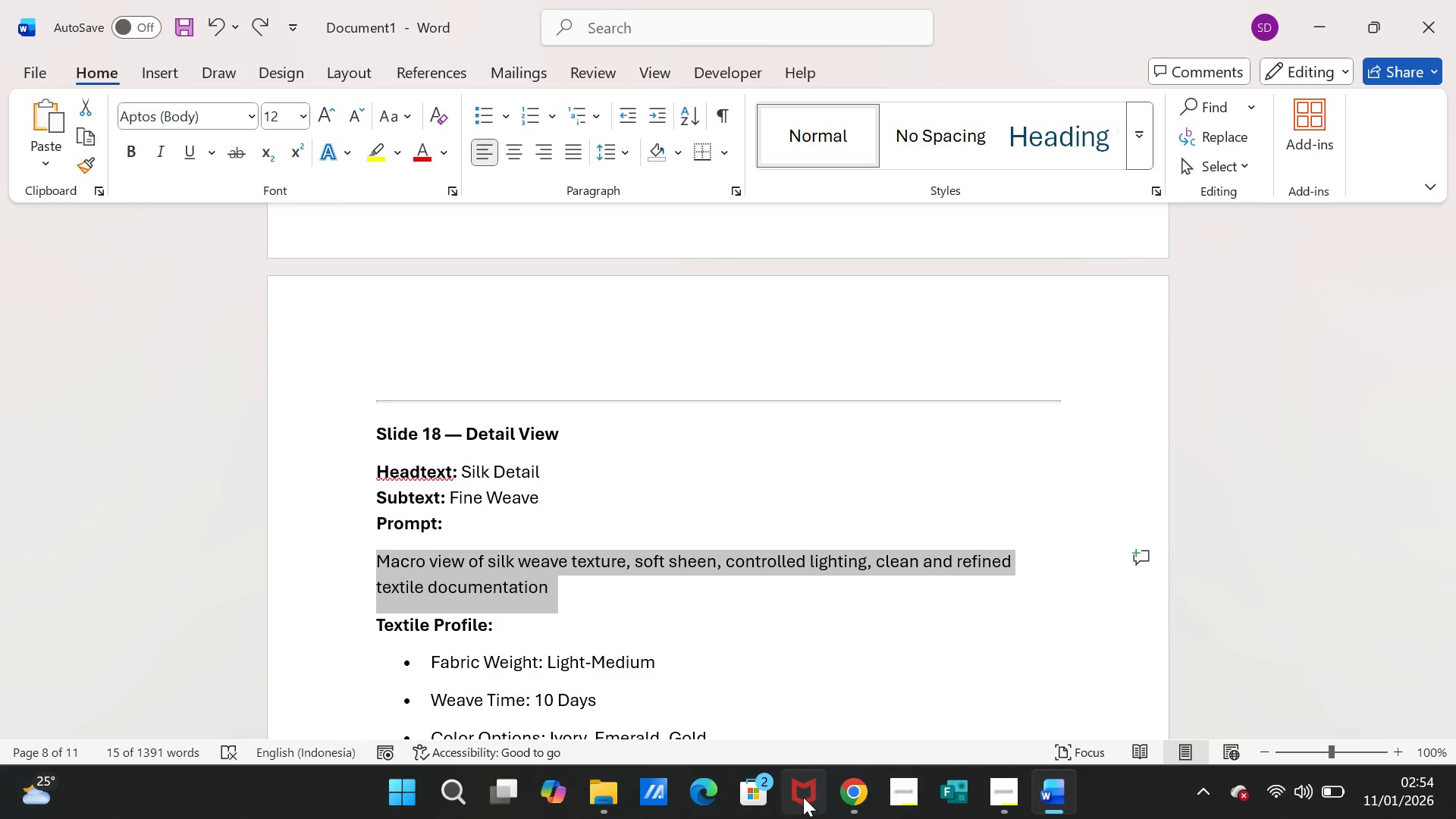 
left_click([842, 796])
 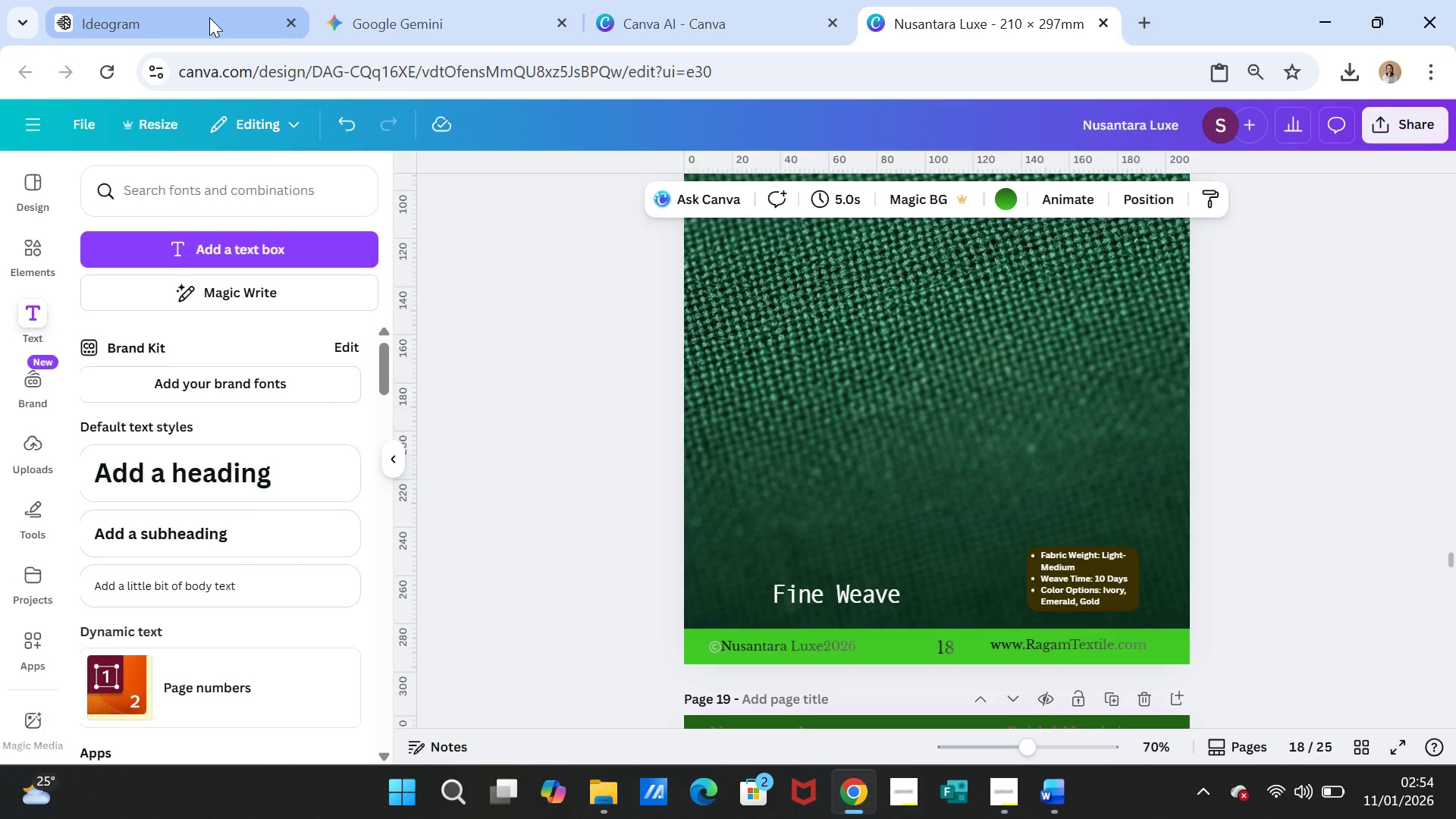 
left_click([730, 13])
 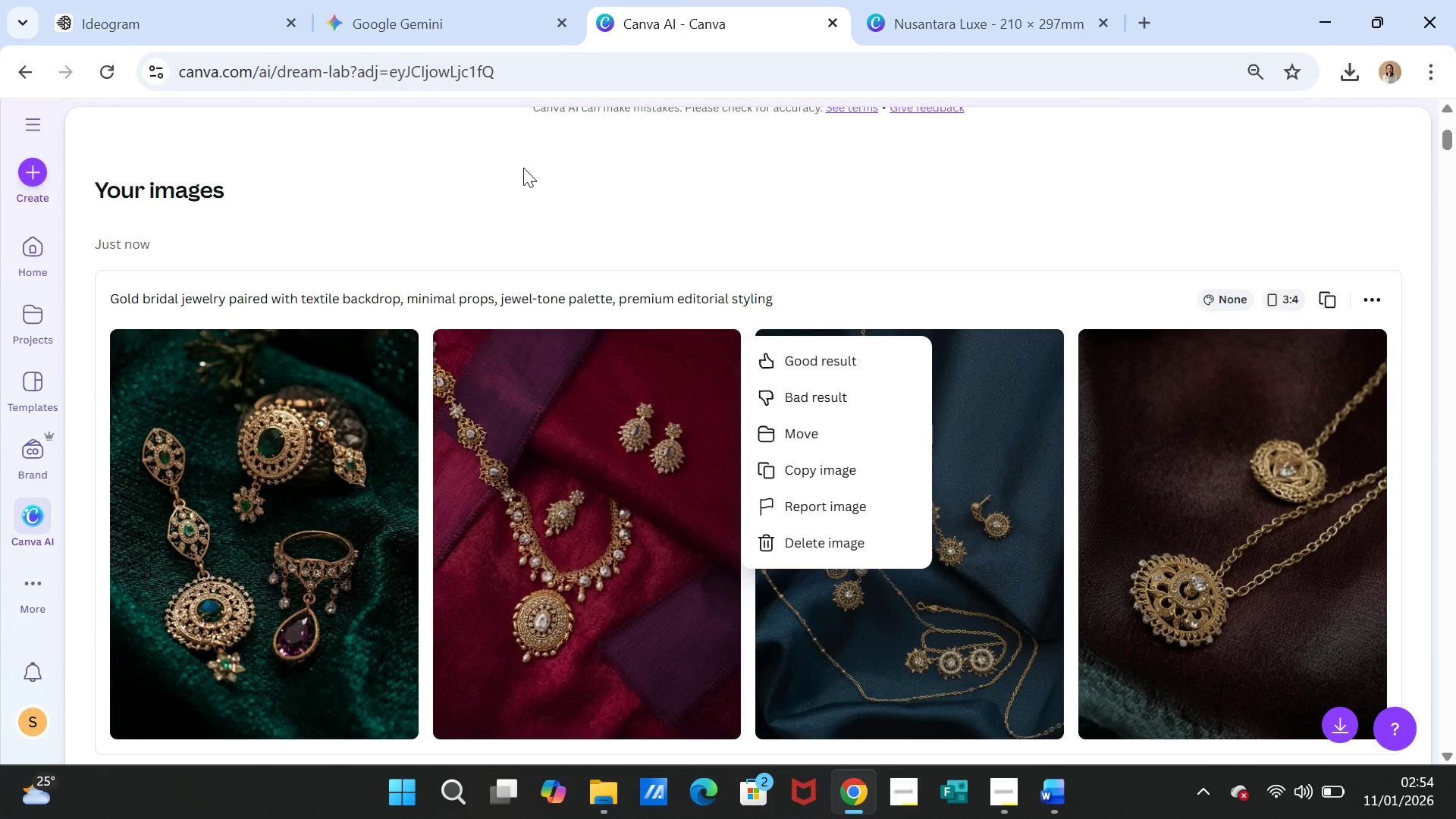 
scroll: coordinate [632, 297], scroll_direction: up, amount: 4.0
 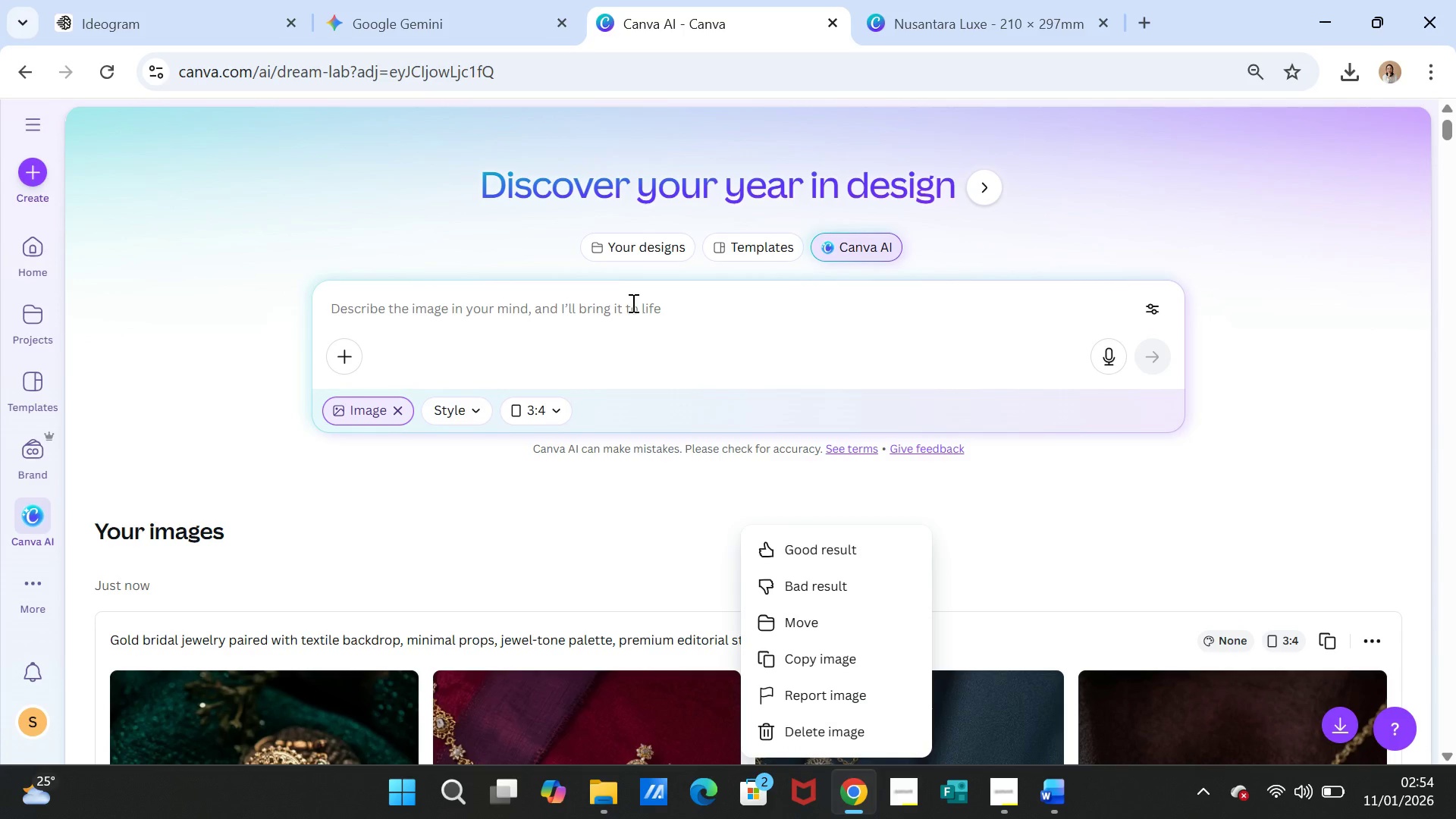 
left_click([632, 303])
 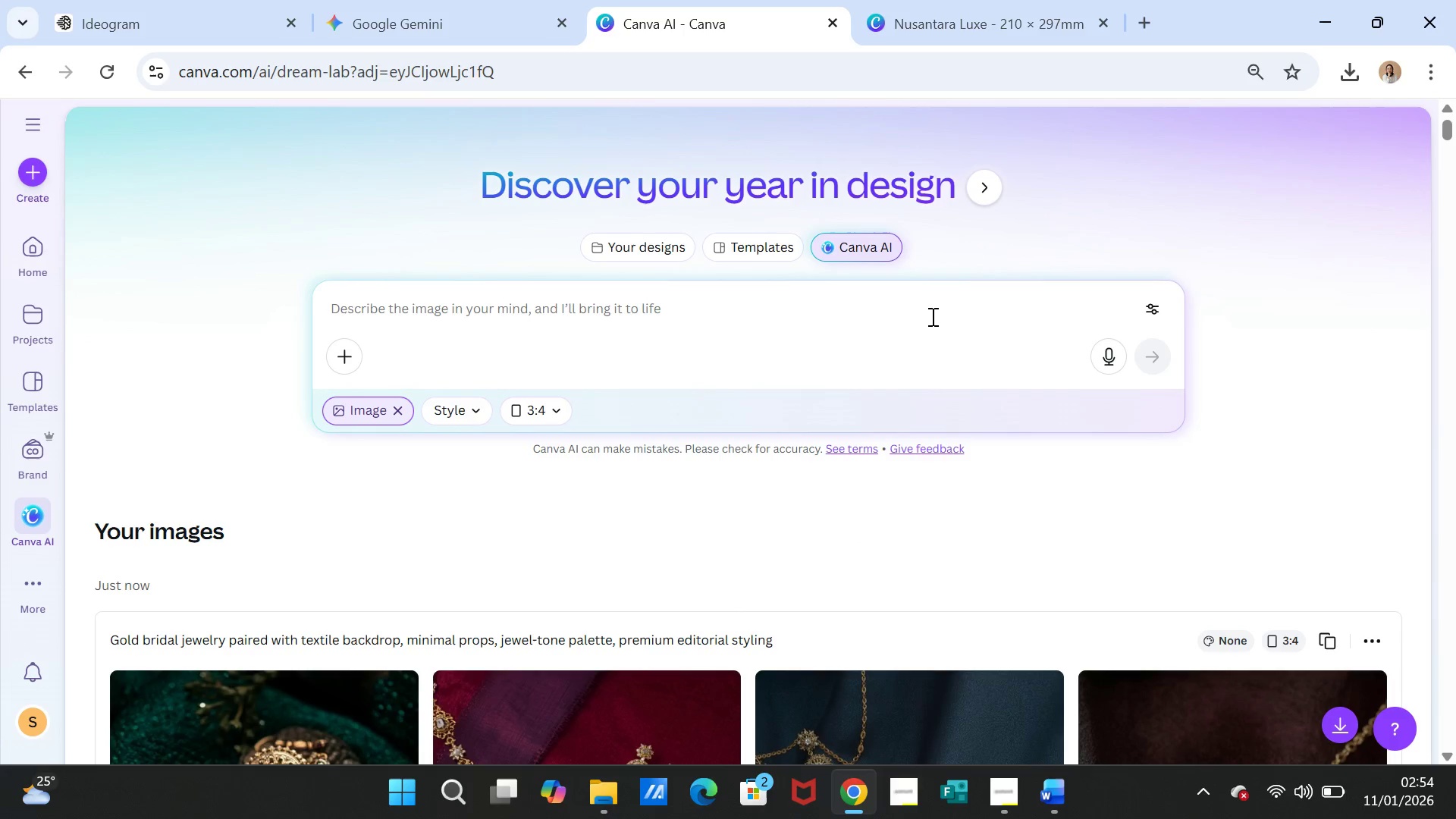 
key(Control+V)
 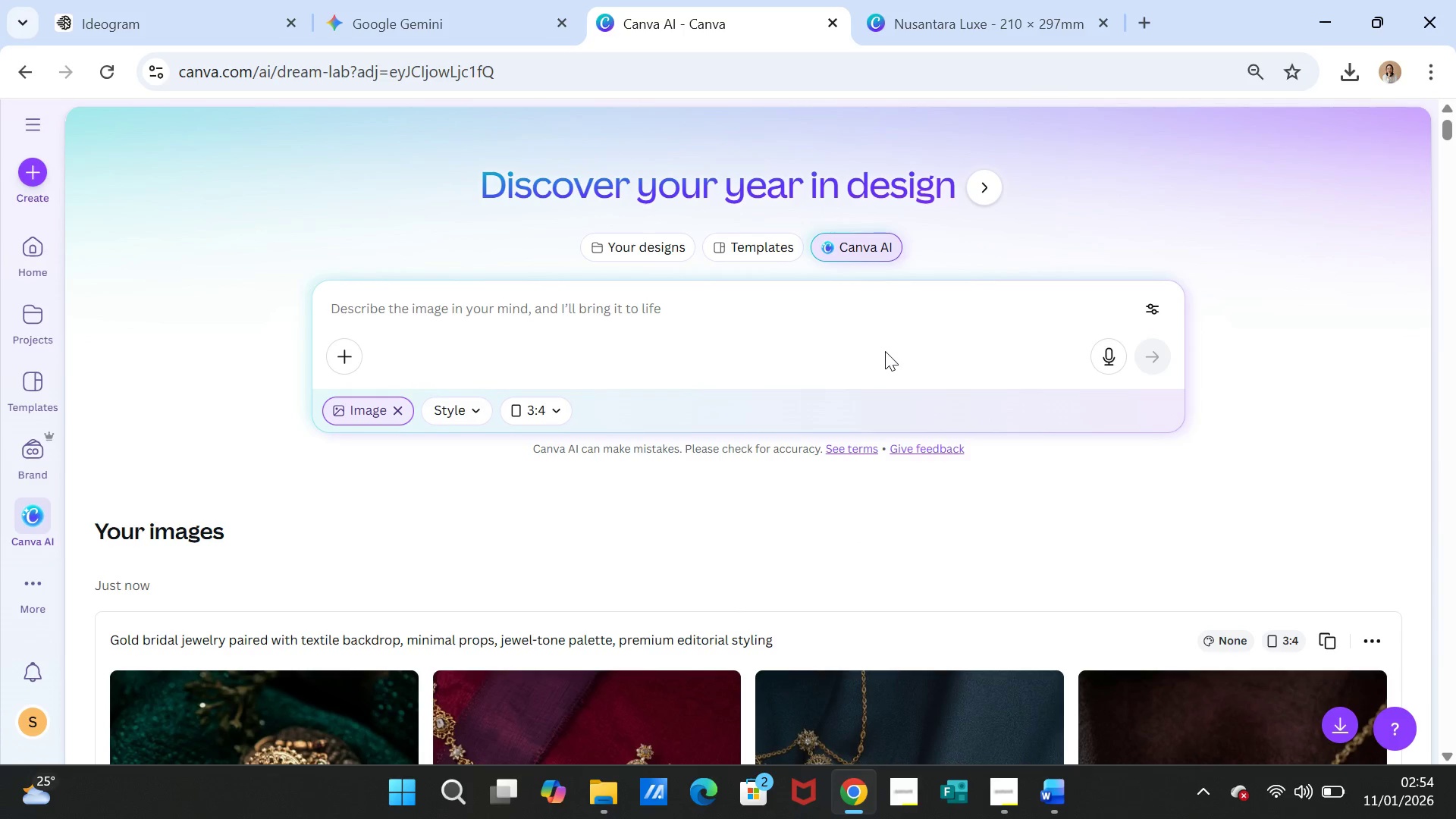 
left_click([880, 304])
 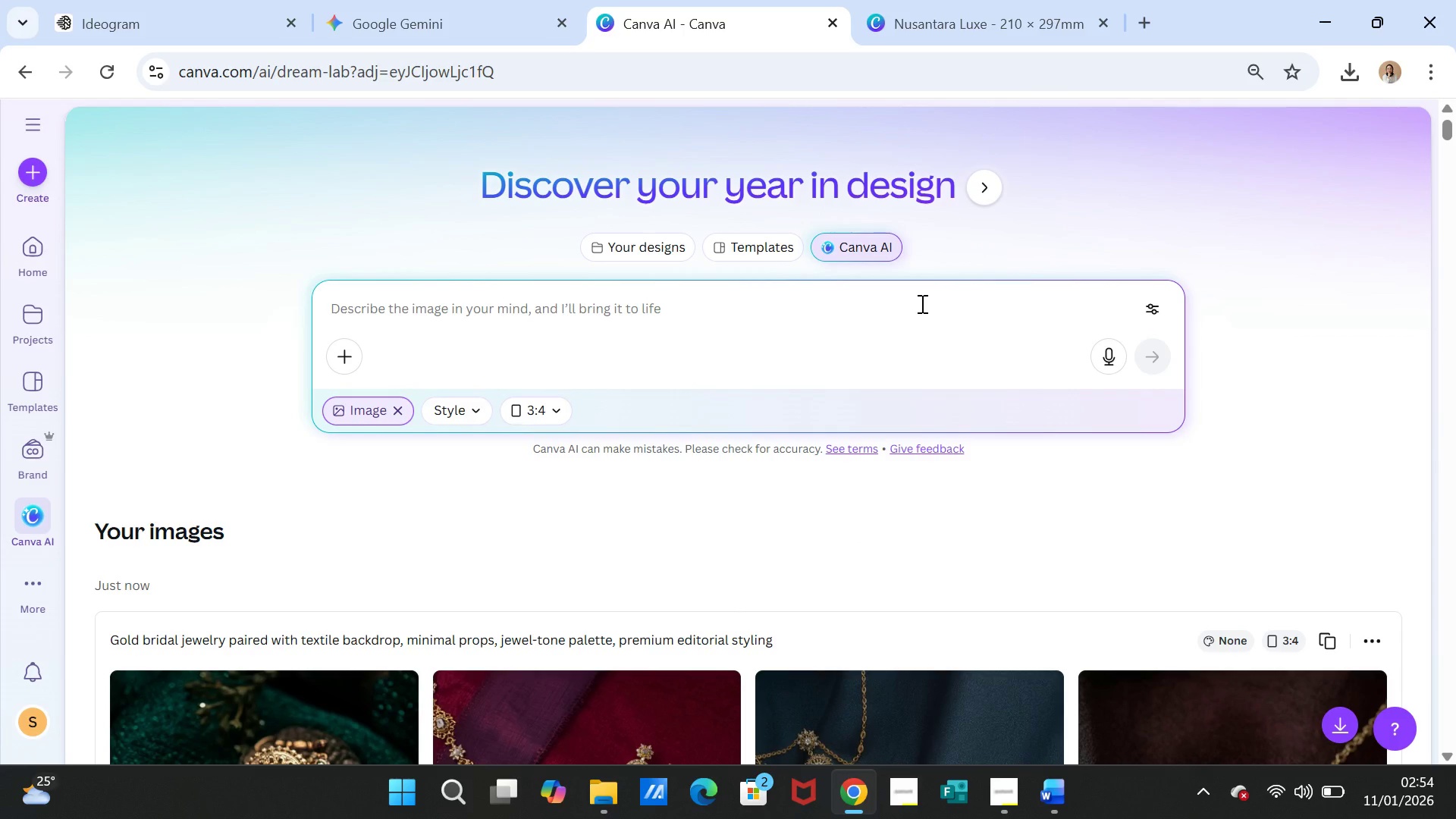 
key(Control+V)
 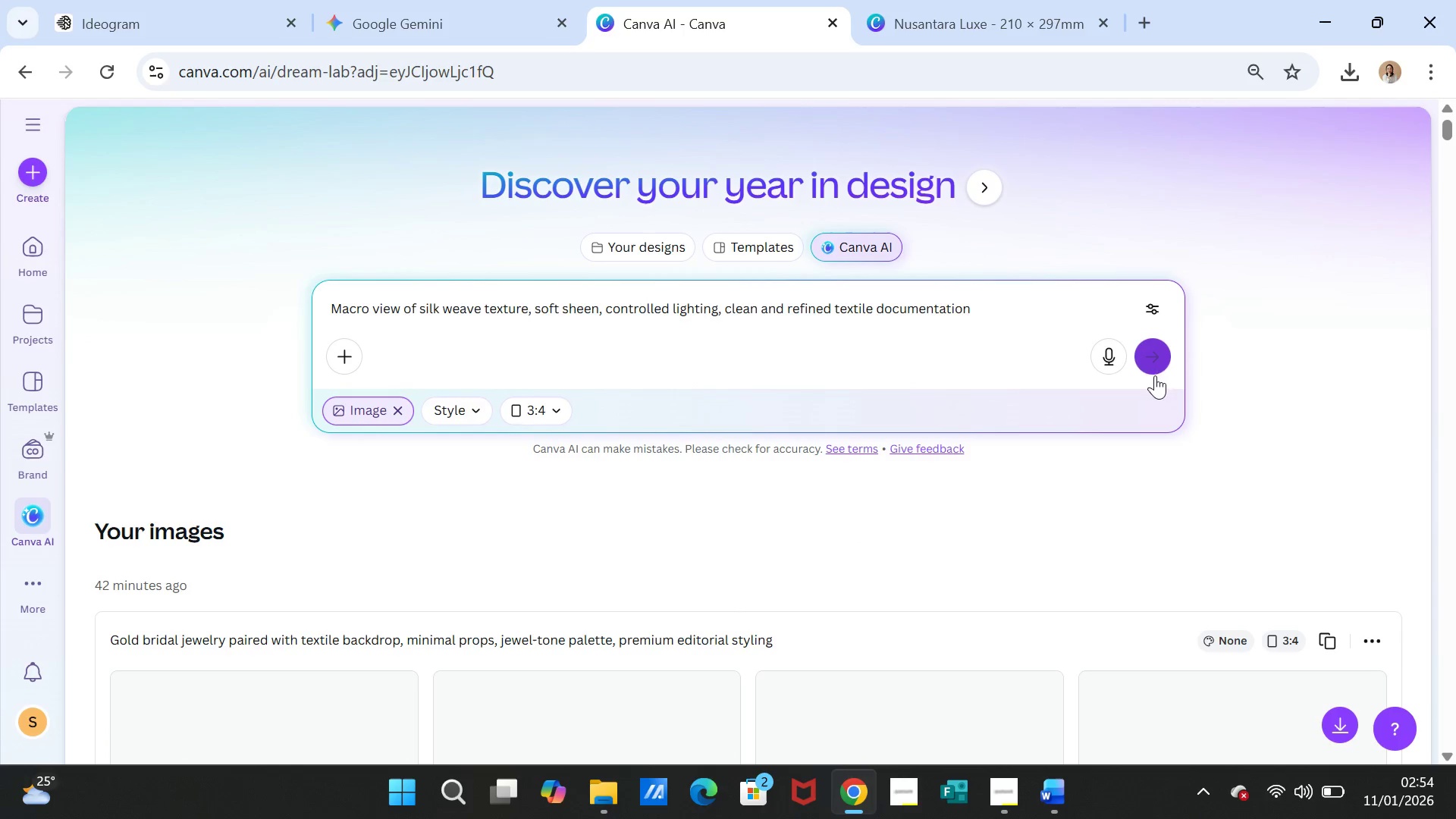 
left_click([1147, 351])
 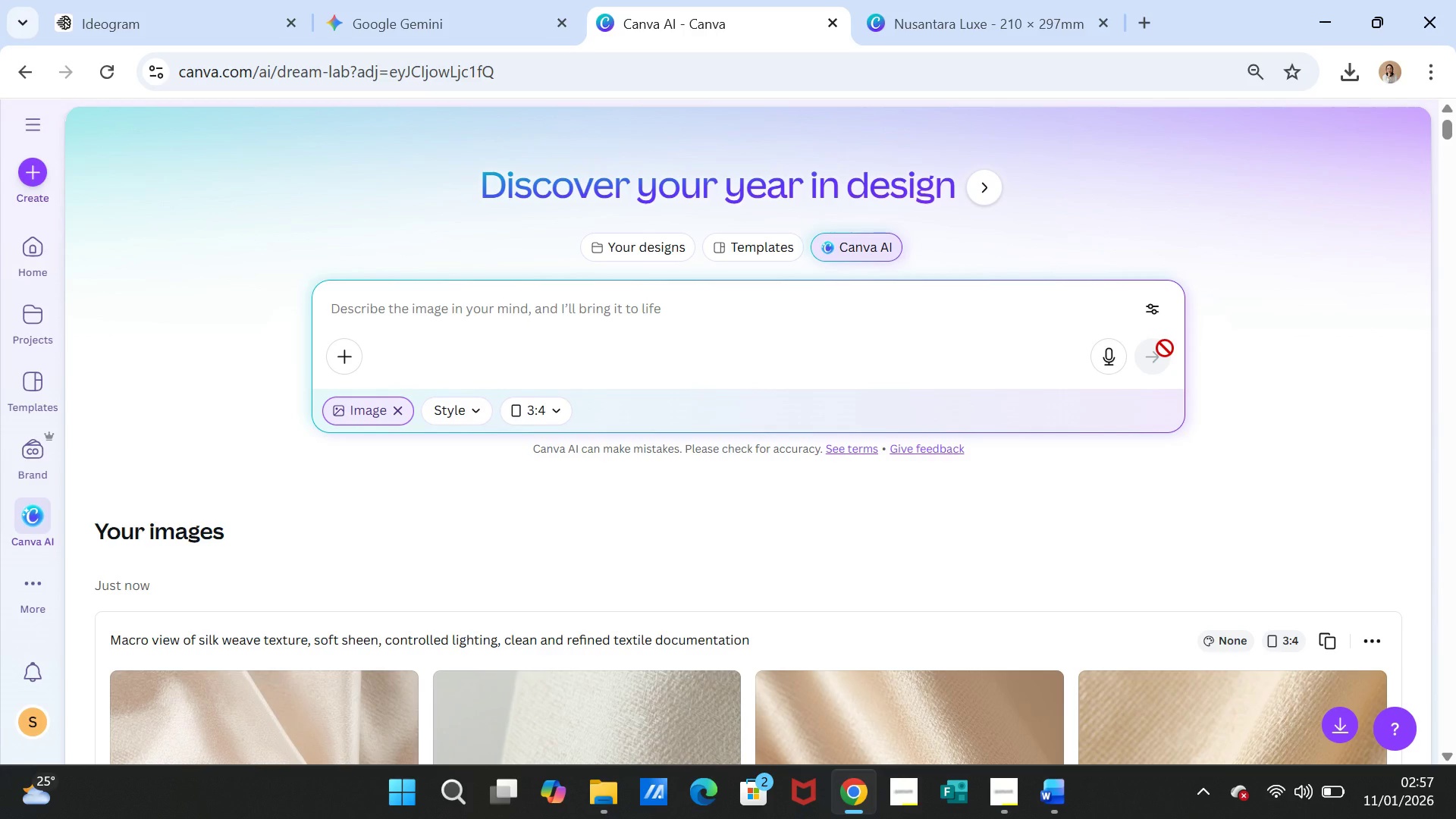 
wait(158.73)
 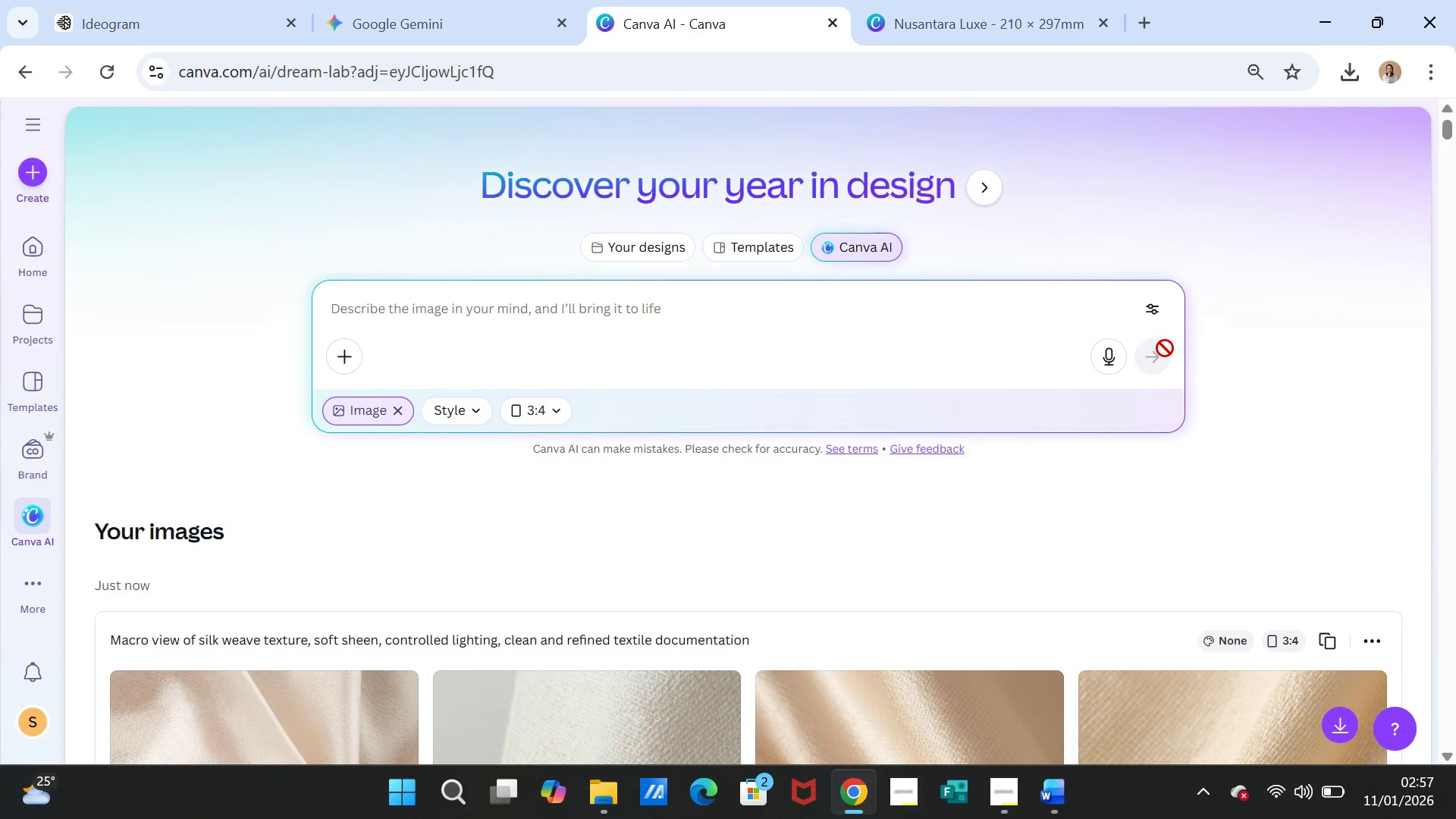 
left_click([774, 315])
 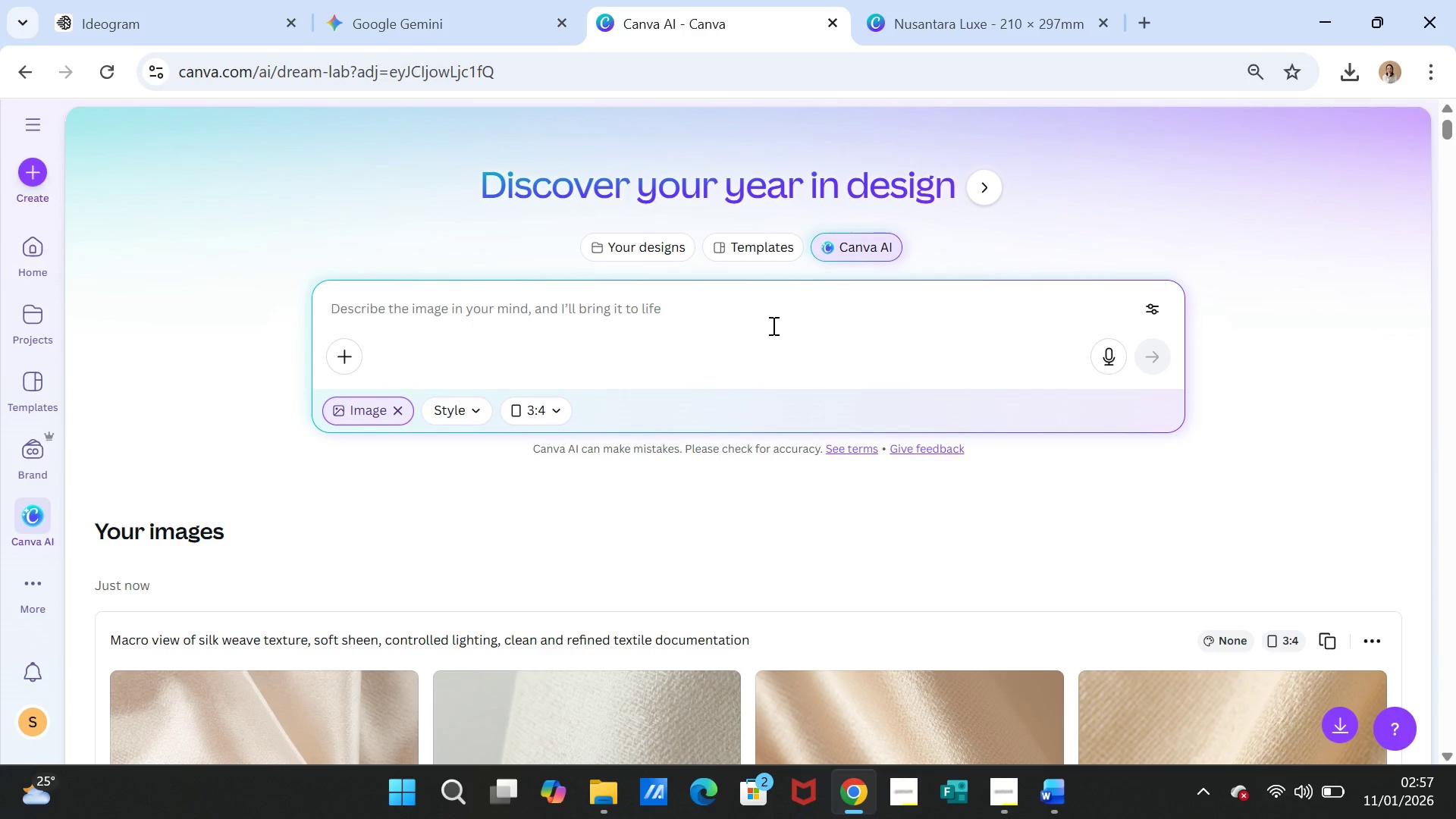 
key(Control+V)
 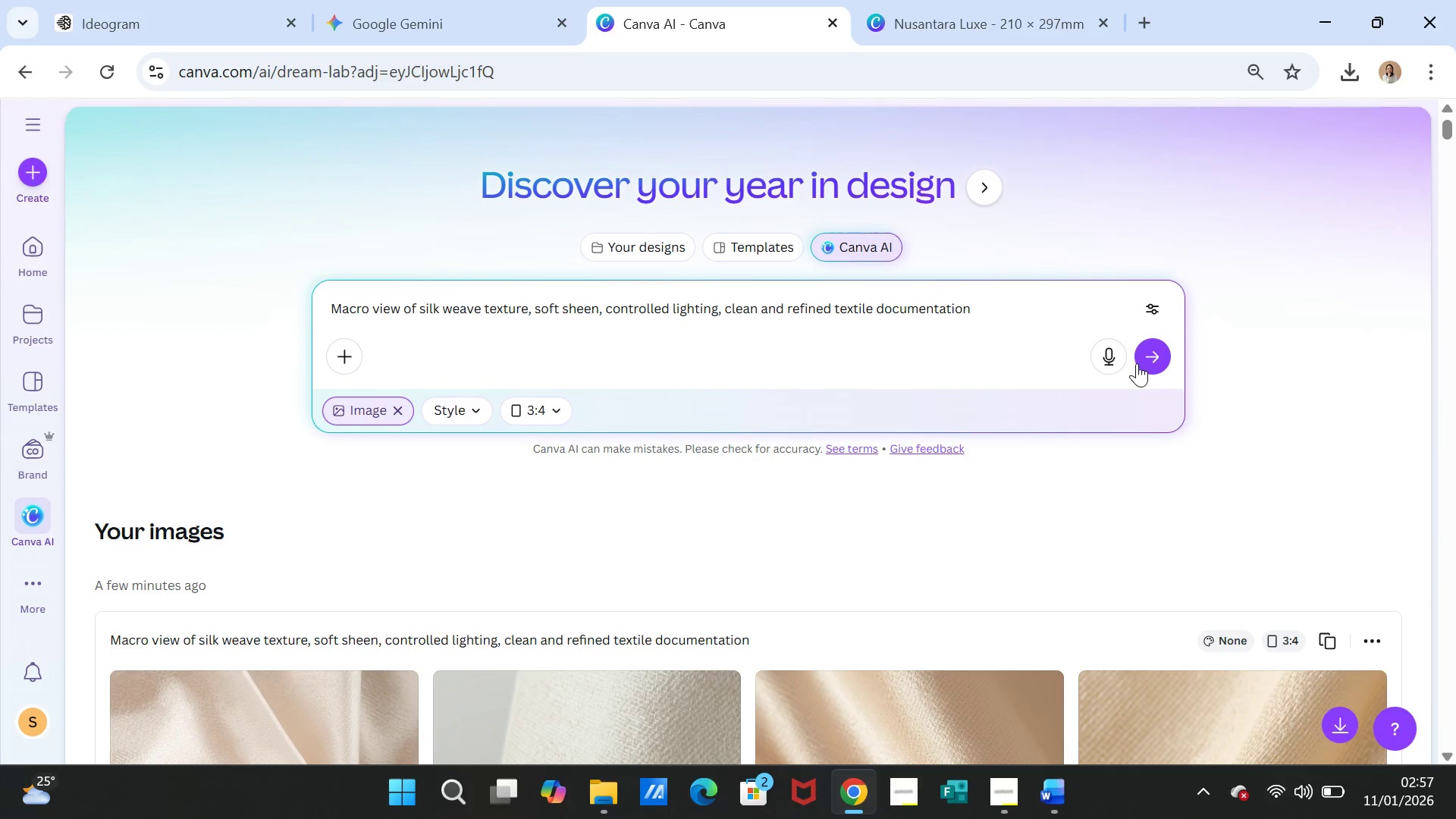 
left_click([1153, 356])
 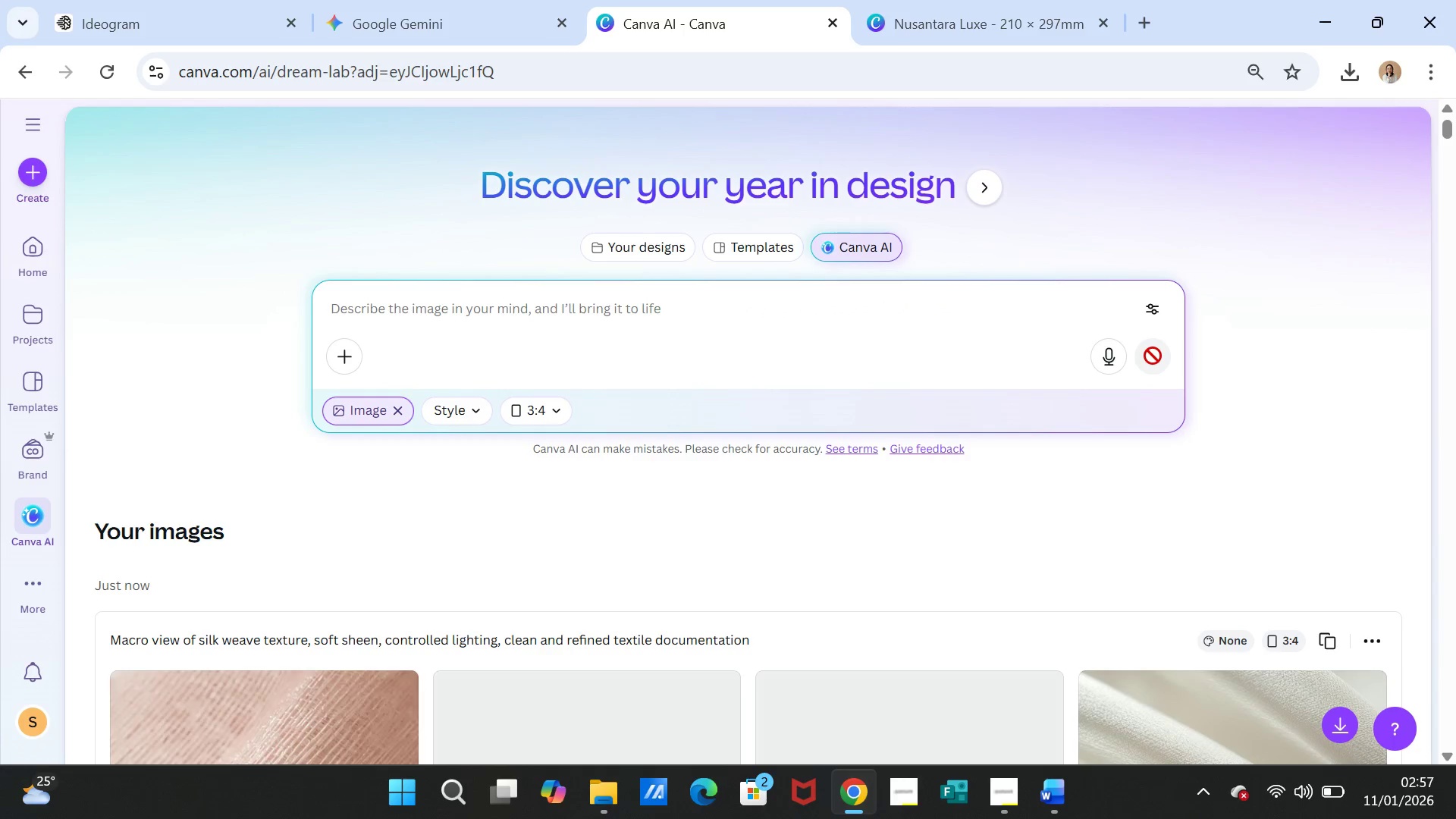 
wait(14.09)
 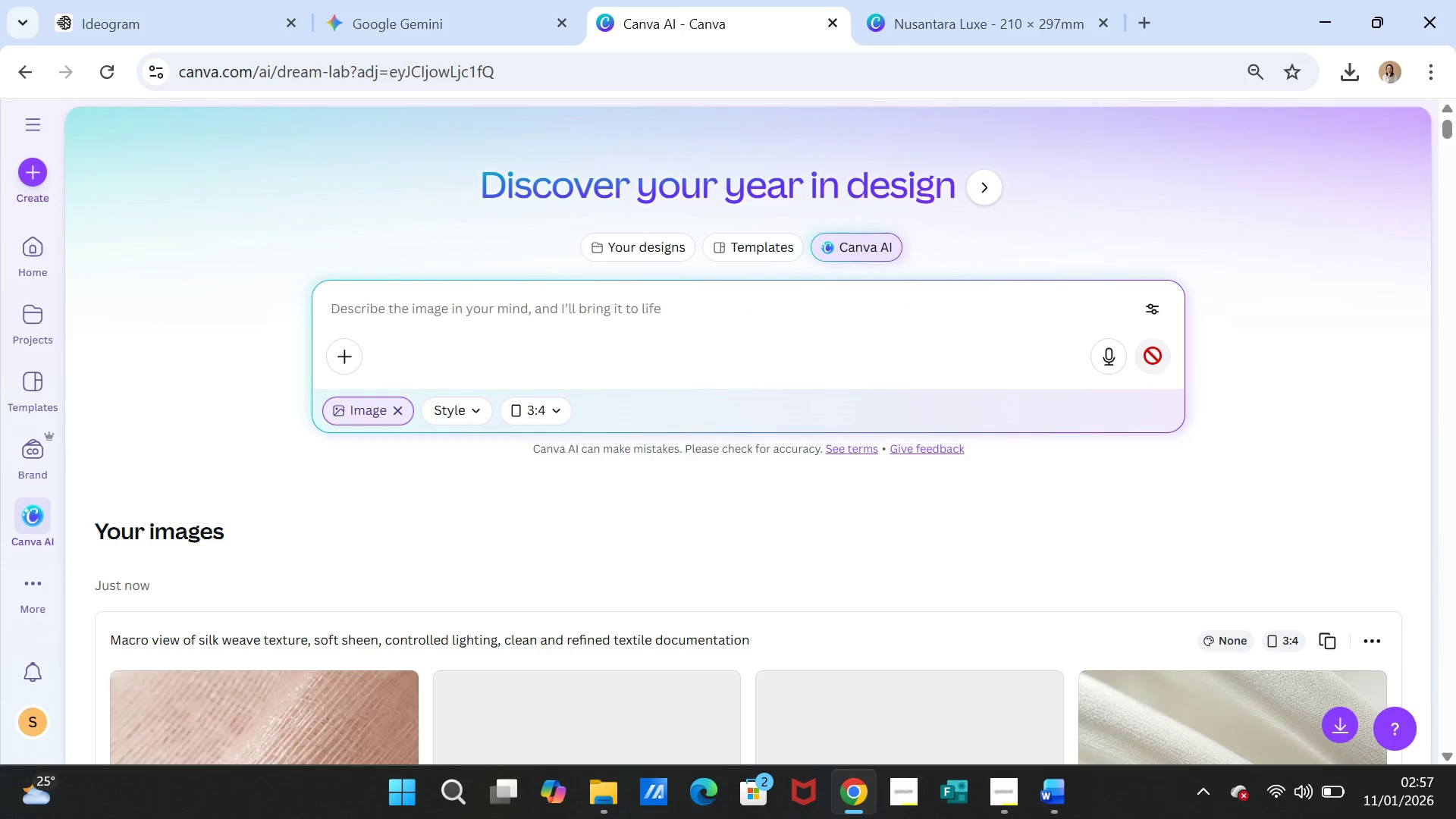 
scroll: coordinate [1148, 359], scroll_direction: down, amount: 3.0
 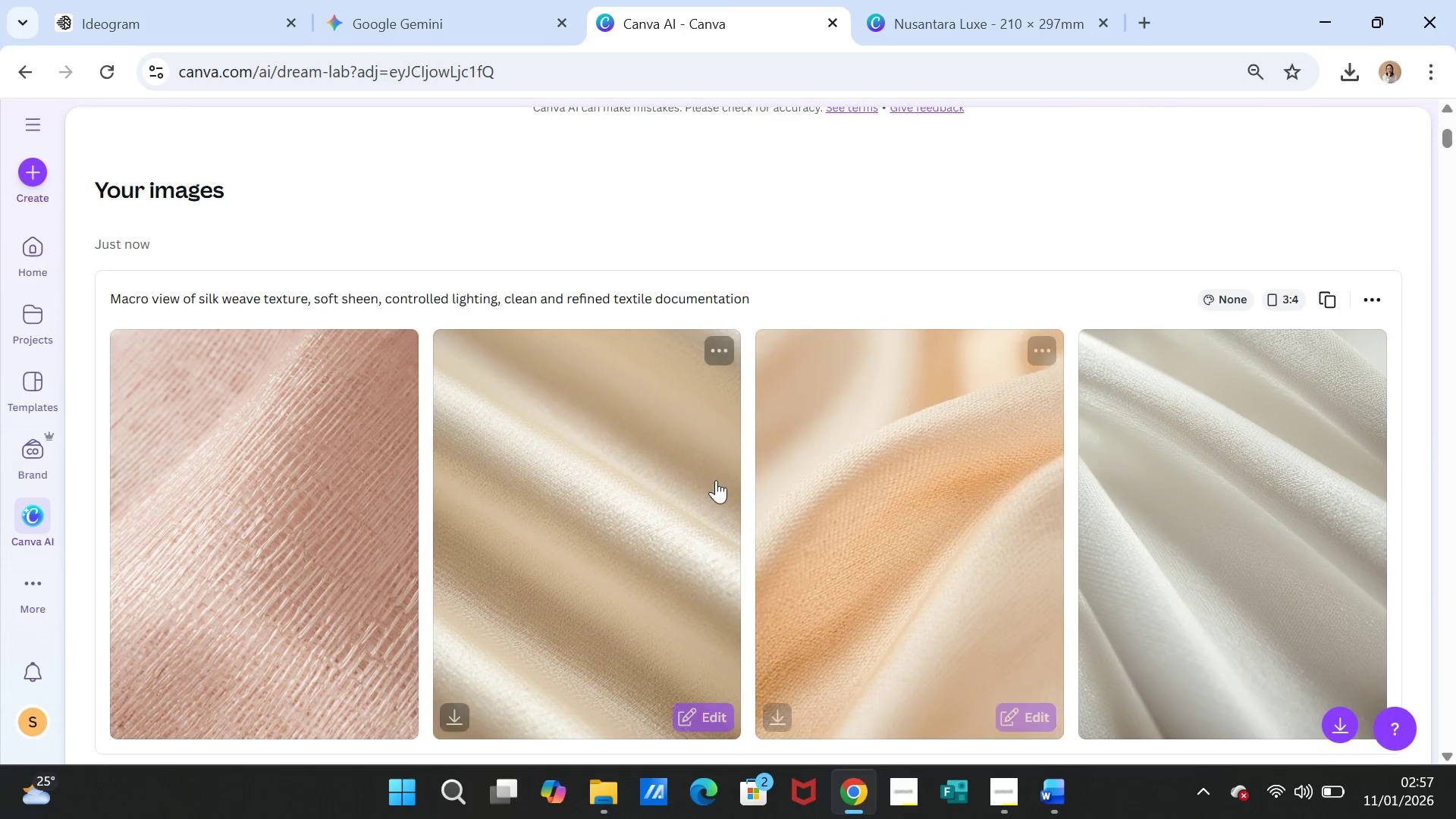 
wait(8.48)
 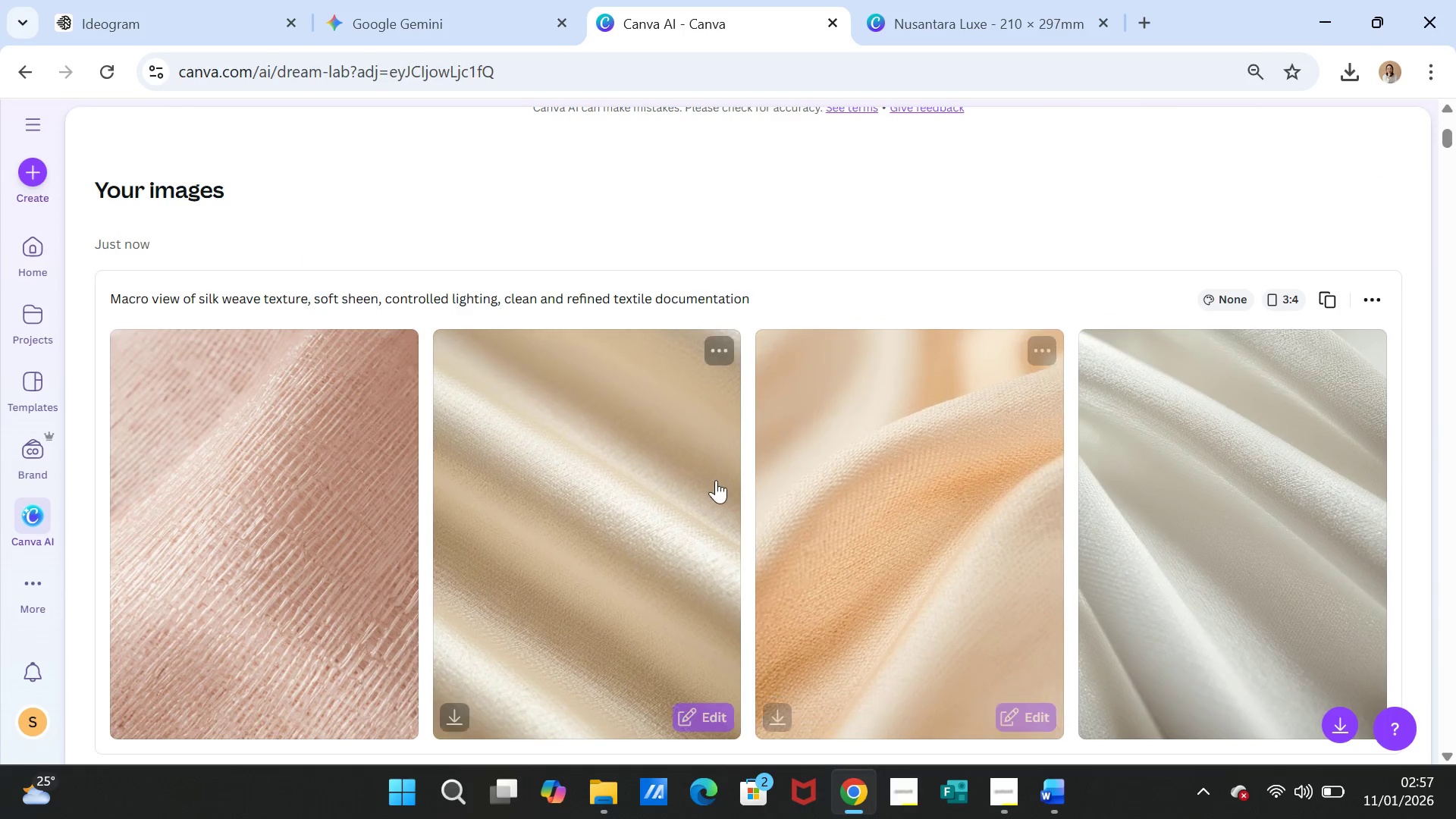 
left_click([1040, 343])
 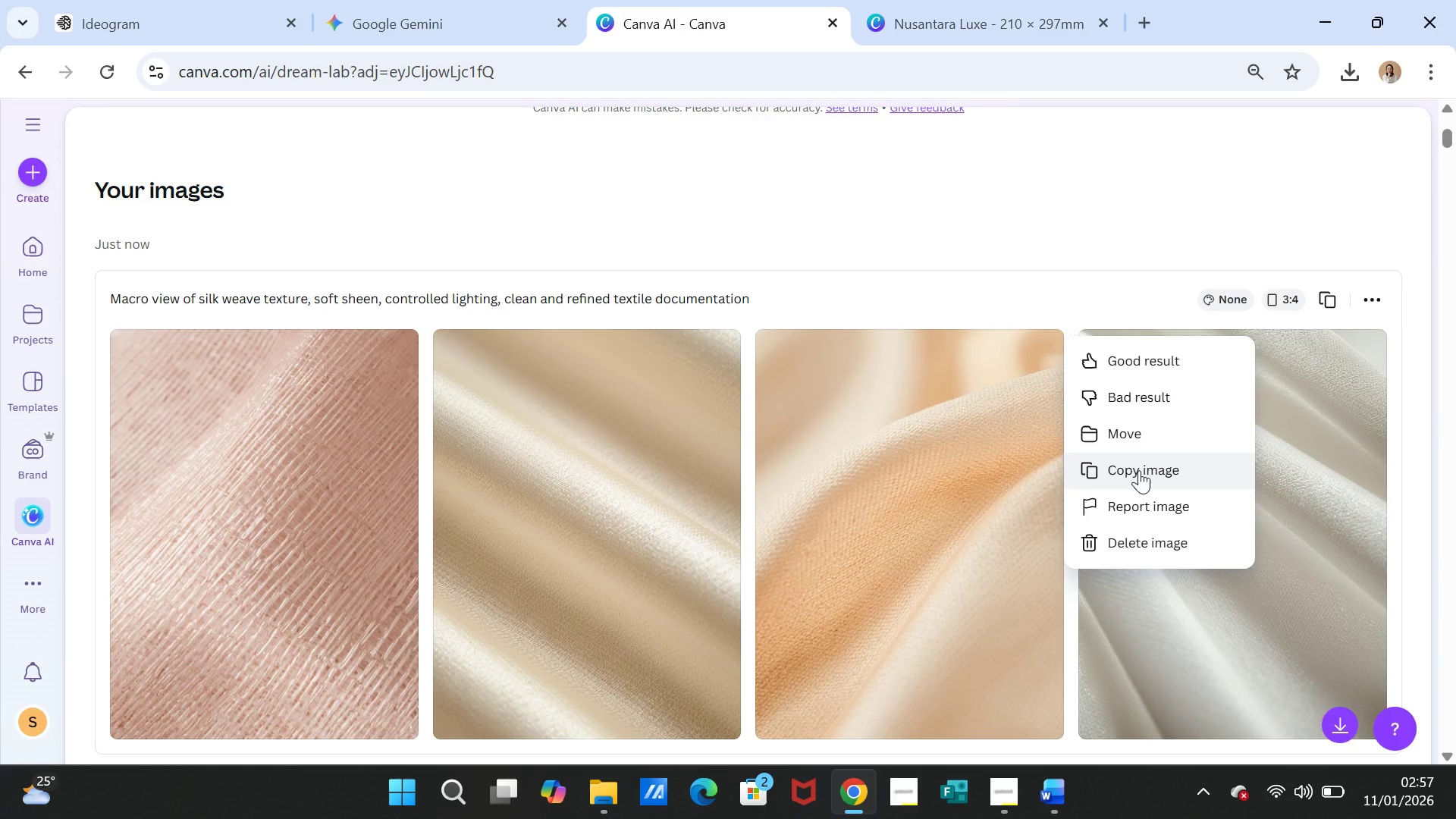 
left_click([1139, 470])
 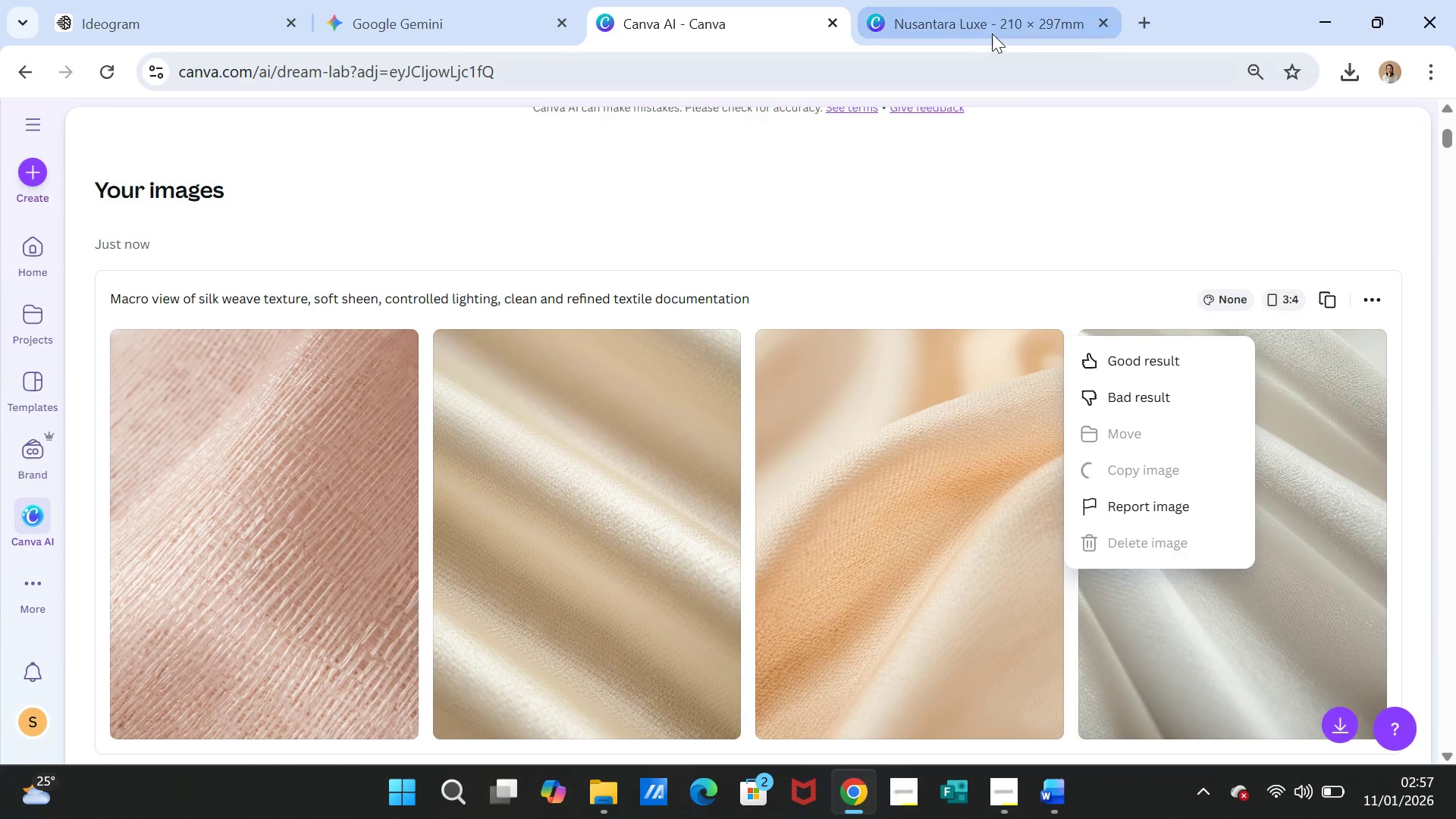 
left_click([992, 28])
 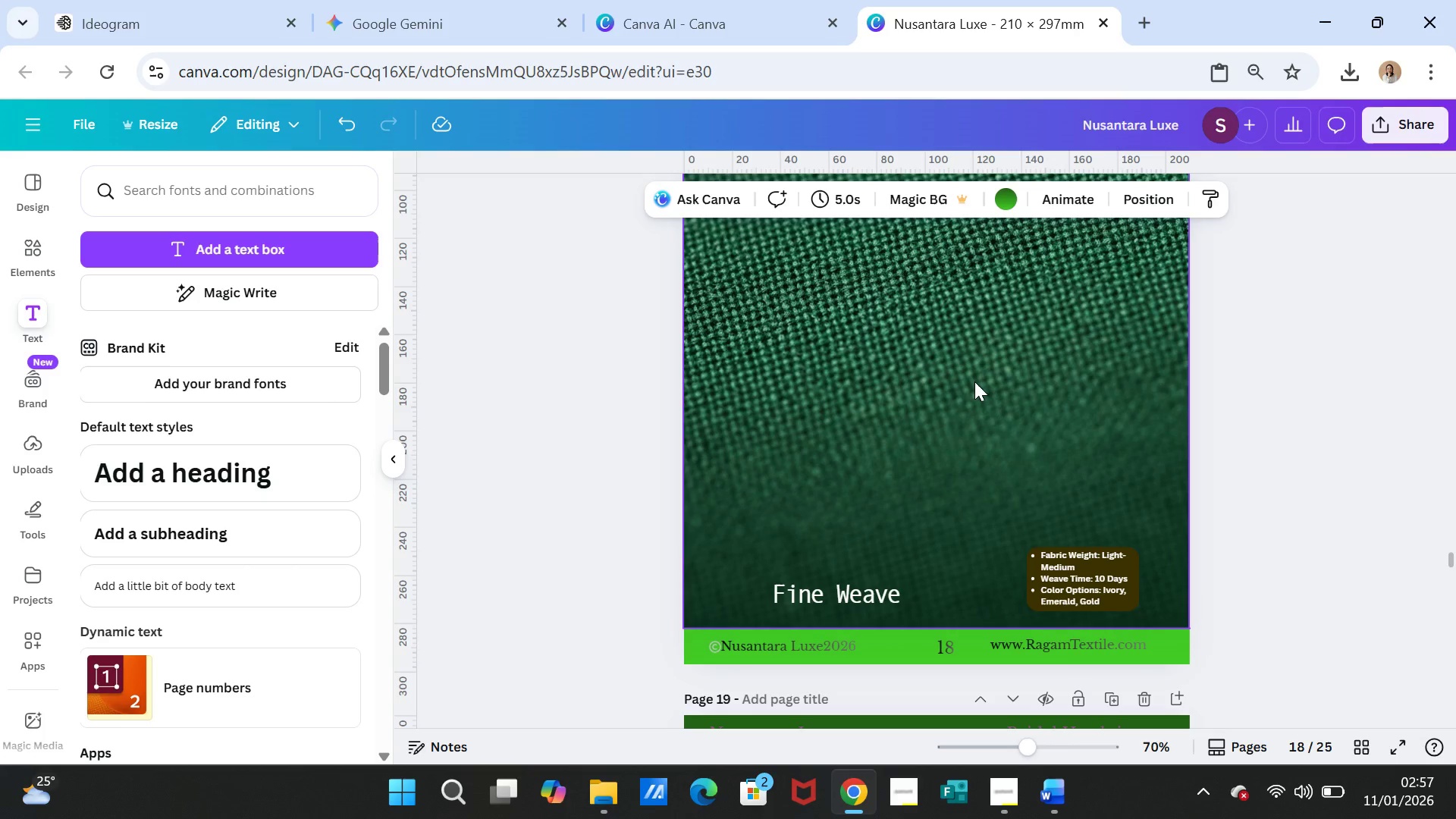 
left_click([974, 381])
 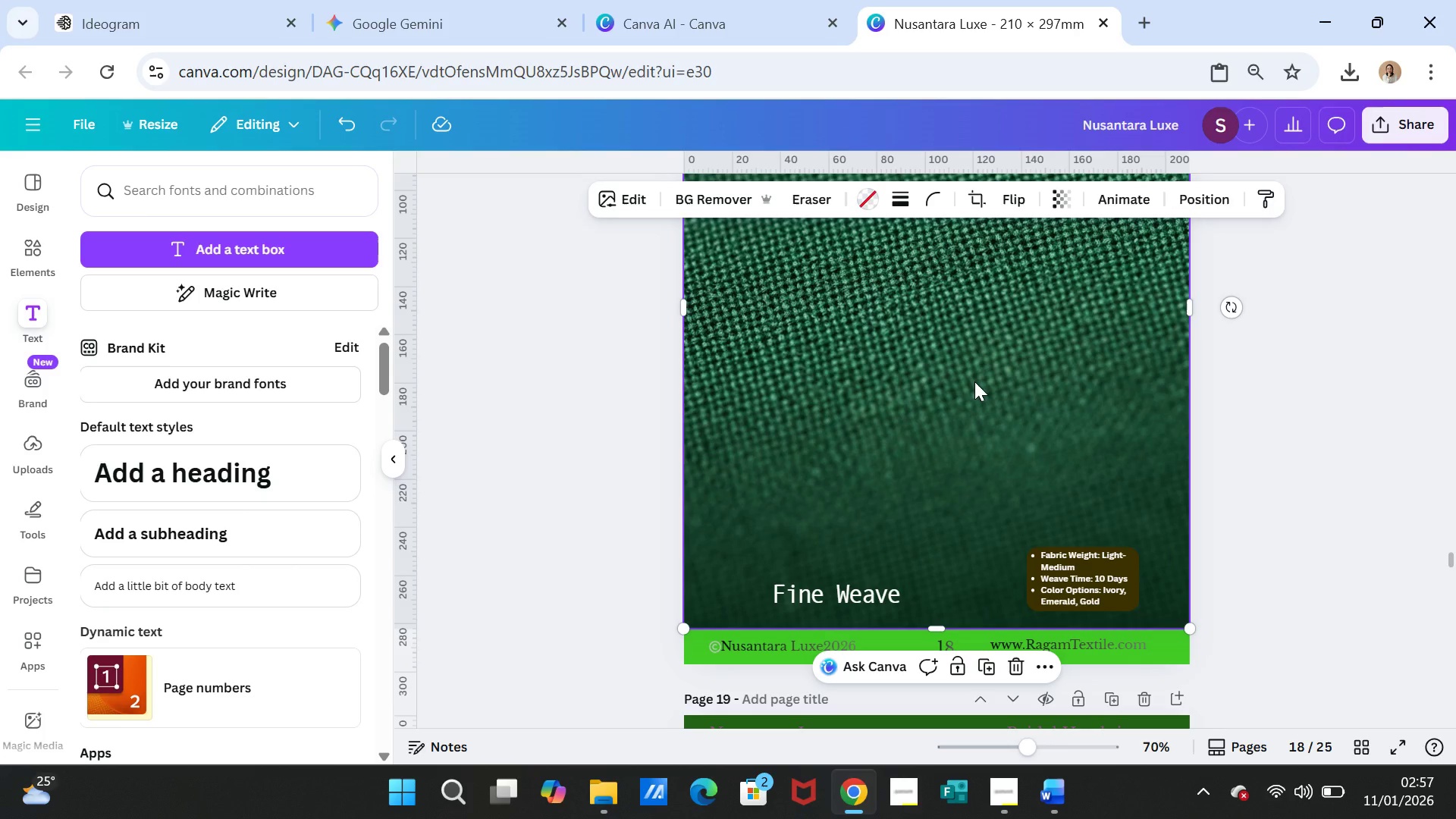 
key(Delete)
 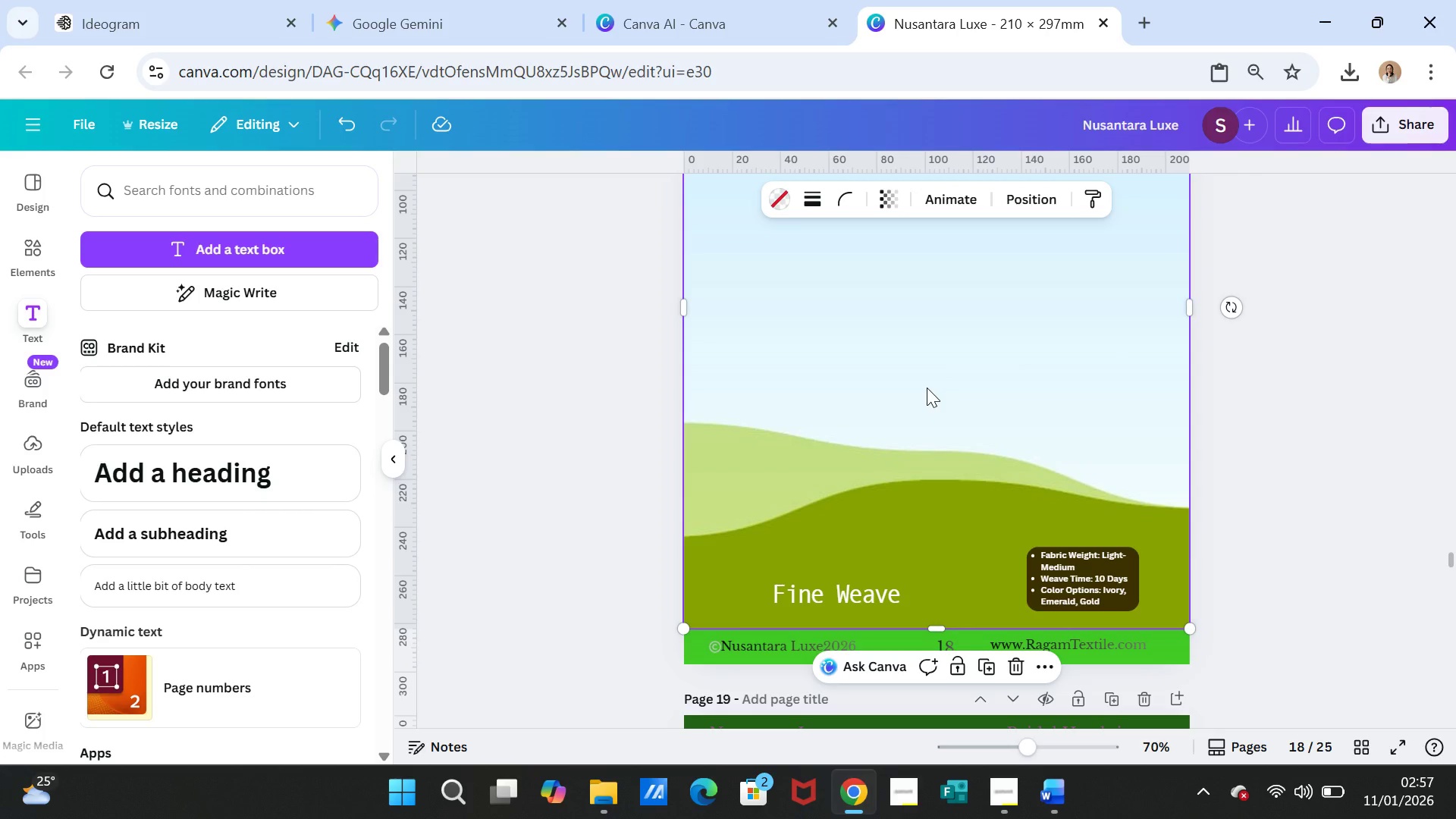 
right_click([927, 388])
 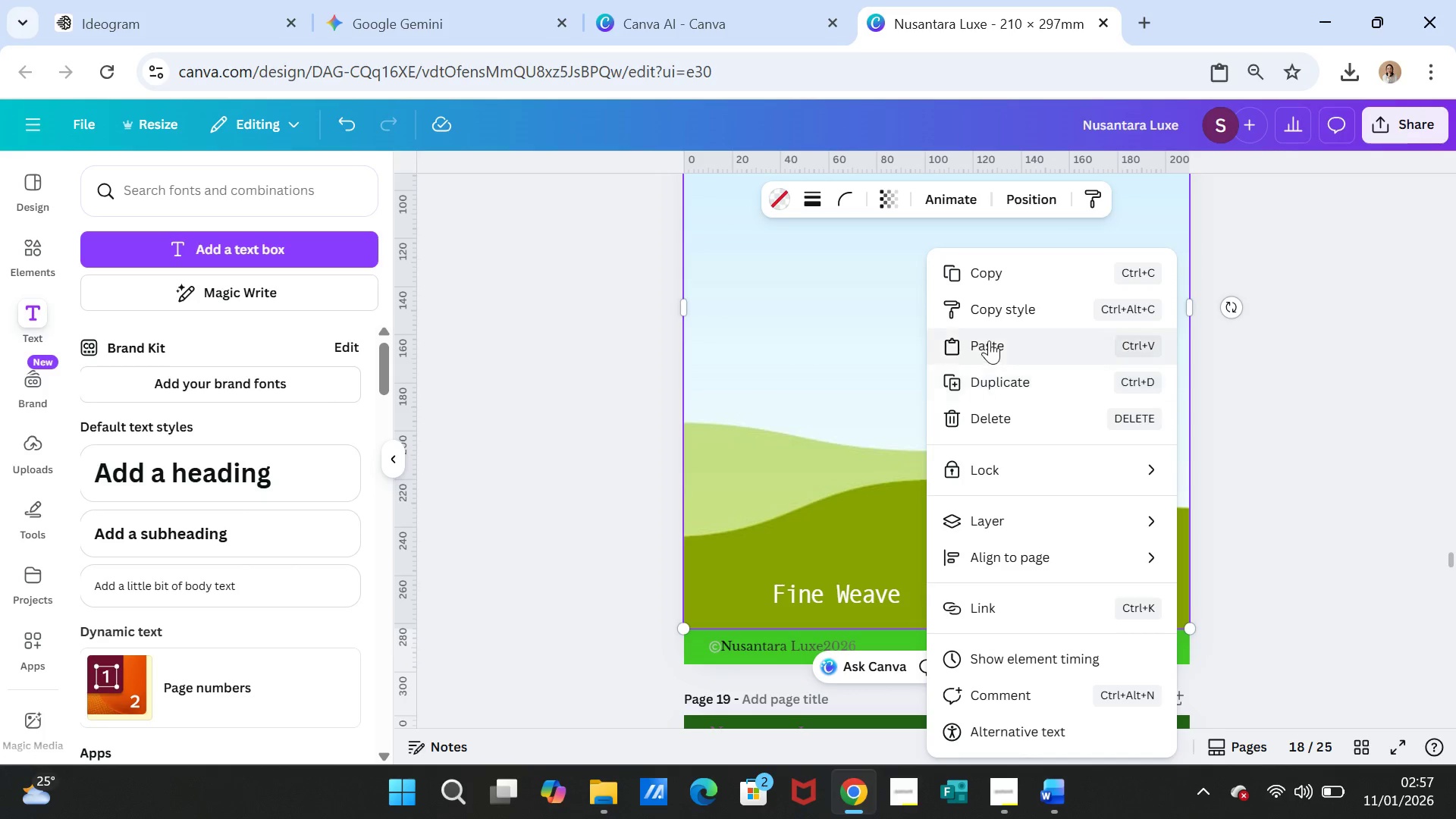 
left_click([989, 340])
 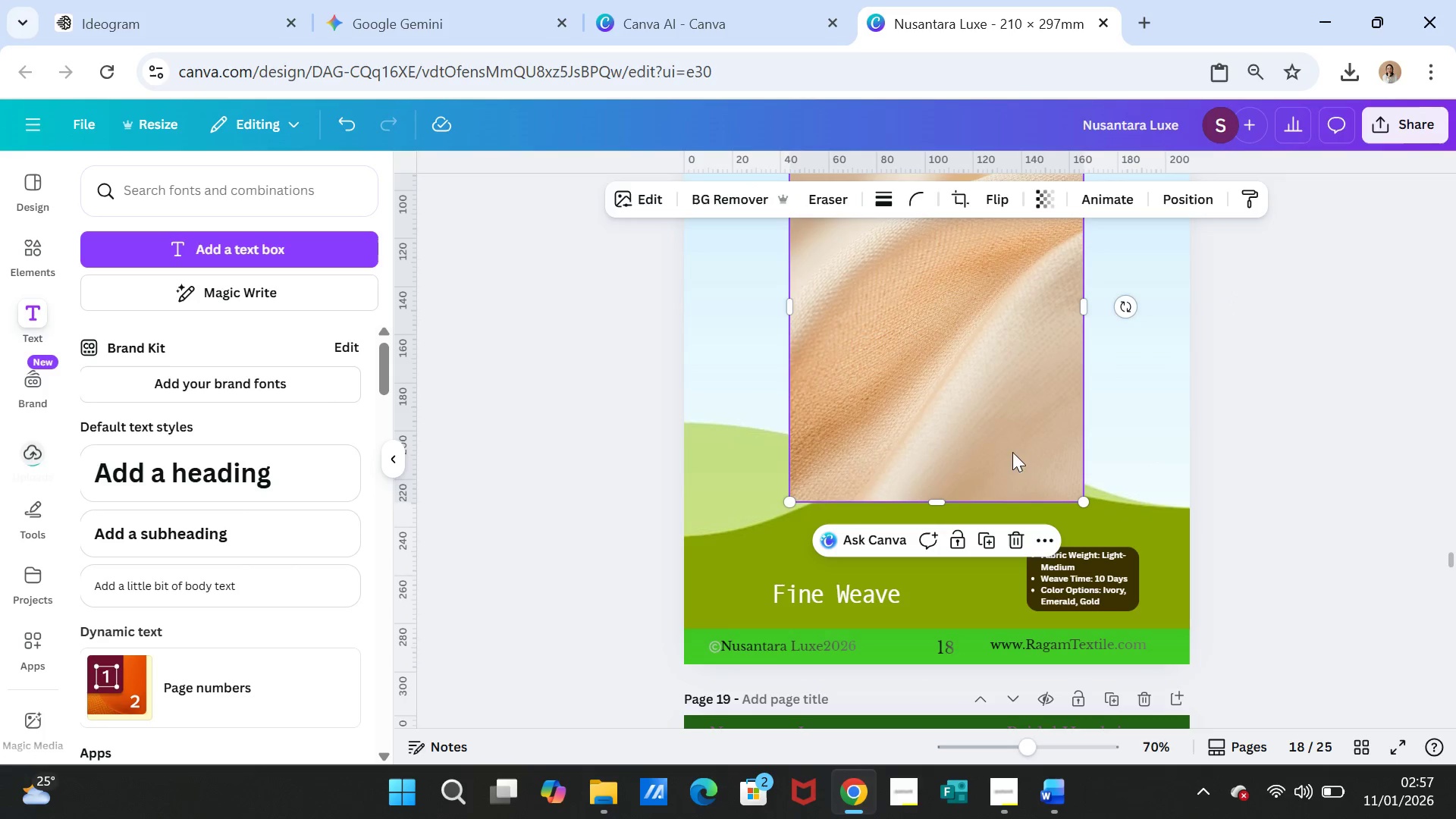 
left_click_drag(start_coordinate=[1003, 431], to_coordinate=[1004, 441])
 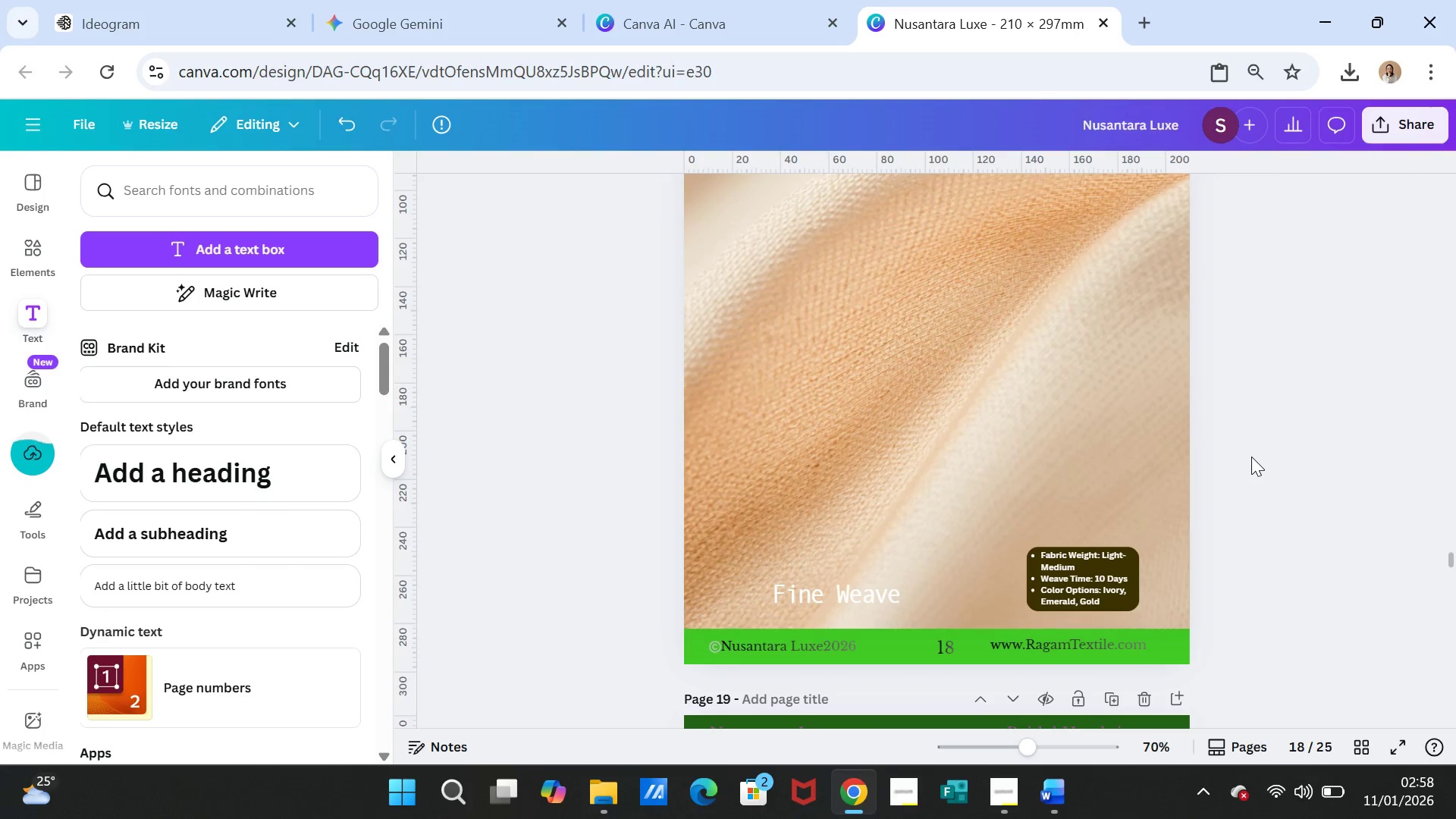 
left_click([1251, 457])
 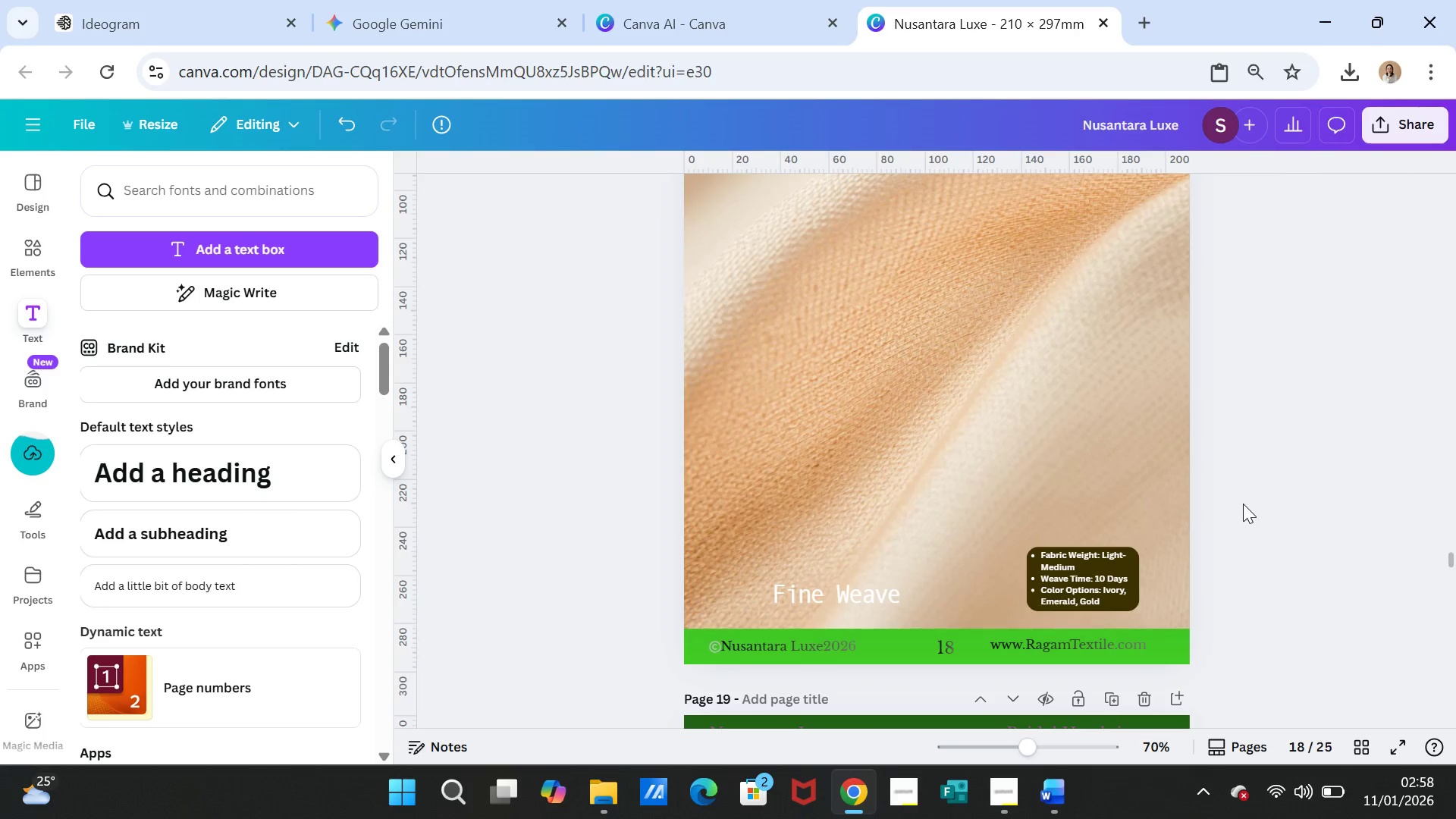 
scroll: coordinate [1243, 504], scroll_direction: up, amount: 2.0
 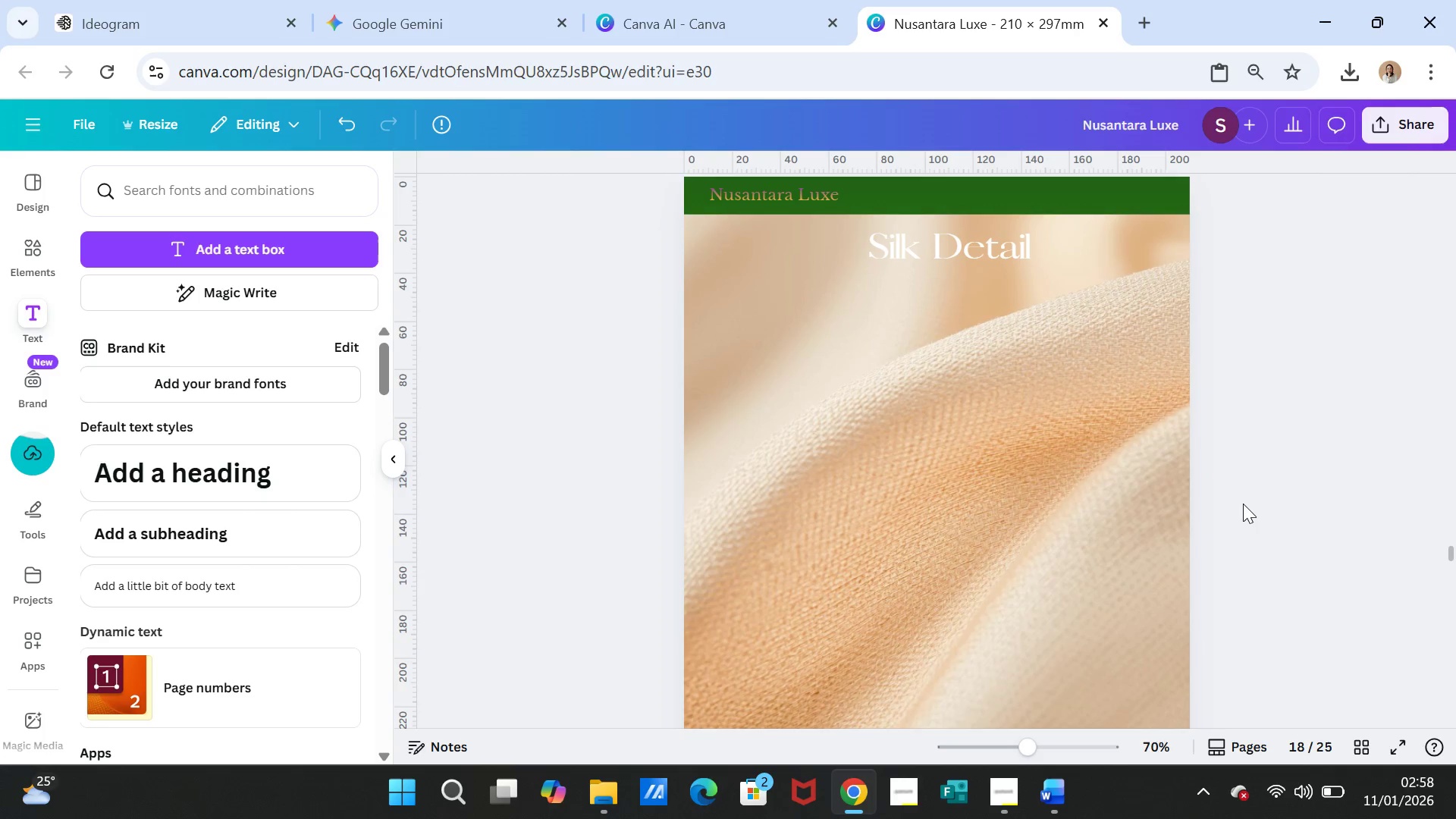 
scroll: coordinate [1242, 504], scroll_direction: down, amount: 7.0
 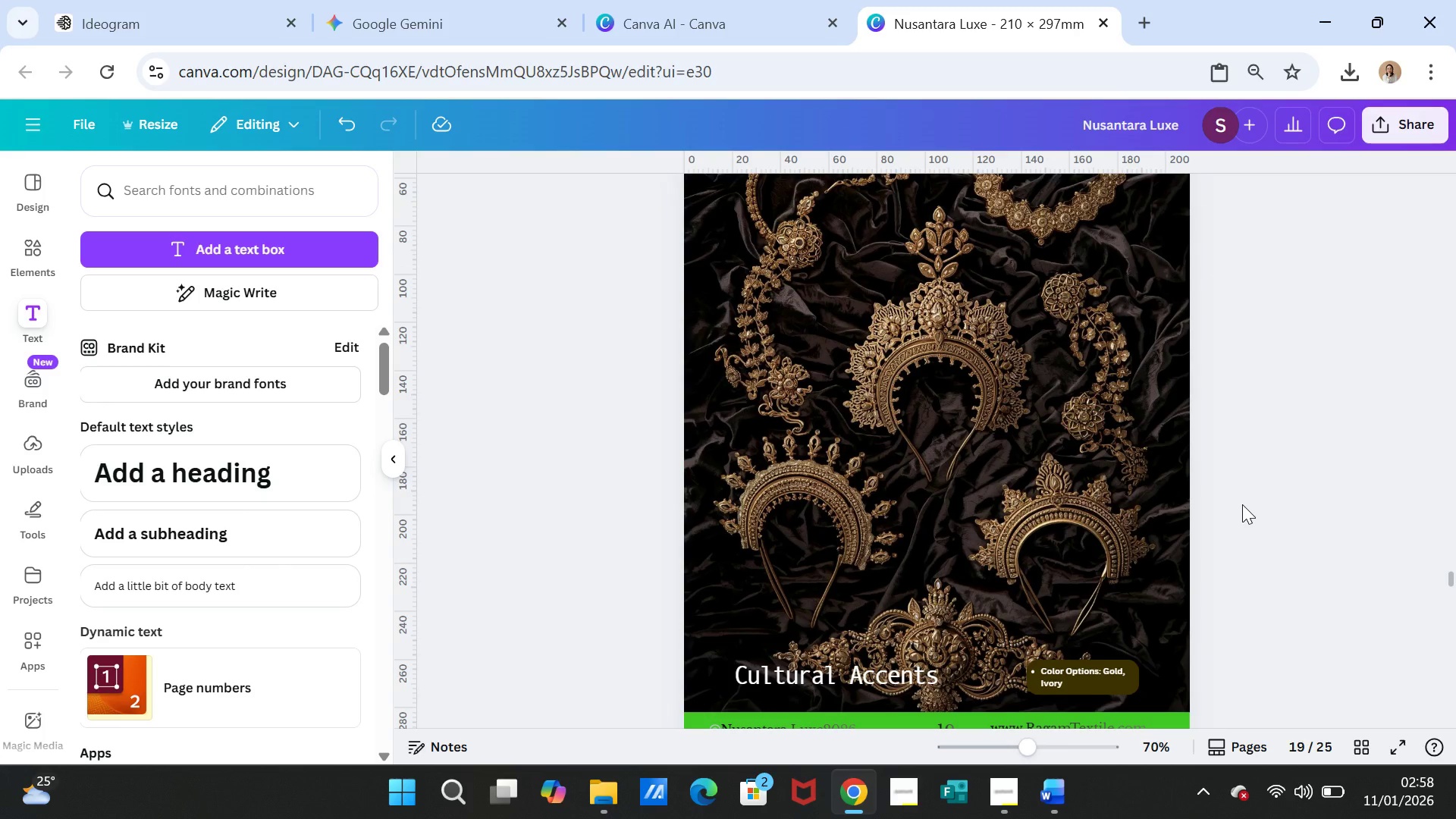 
scroll: coordinate [1242, 504], scroll_direction: up, amount: 1.0
 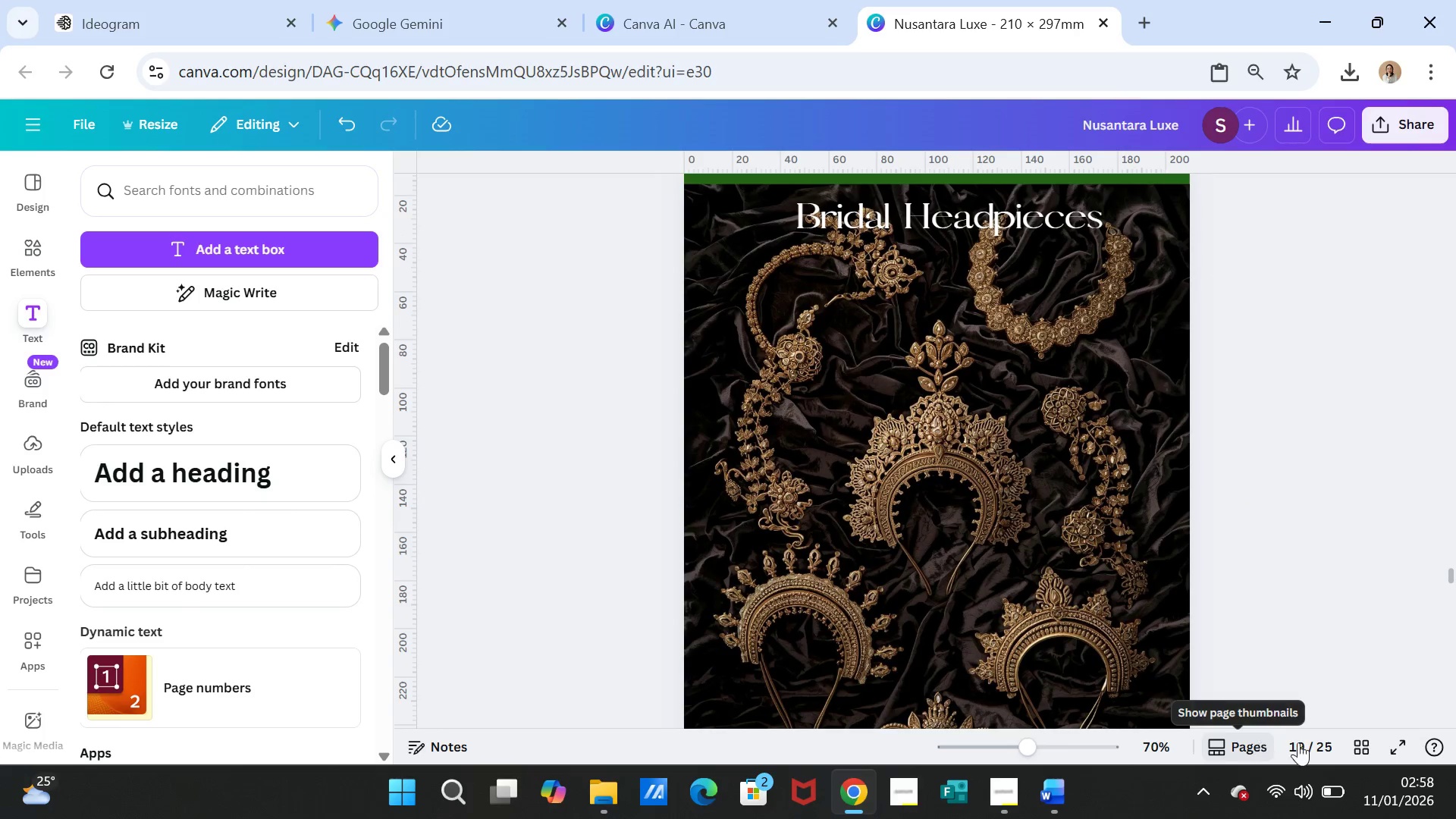 
left_click([1365, 742])
 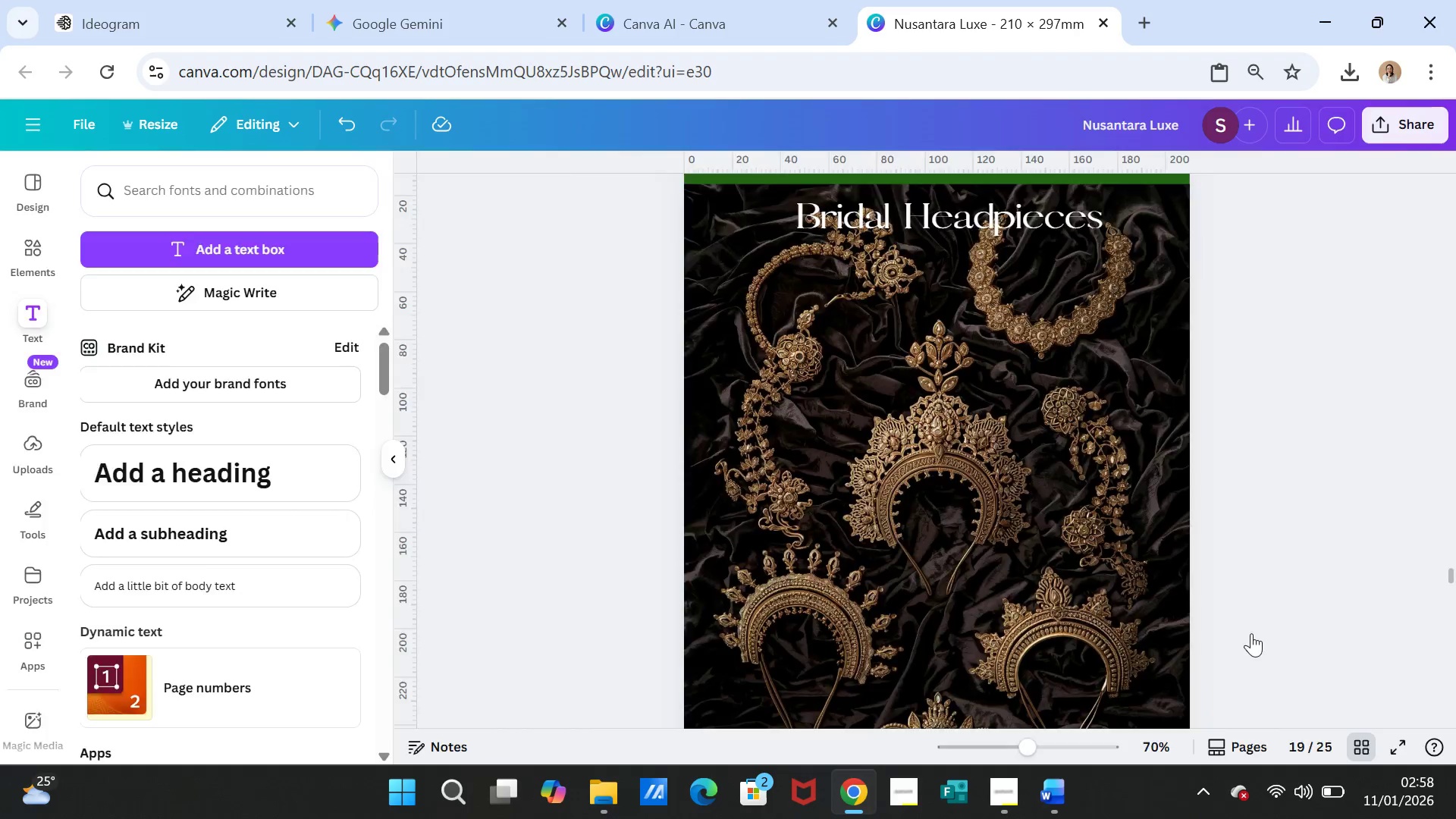 
mouse_move([1211, 608])
 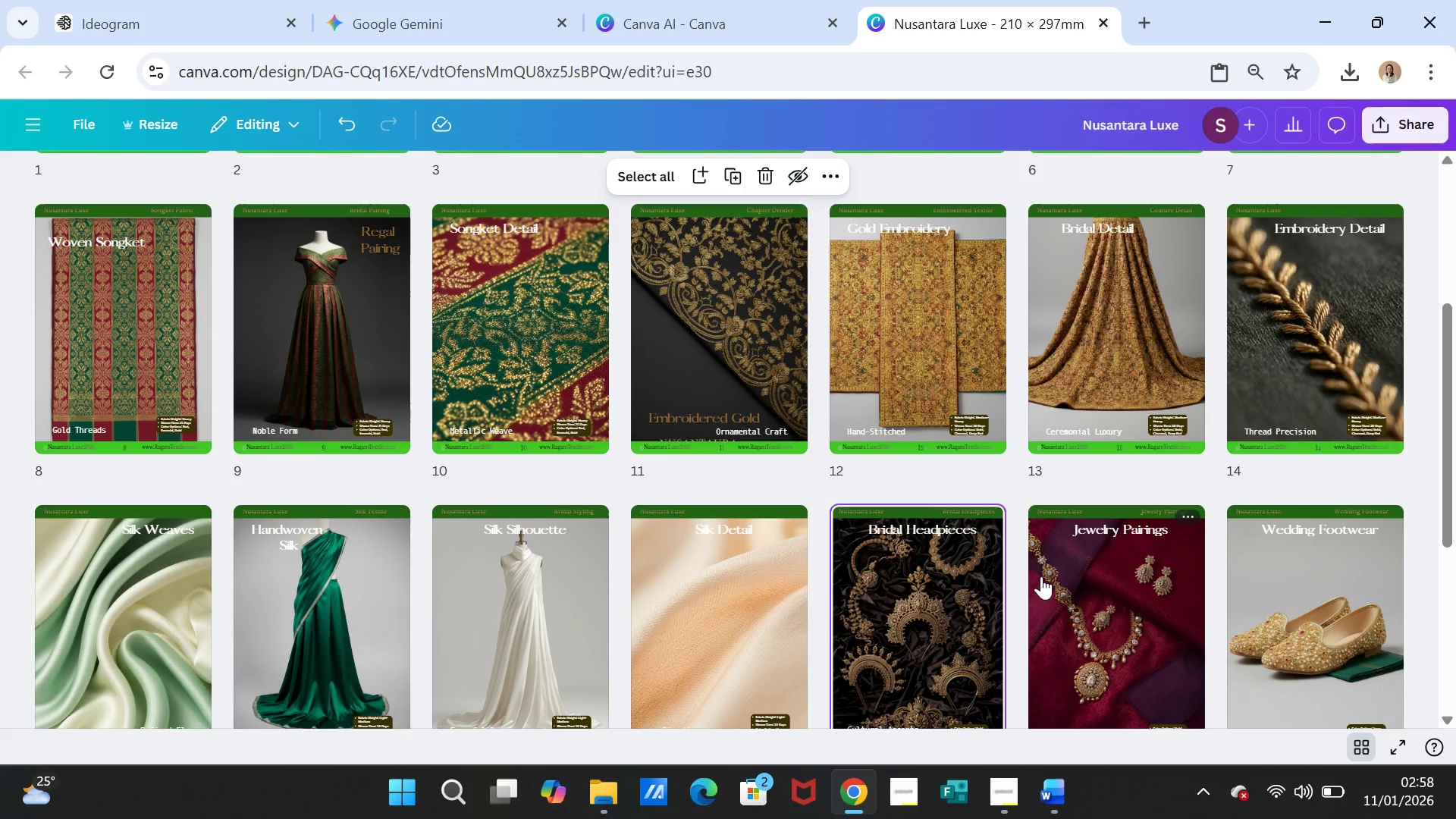 
scroll: coordinate [1058, 583], scroll_direction: down, amount: 2.0
 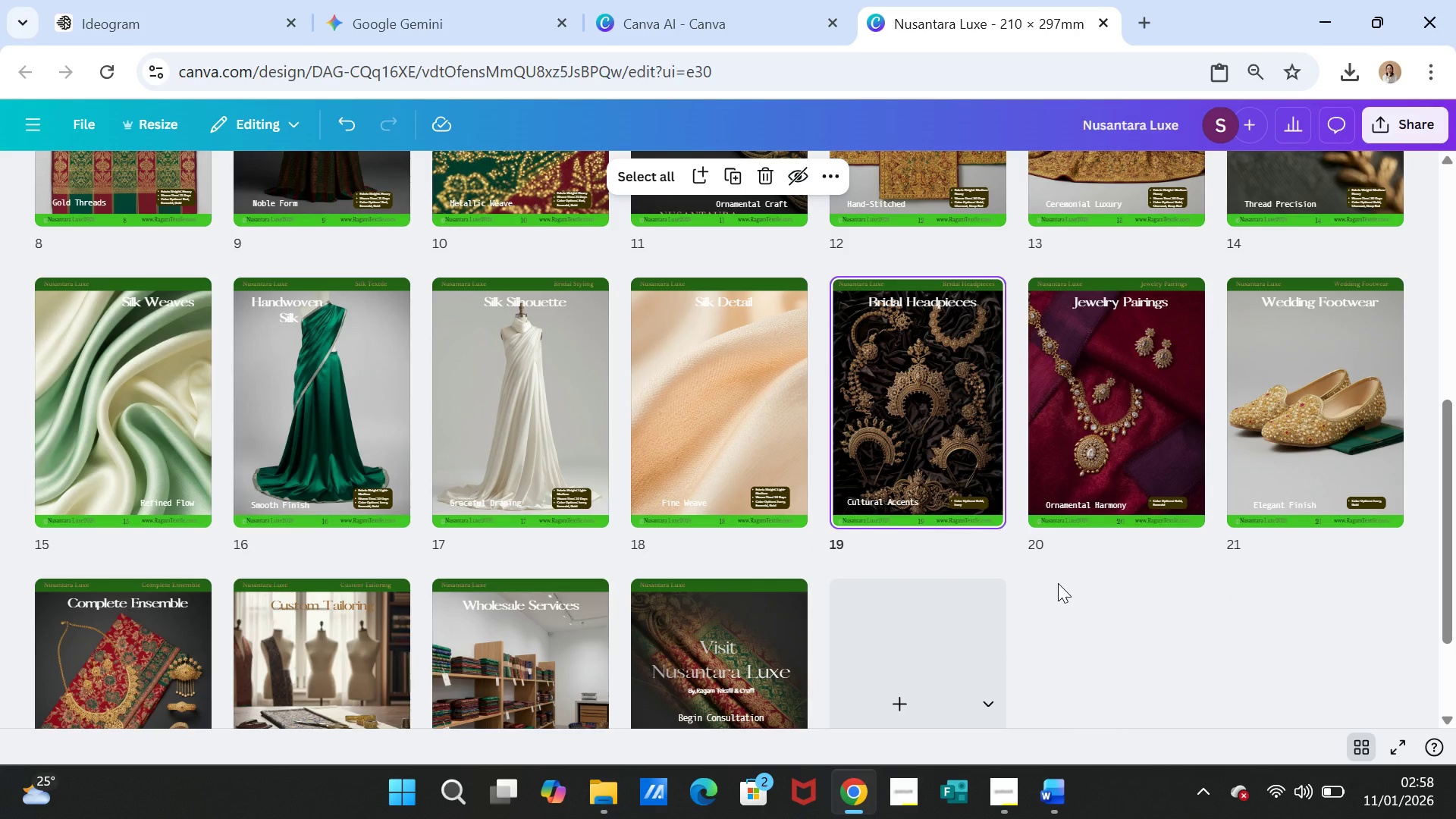 
scroll: coordinate [1058, 583], scroll_direction: up, amount: 2.0
 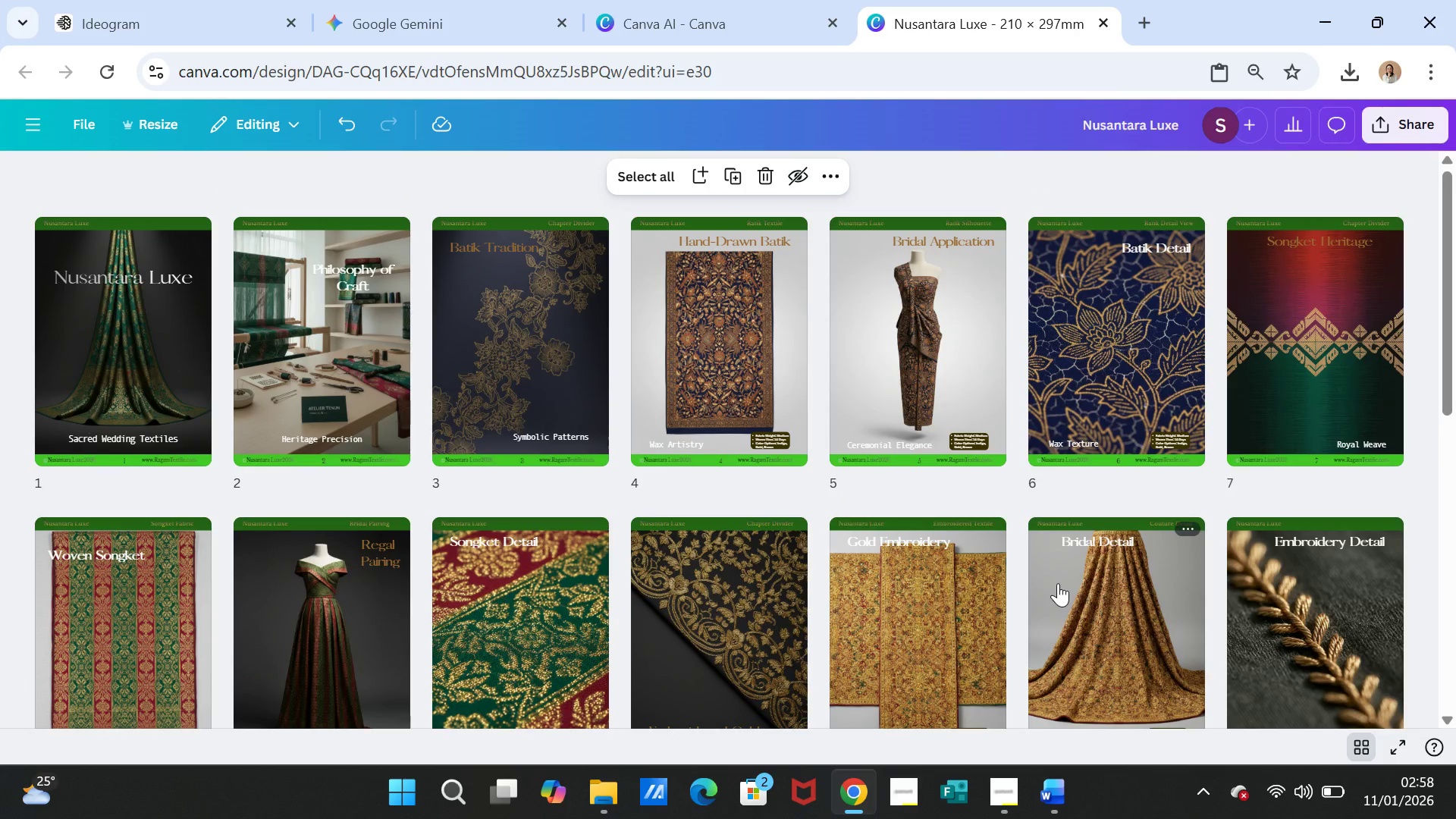 
wait(7.27)
 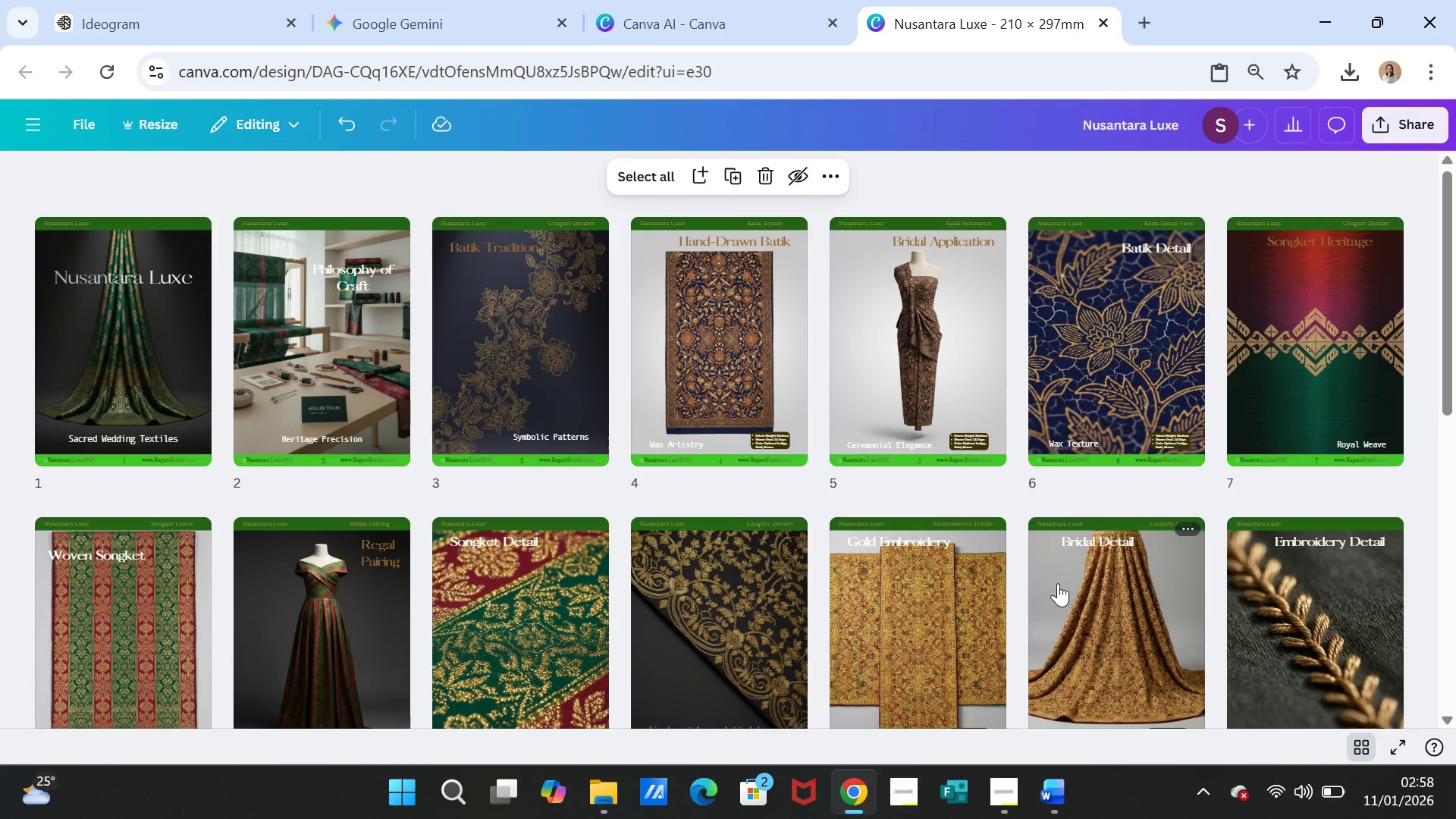 
scroll: coordinate [1058, 583], scroll_direction: down, amount: 1.0
 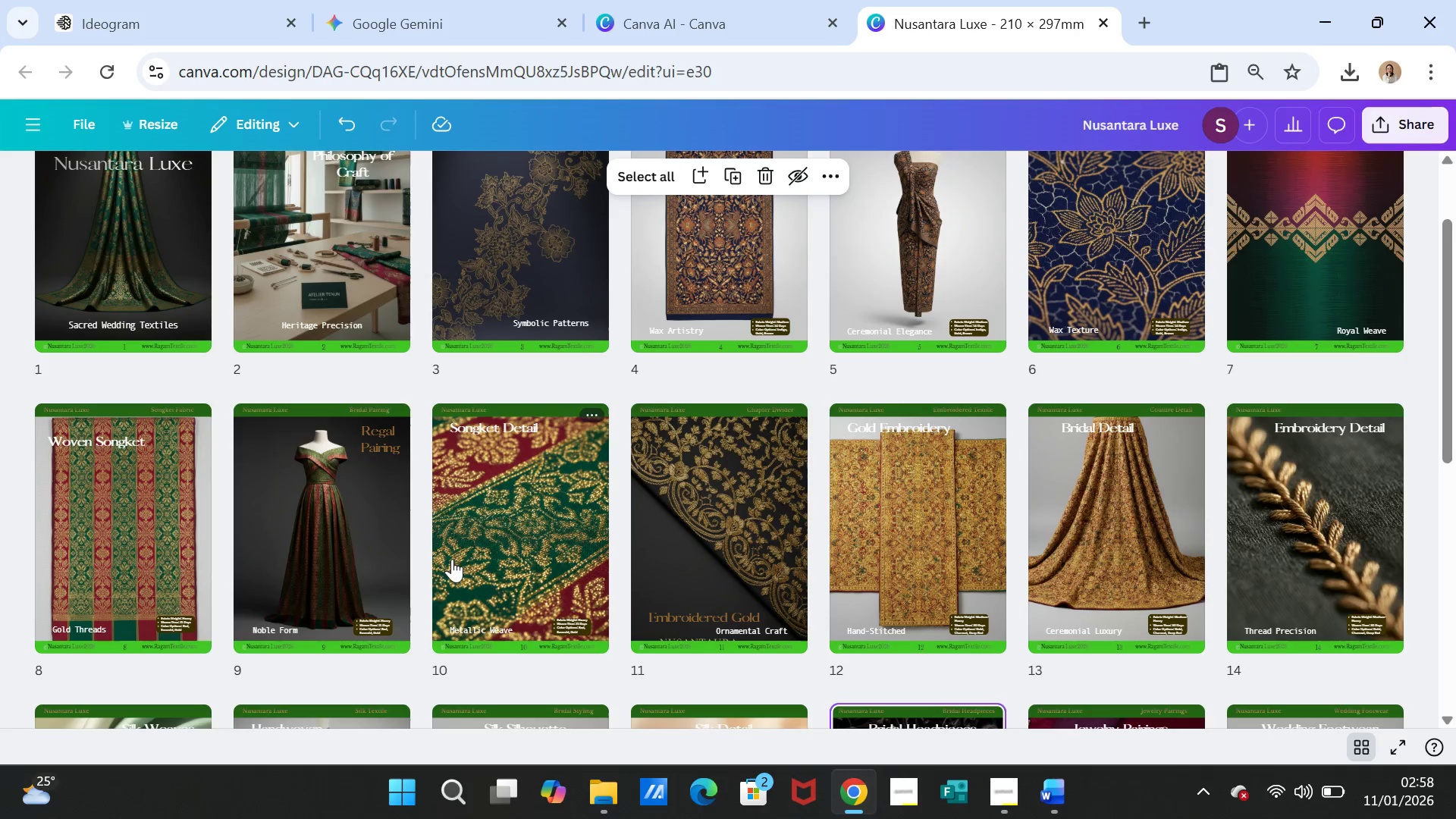 
wait(8.17)
 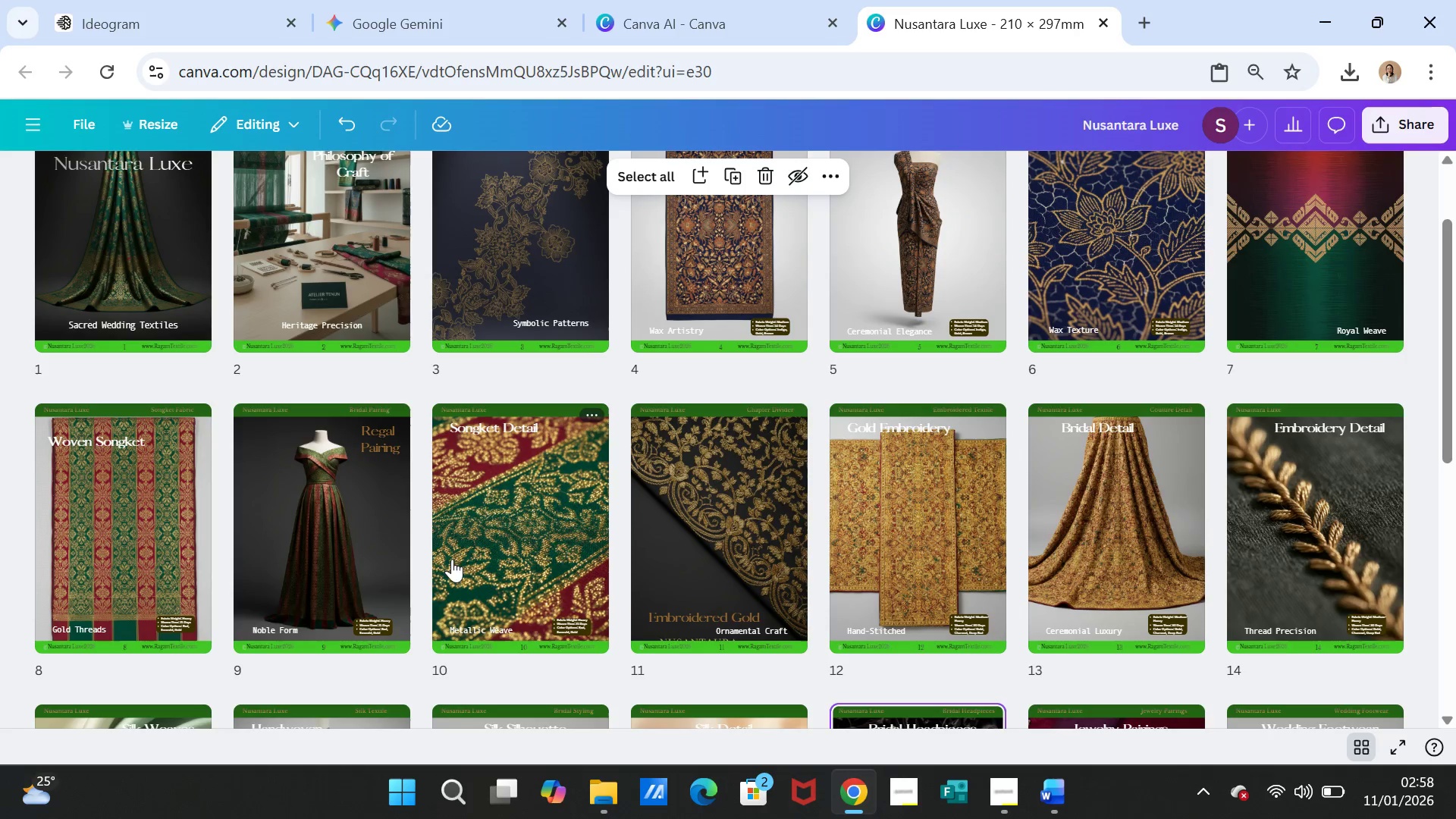 
left_click([1366, 742])
 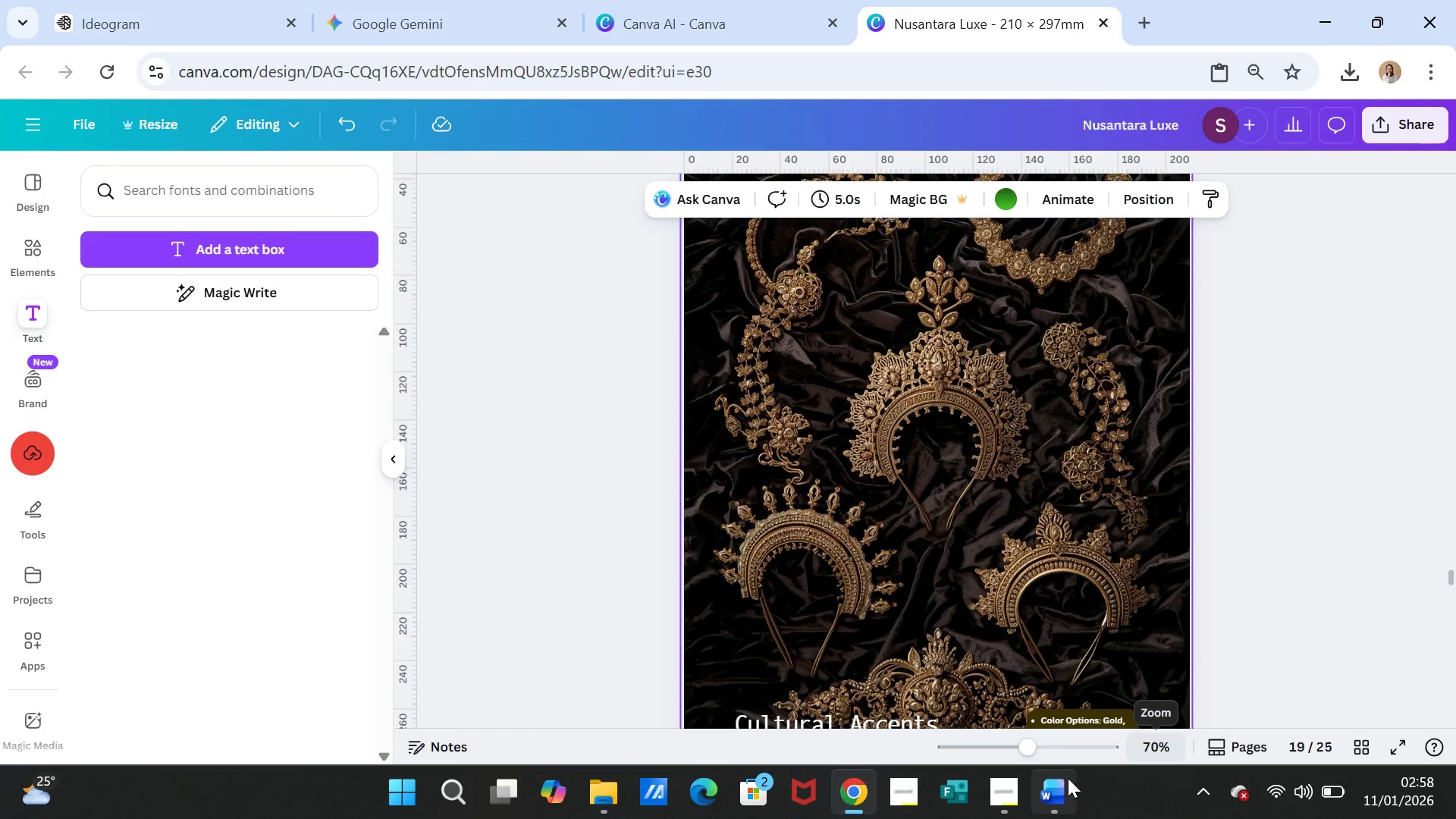 
left_click([1064, 783])
 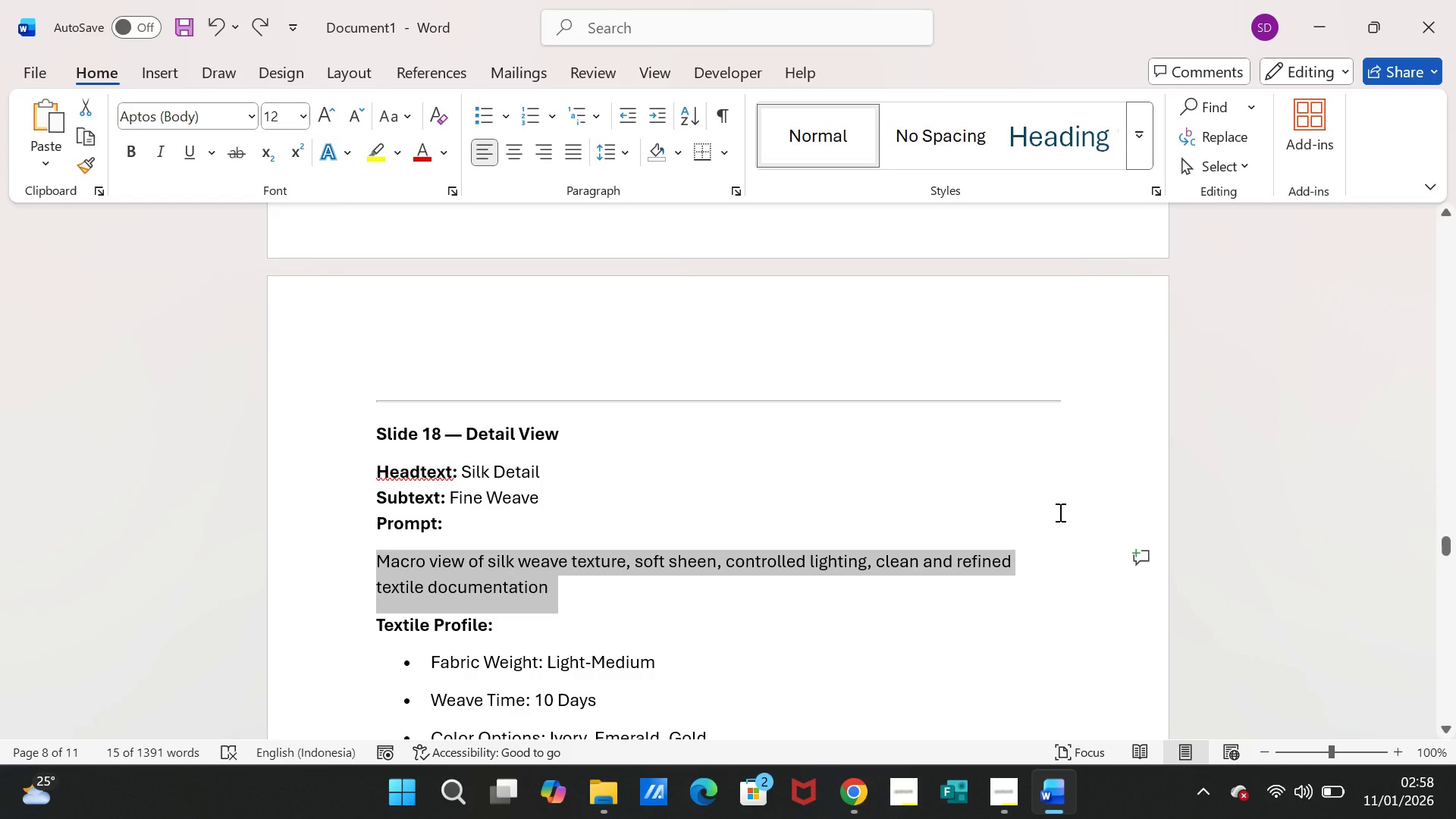 
scroll: coordinate [1061, 507], scroll_direction: up, amount: 129.0
 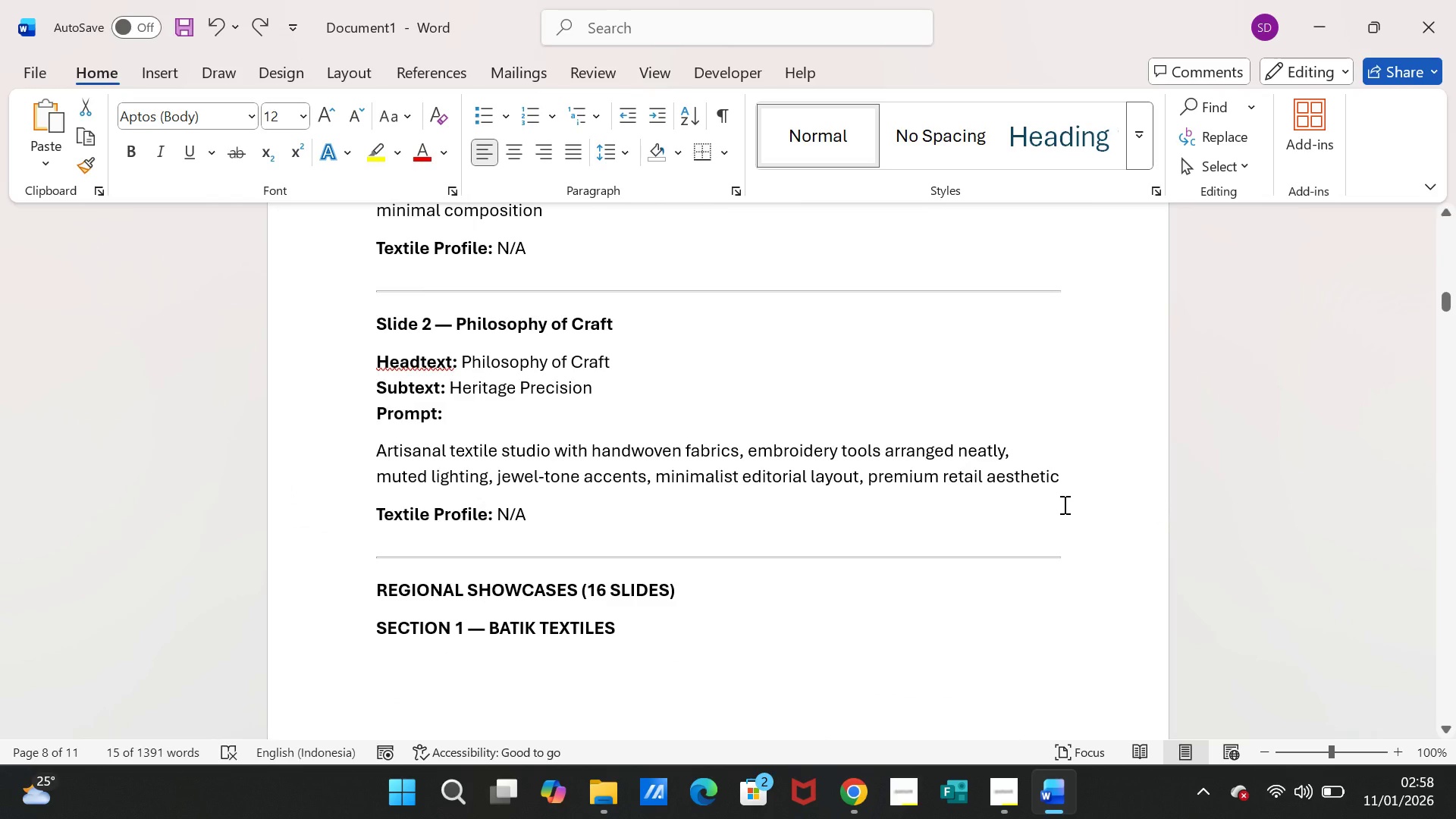 
scroll: coordinate [1068, 510], scroll_direction: down, amount: 47.0
 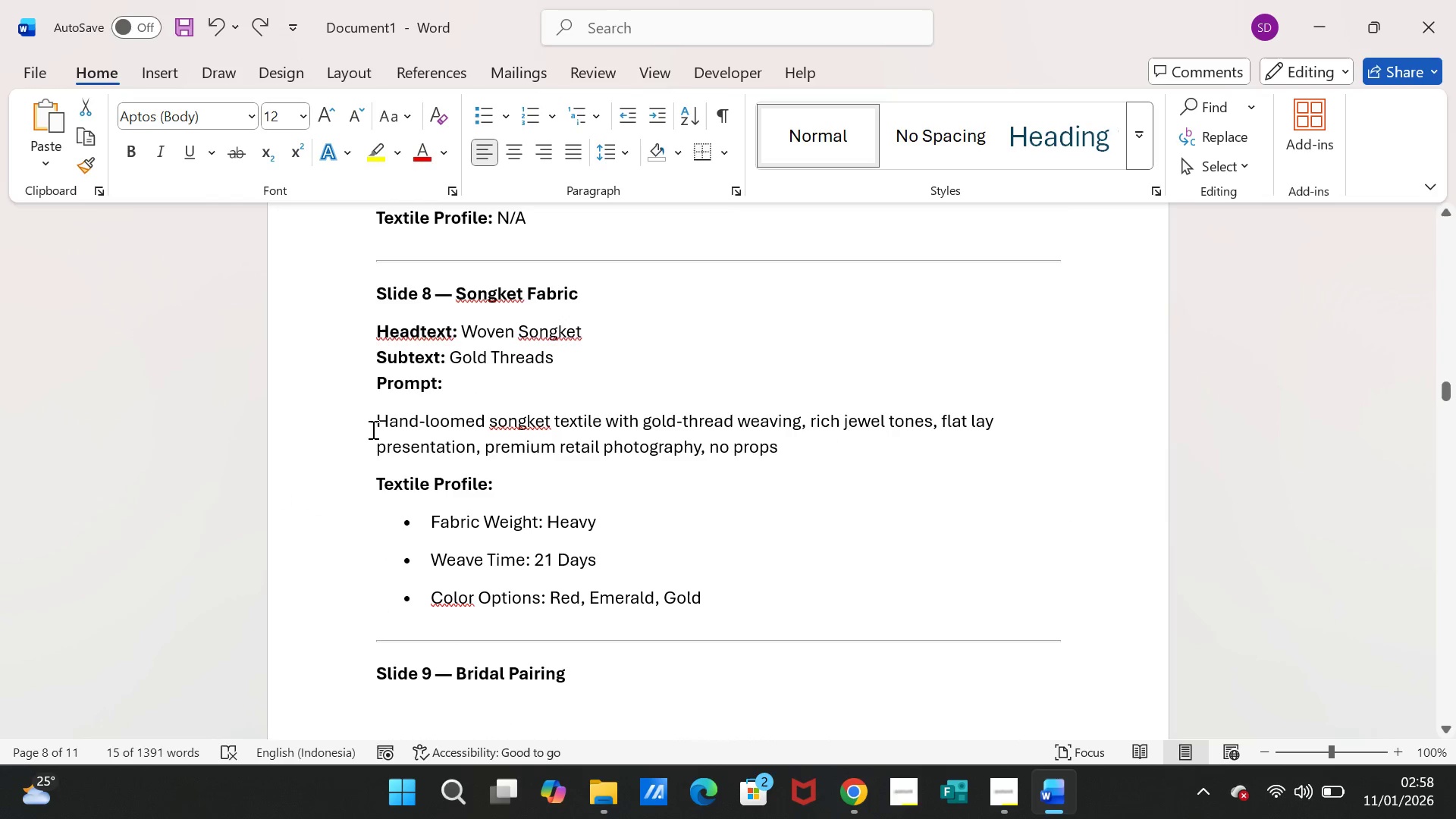 
left_click_drag(start_coordinate=[374, 423], to_coordinate=[748, 443])
 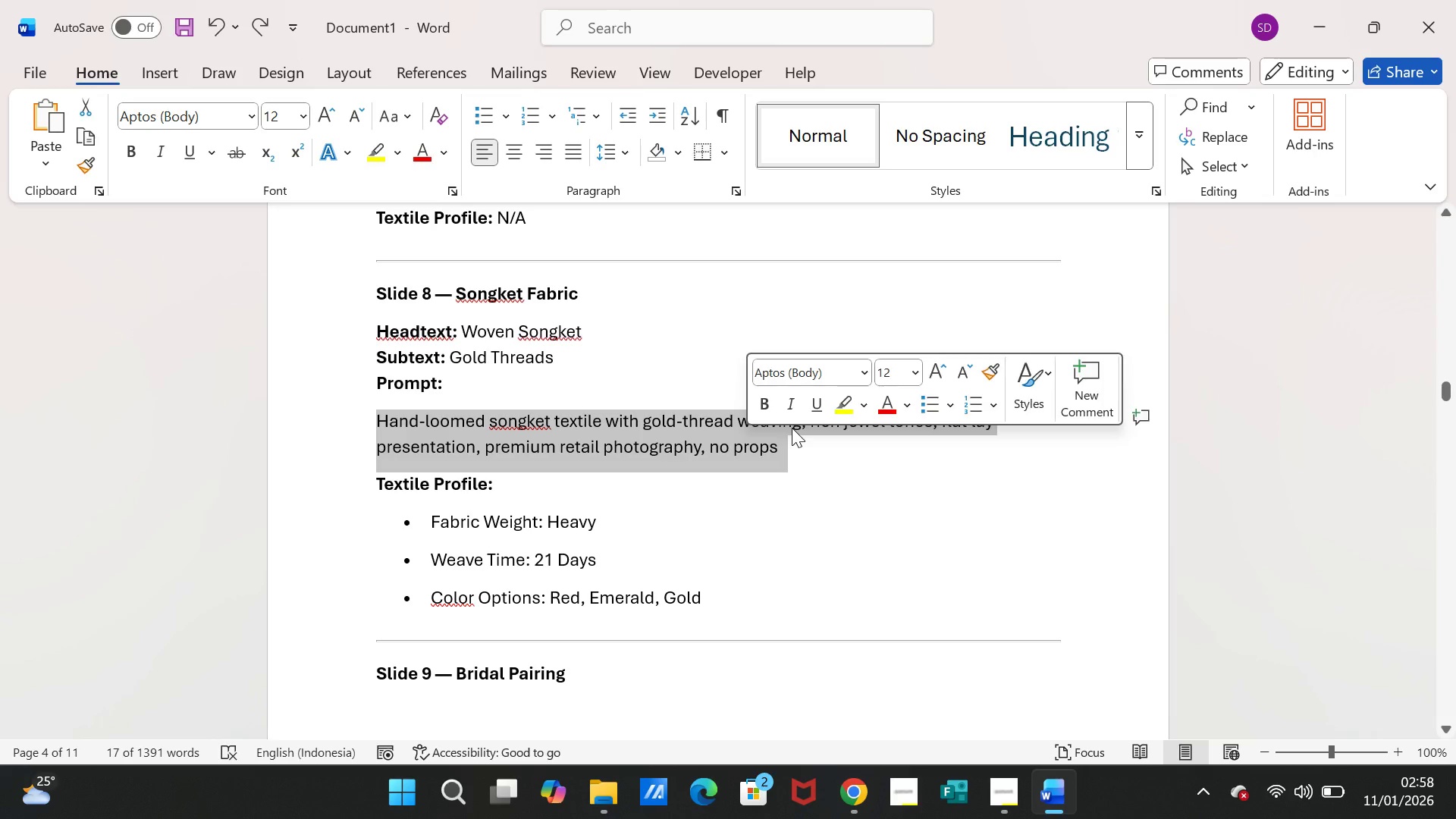 
key(Control+C)
 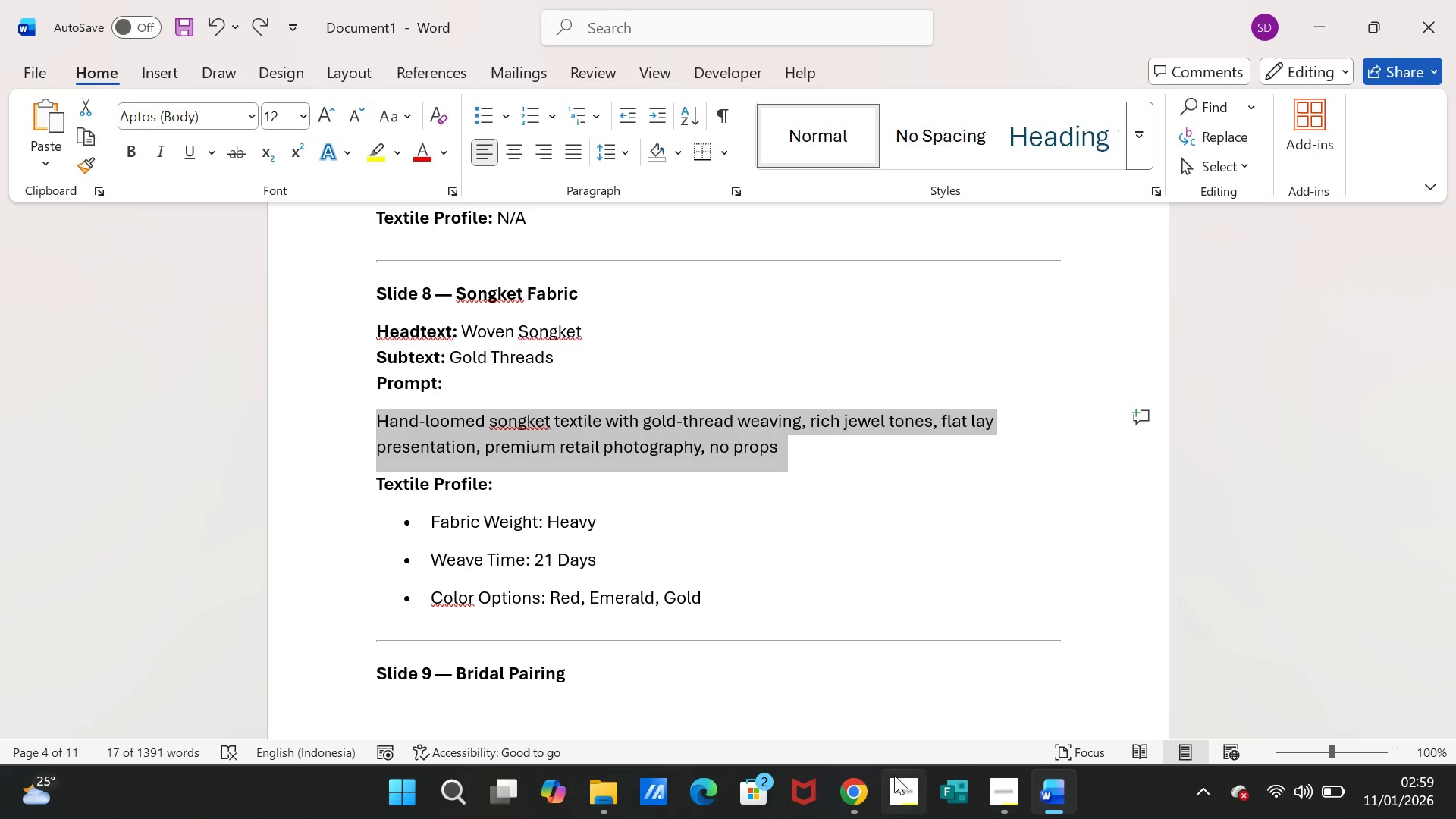 
left_click([858, 792])
 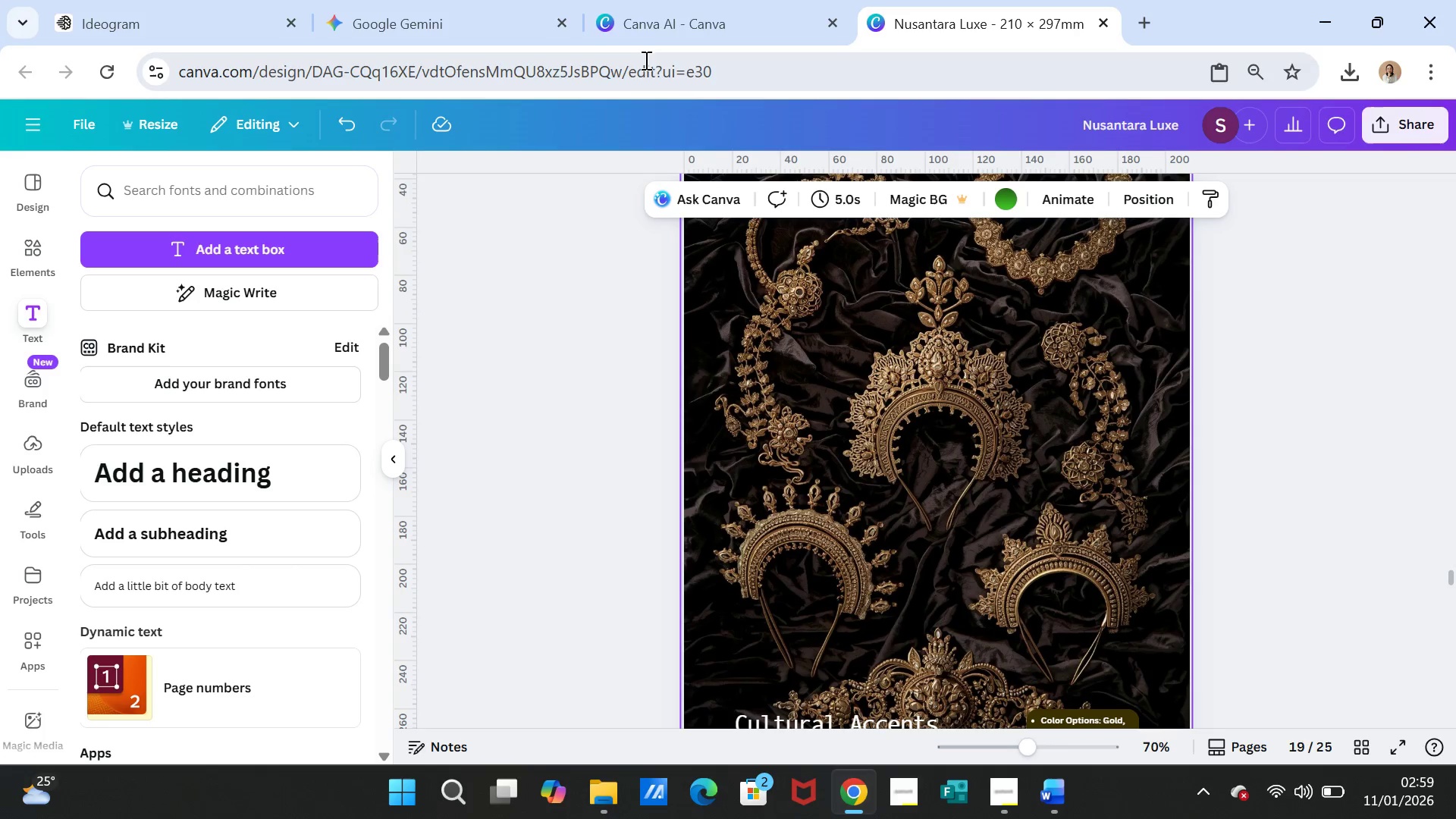 
left_click([657, 24])
 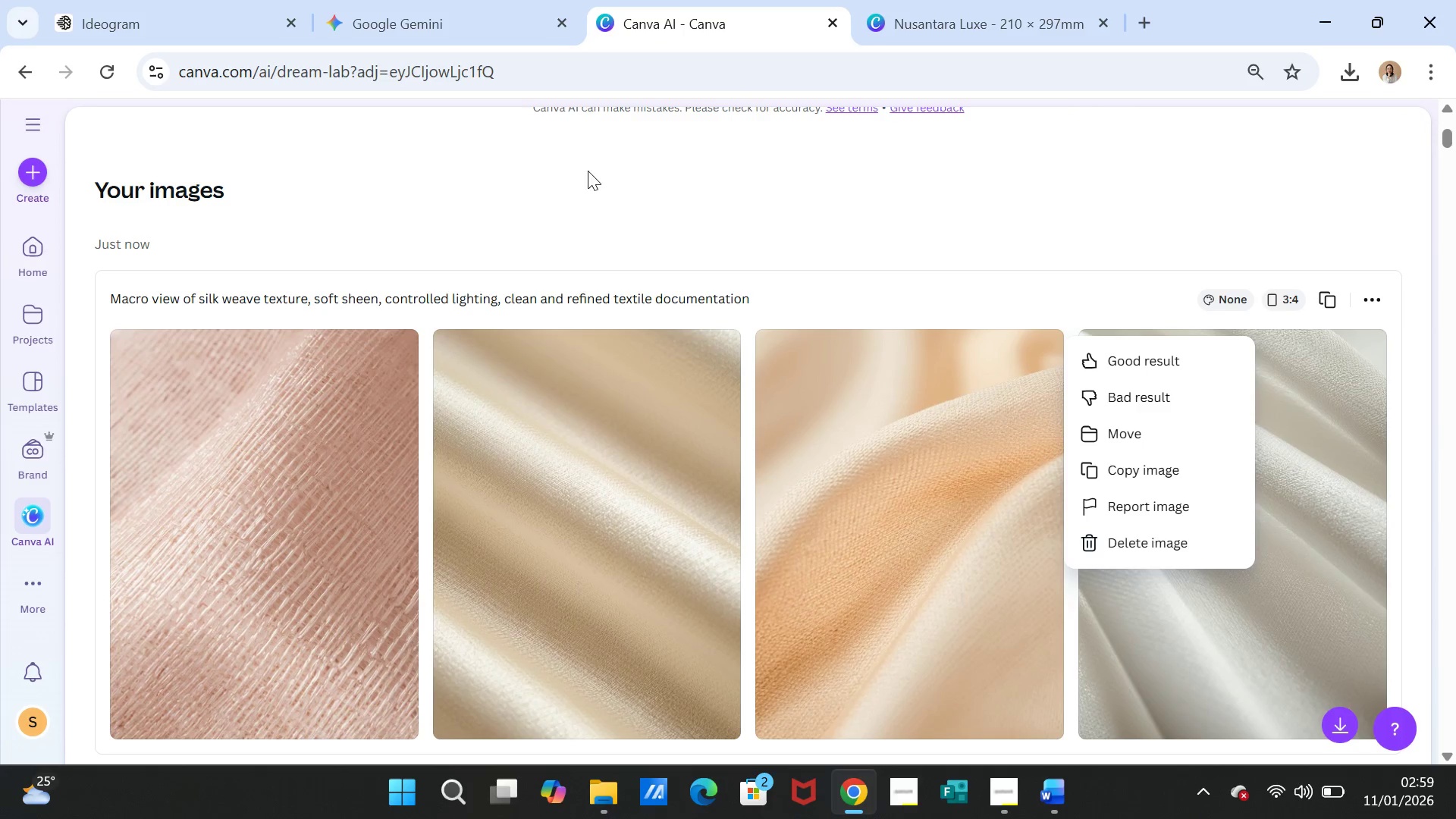 
scroll: coordinate [692, 240], scroll_direction: up, amount: 4.0
 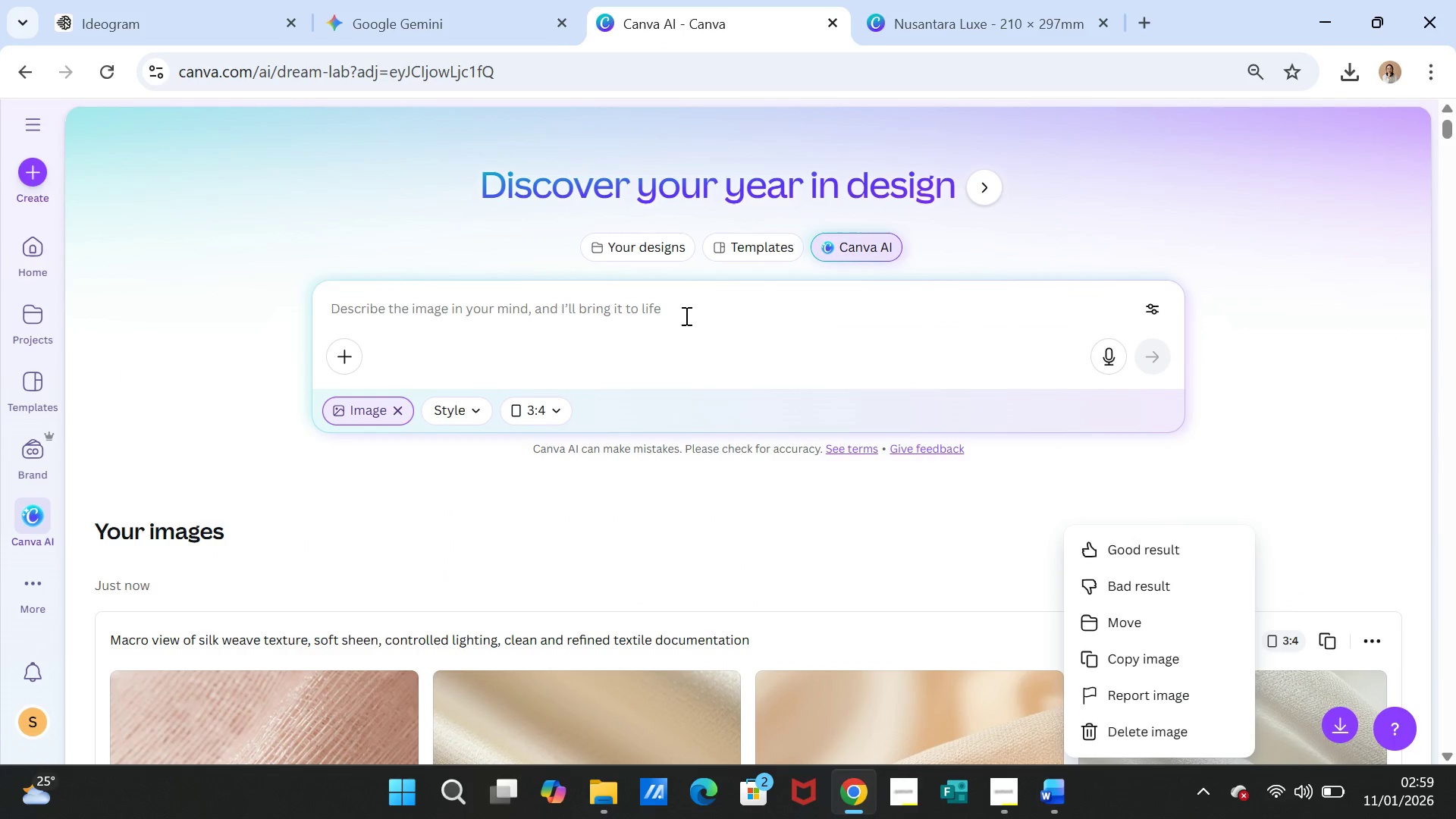 
left_click([685, 317])
 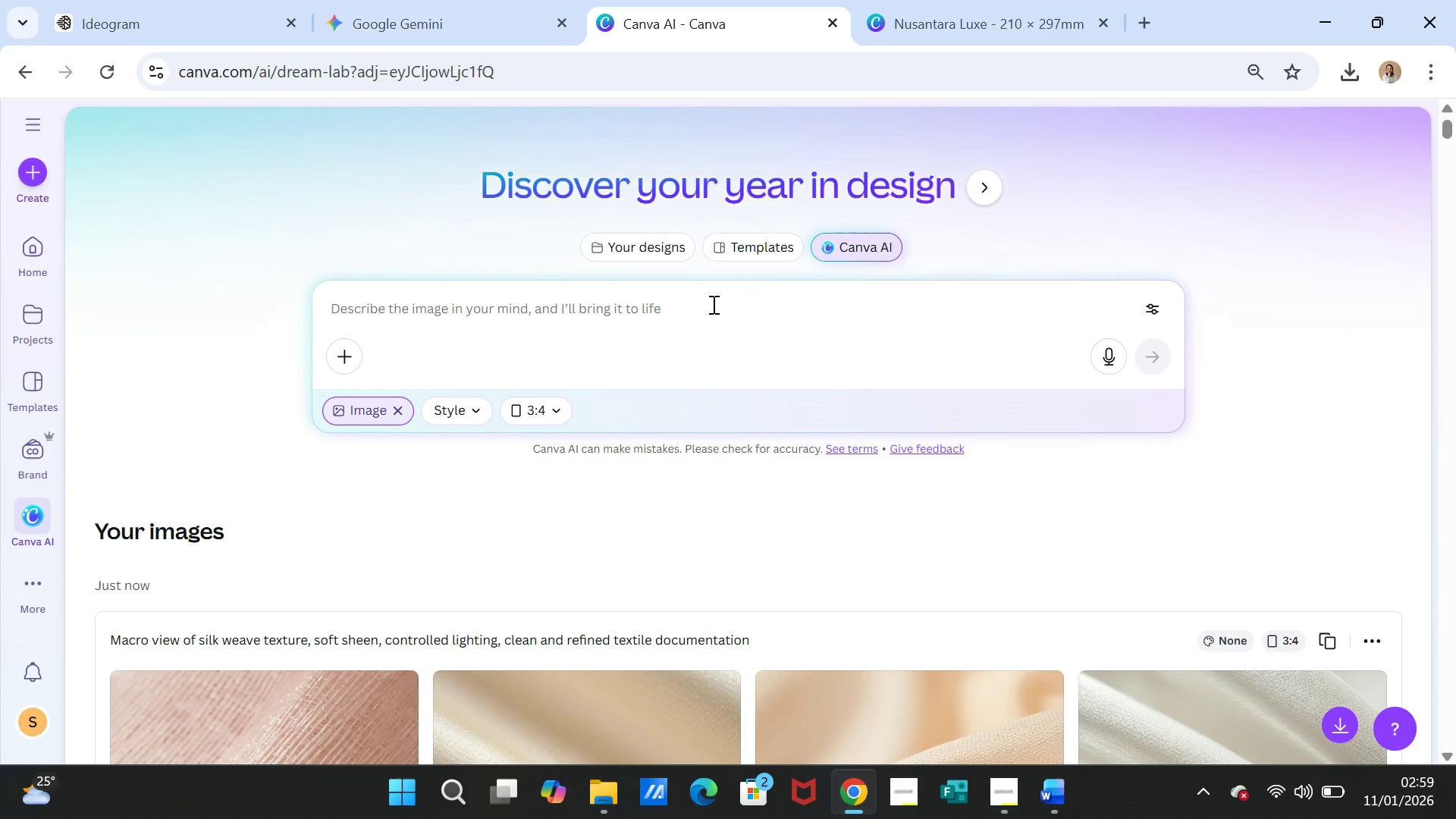 
left_click([712, 304])
 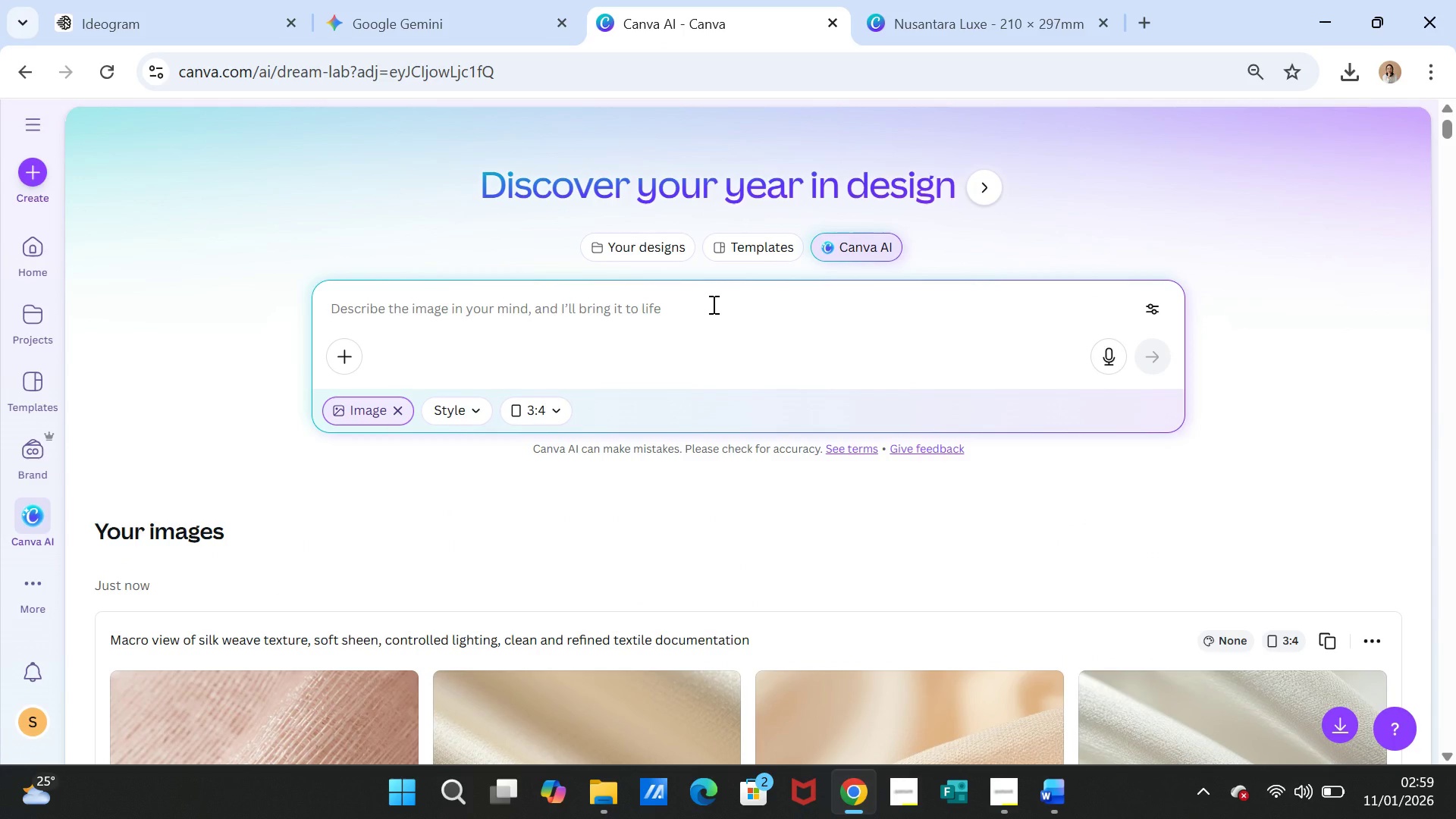 
key(Control+V)
 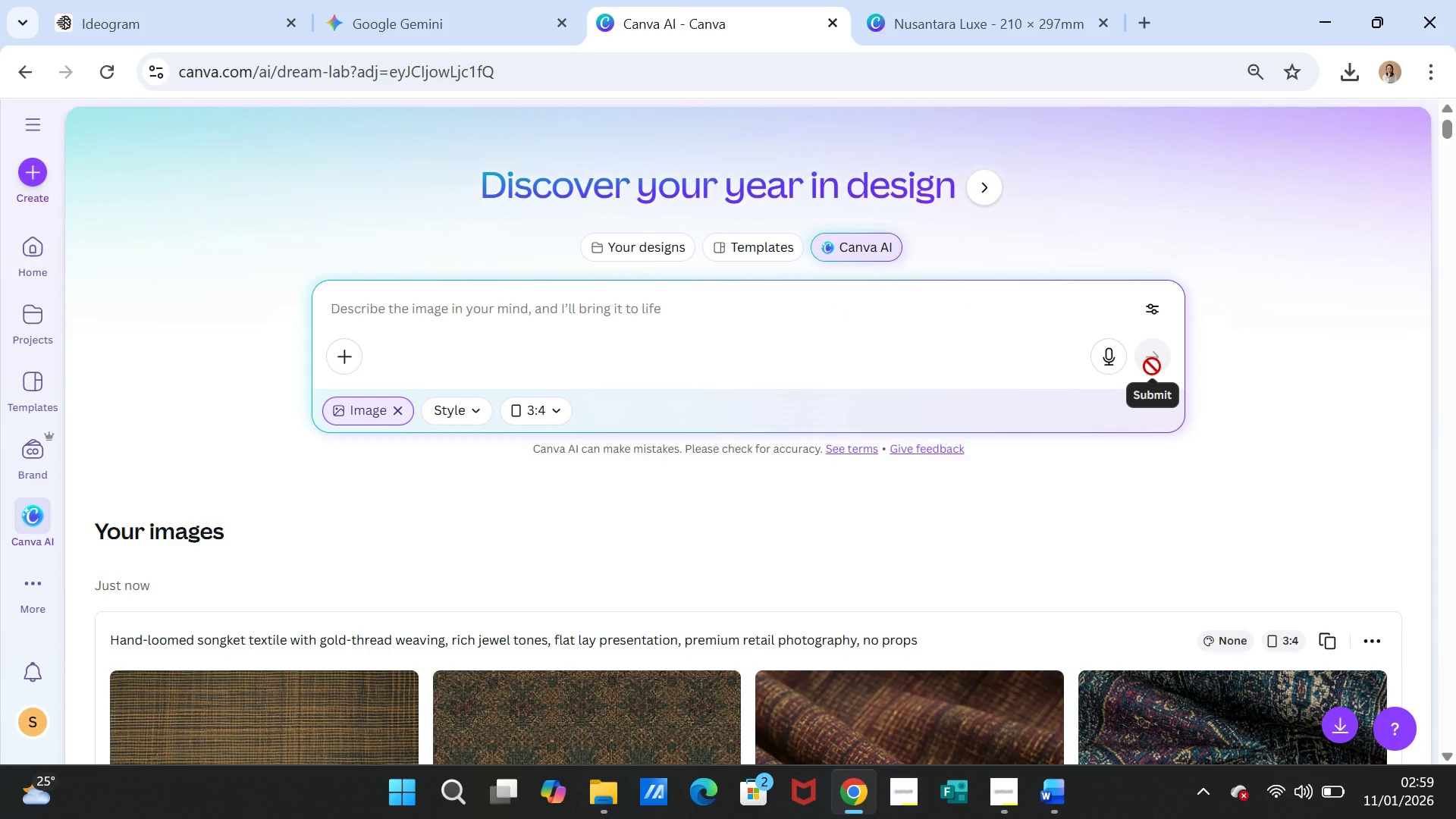 
wait(20.91)
 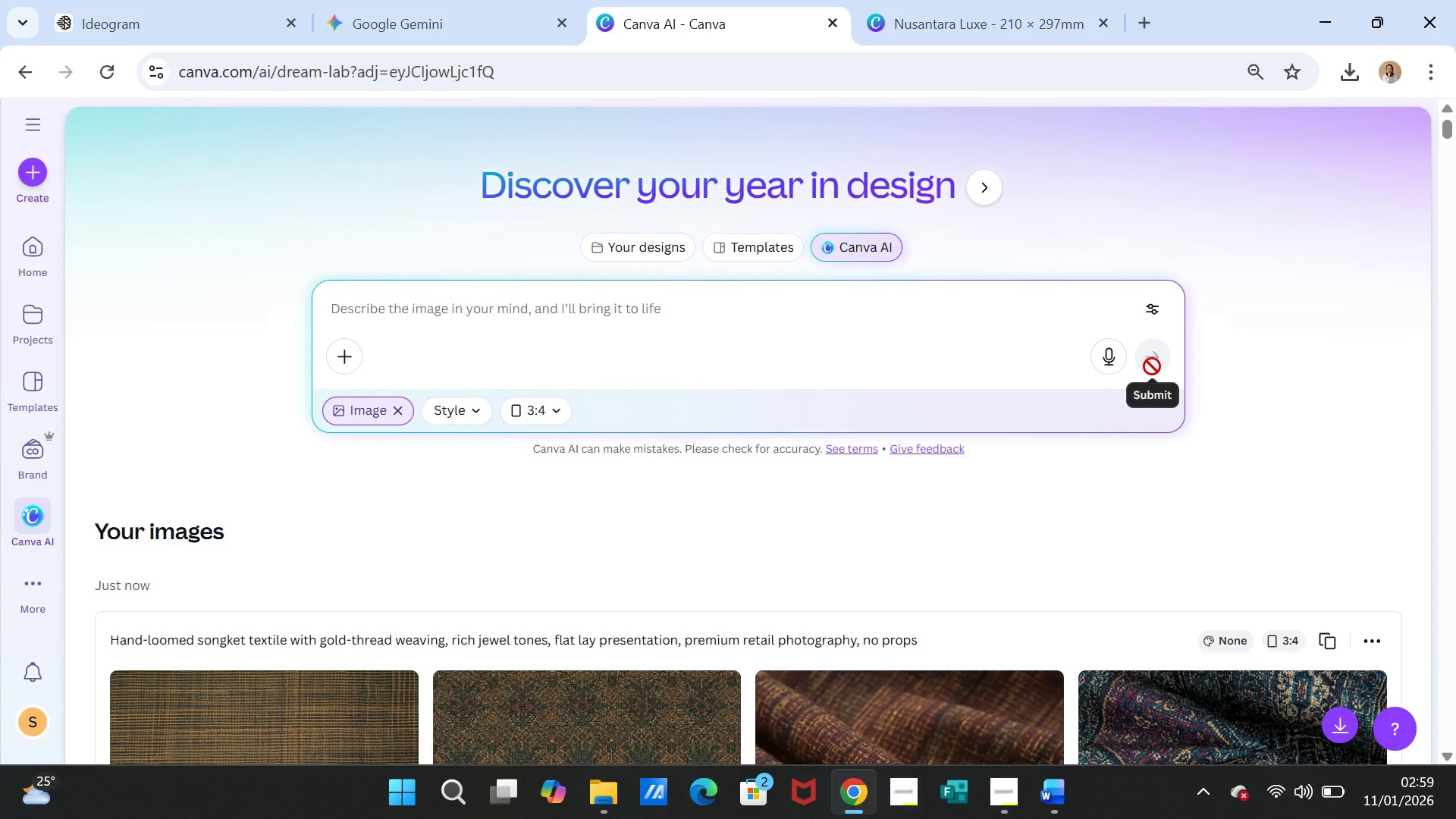 
scroll: coordinate [1058, 391], scroll_direction: down, amount: 3.0
 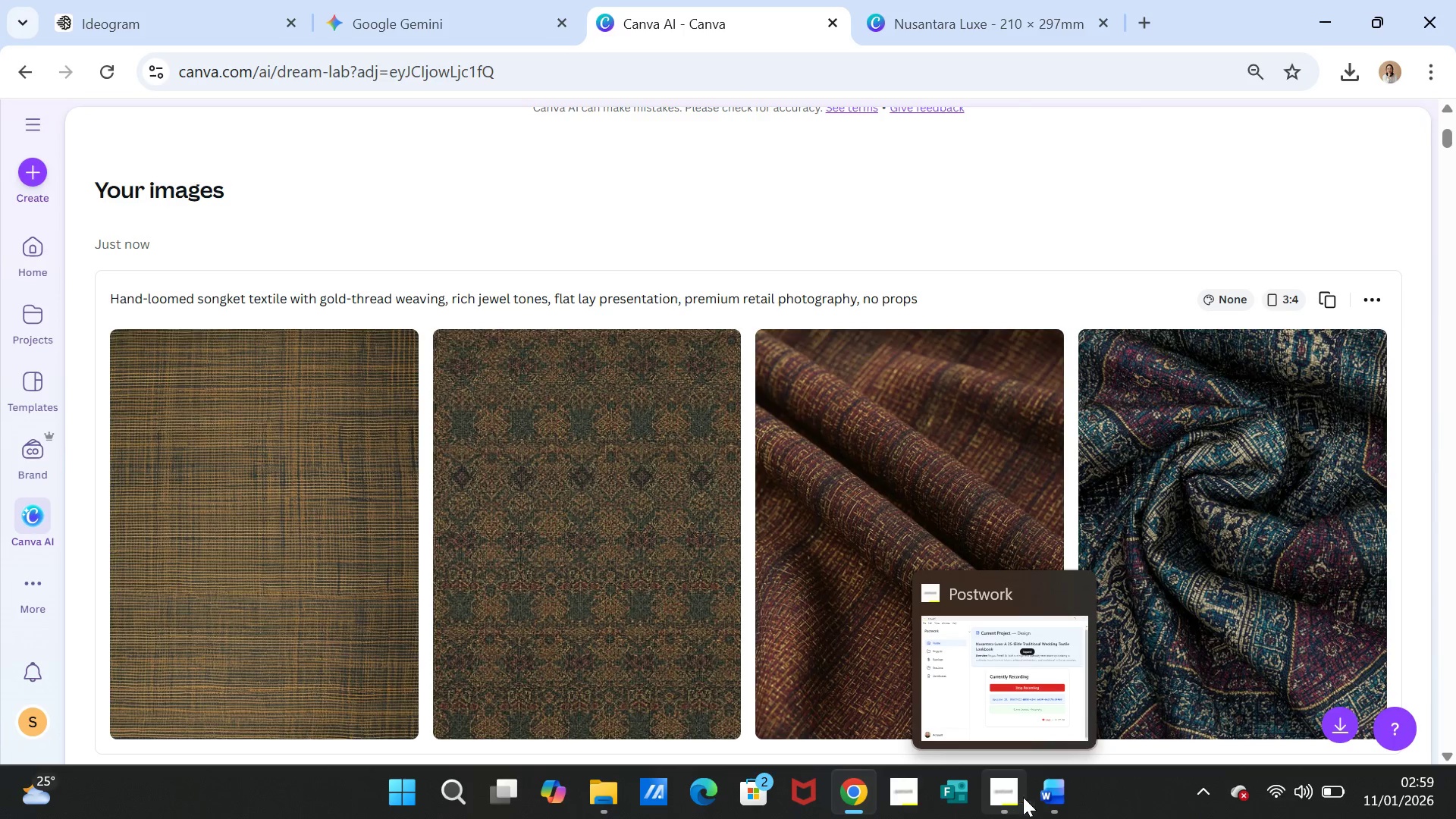 
scroll: coordinate [1011, 516], scroll_direction: up, amount: 1.0
 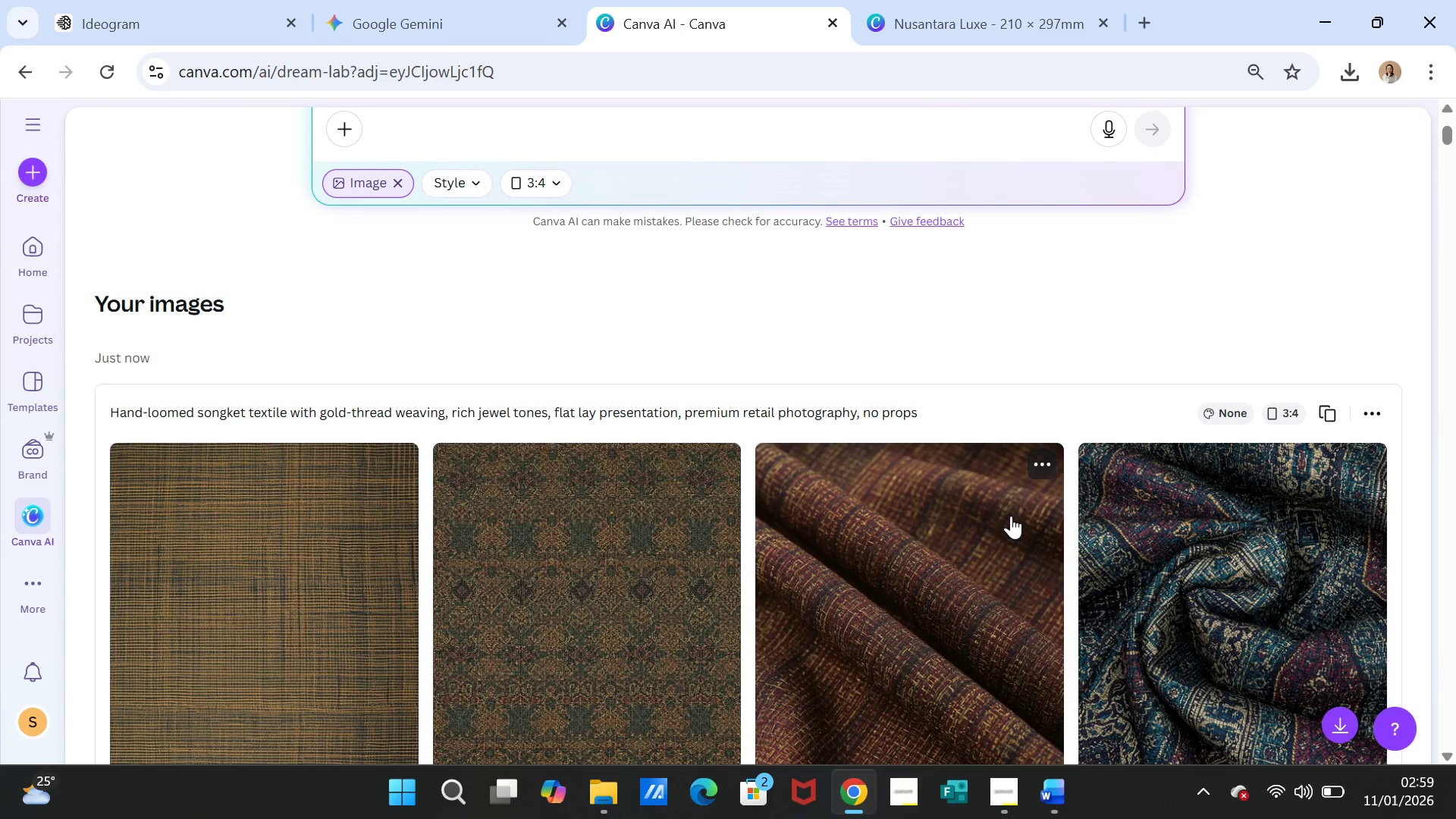 
scroll: coordinate [1011, 516], scroll_direction: down, amount: 1.0
 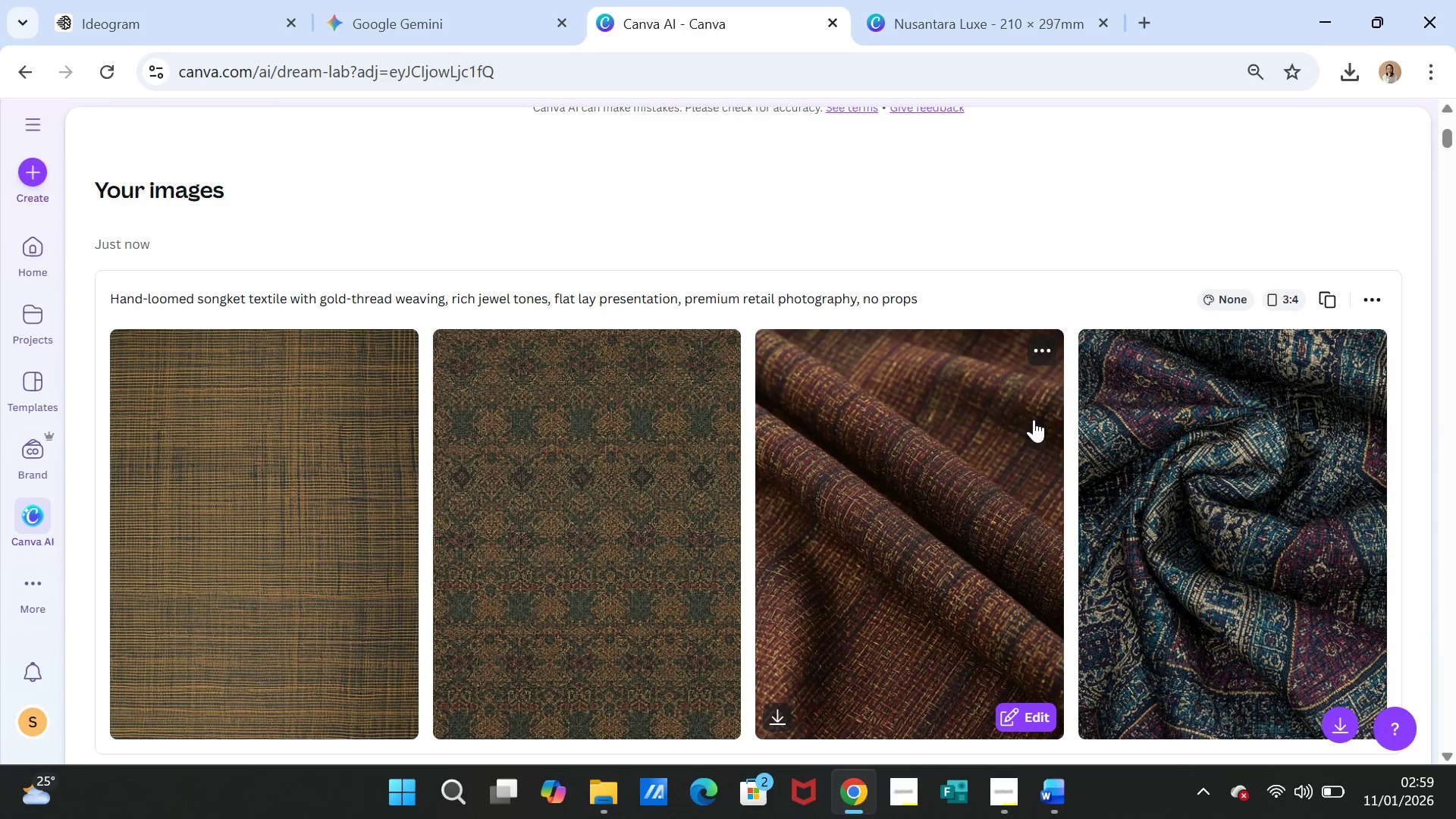 
left_click([1041, 353])
 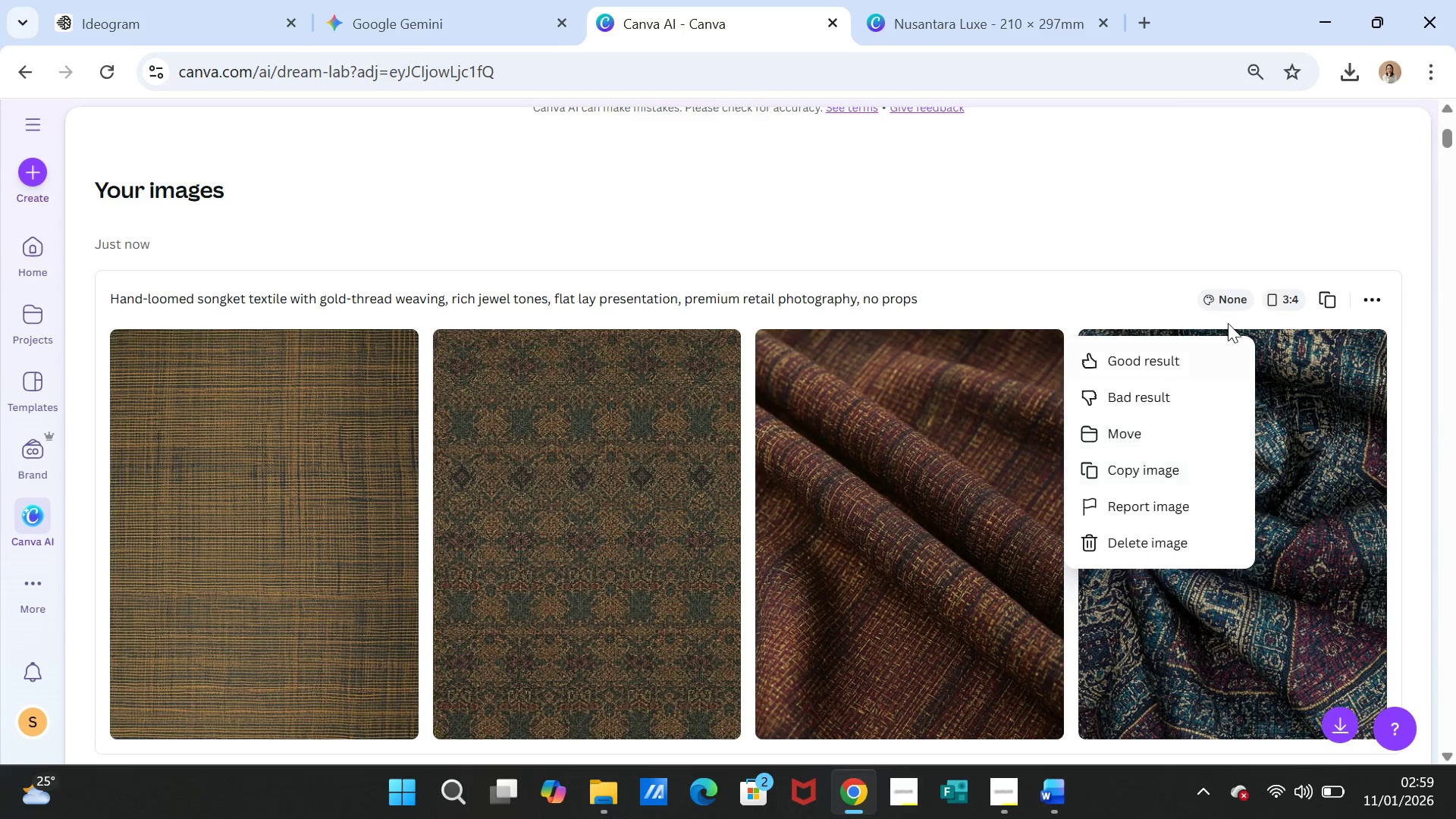 
left_click([1333, 302])
 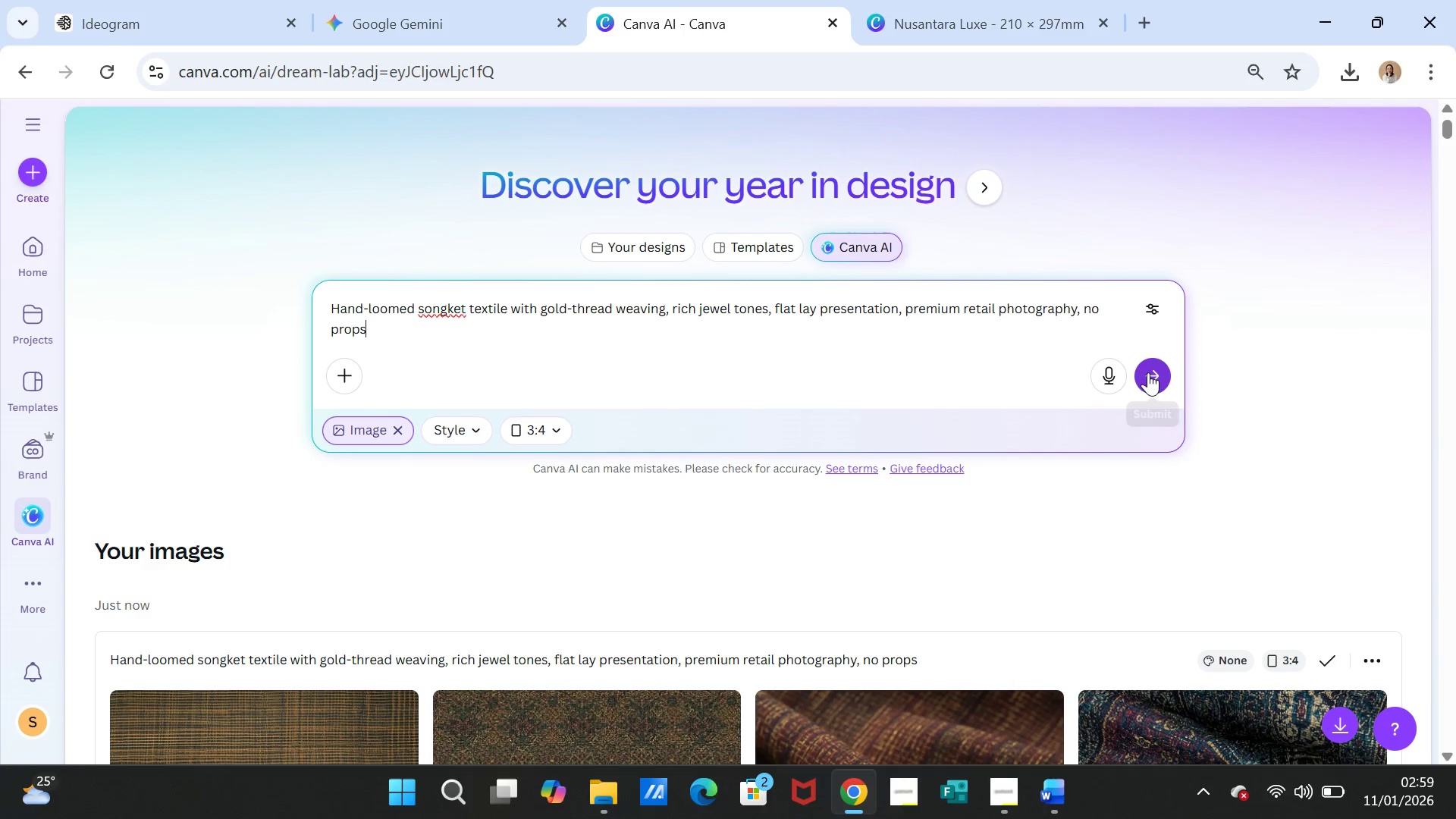 
left_click([1151, 372])
 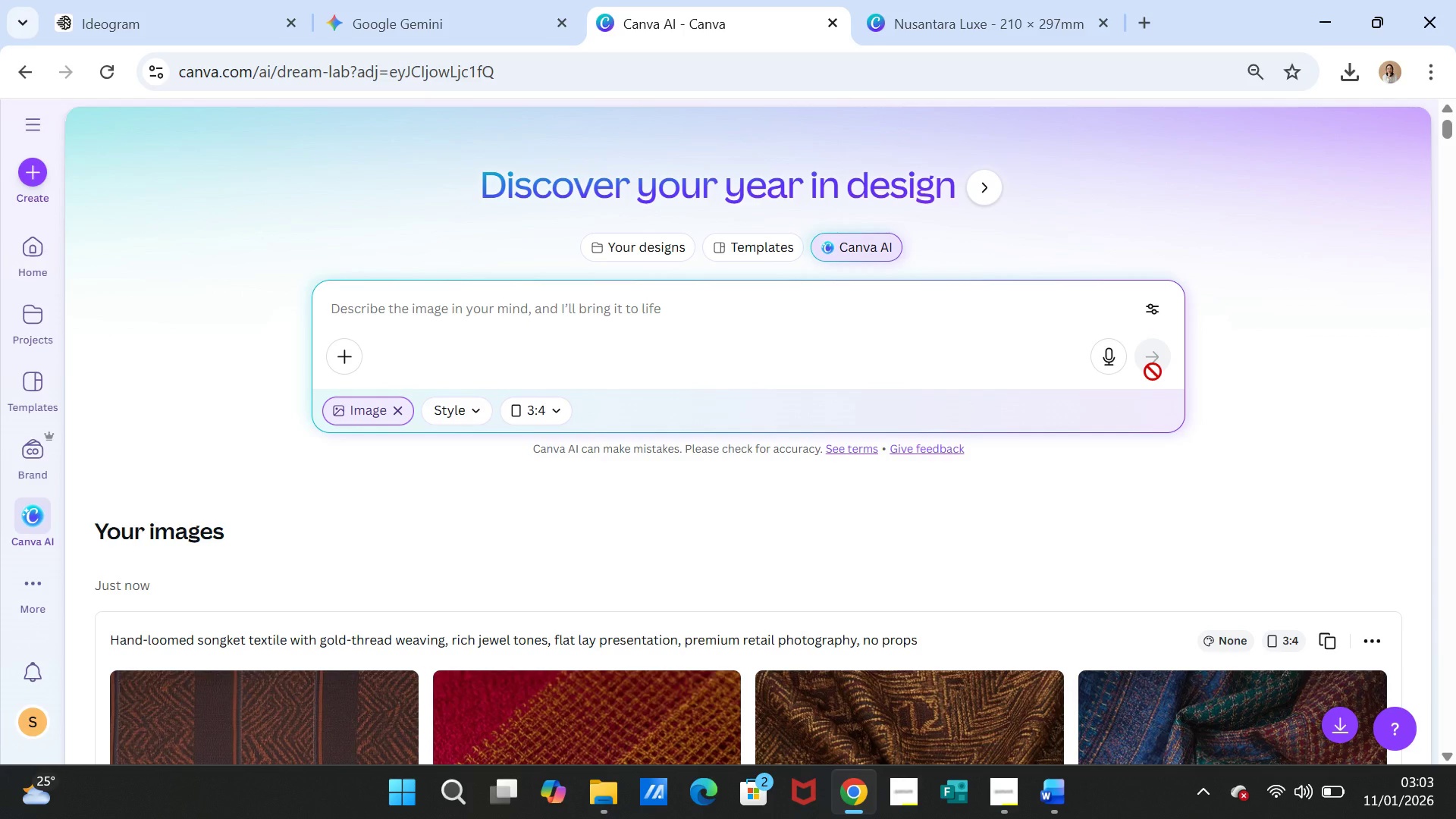 
wait(234.58)
 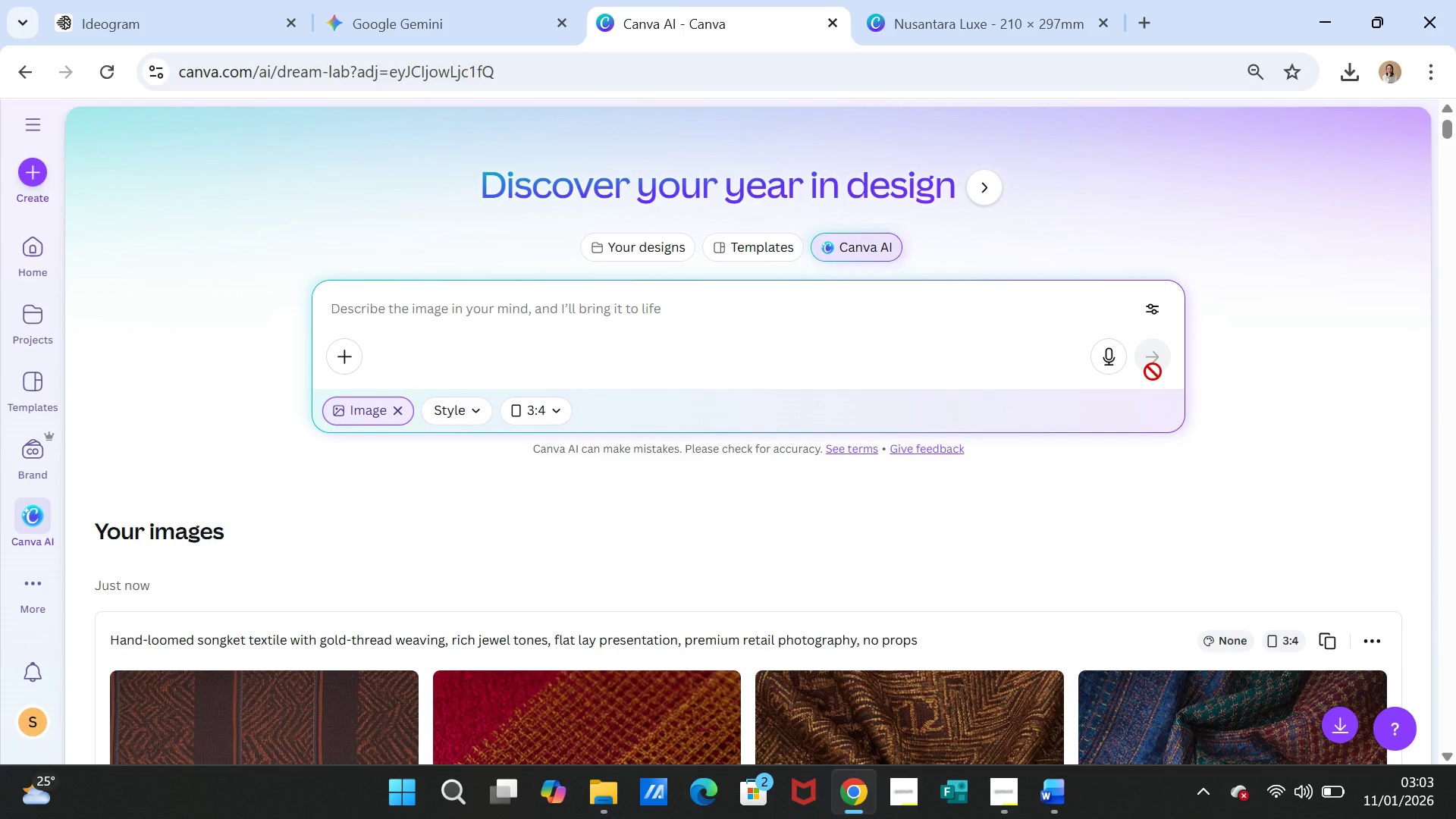 
scroll: coordinate [1135, 420], scroll_direction: down, amount: 3.0
 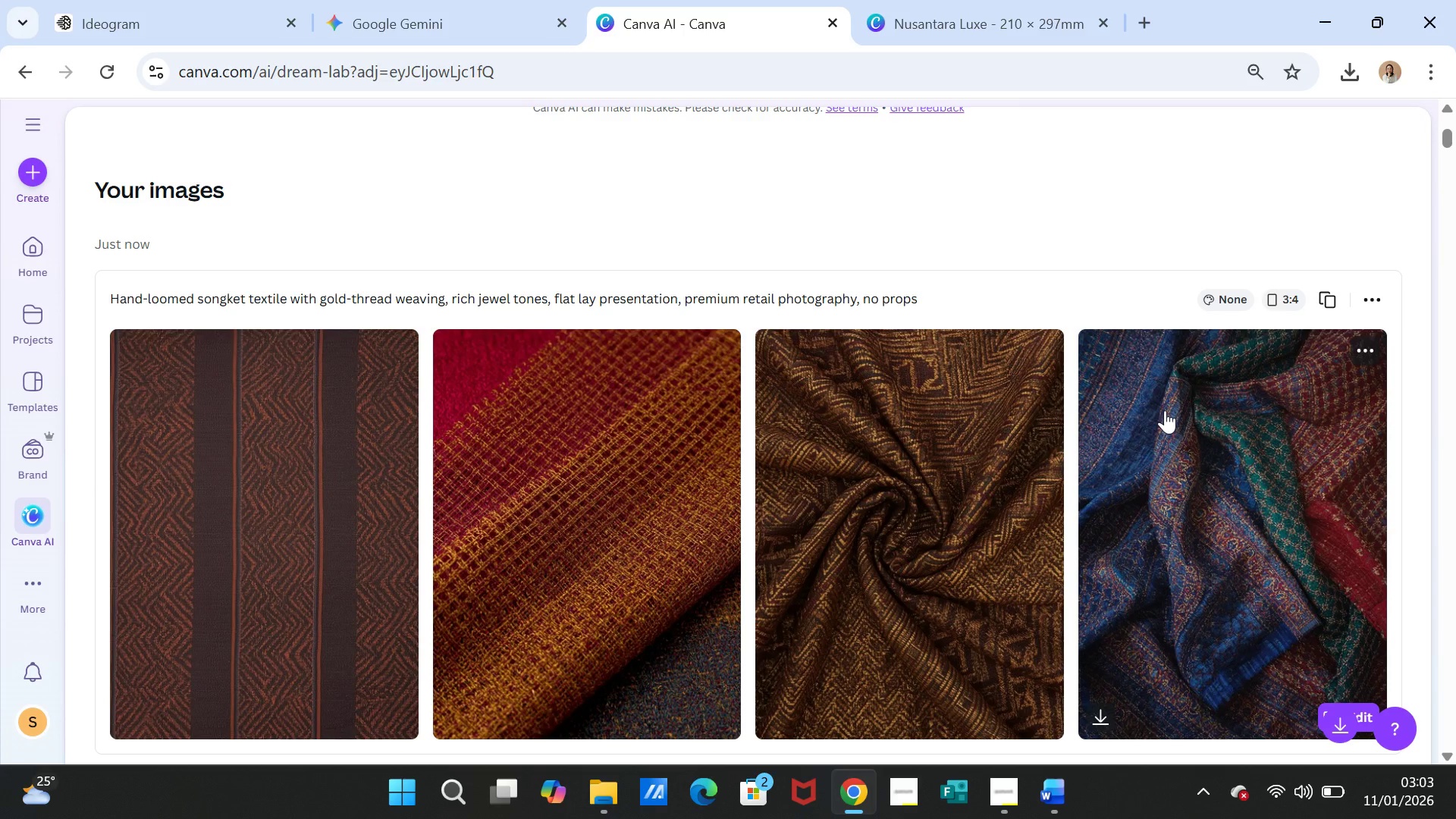 
wait(5.74)
 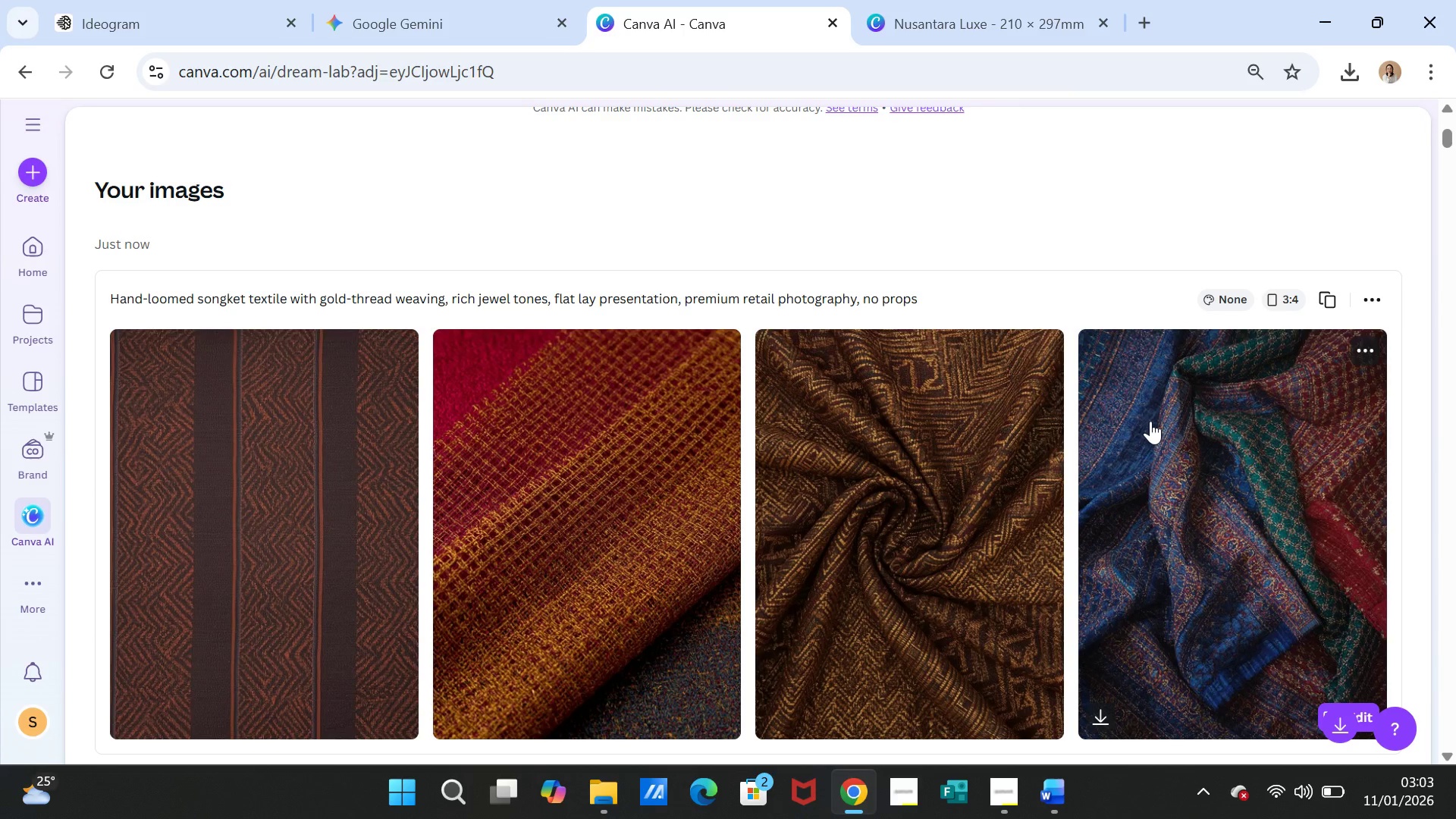 
left_click([1045, 349])
 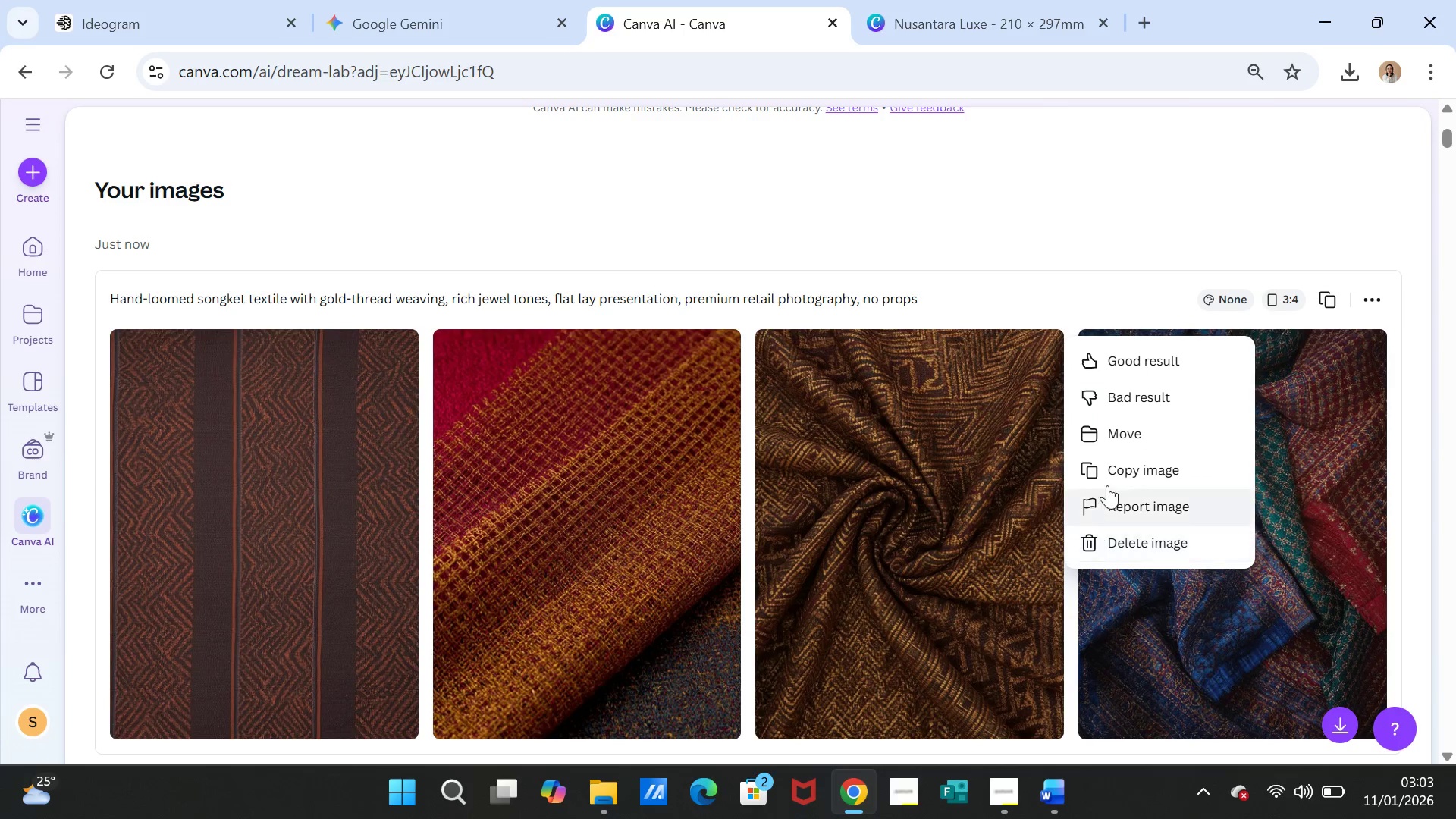 
left_click([1111, 472])
 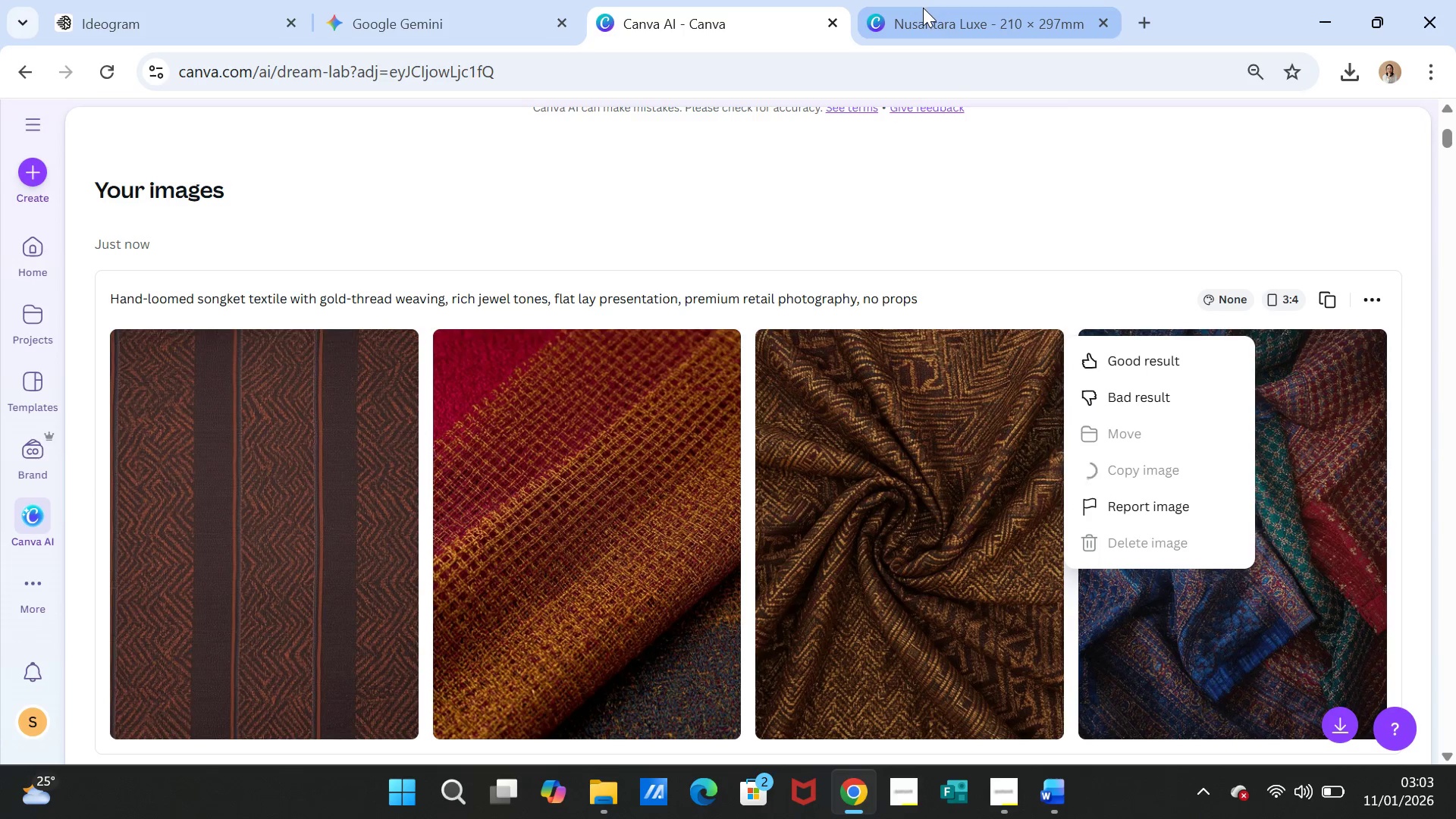 
left_click([923, 8])
 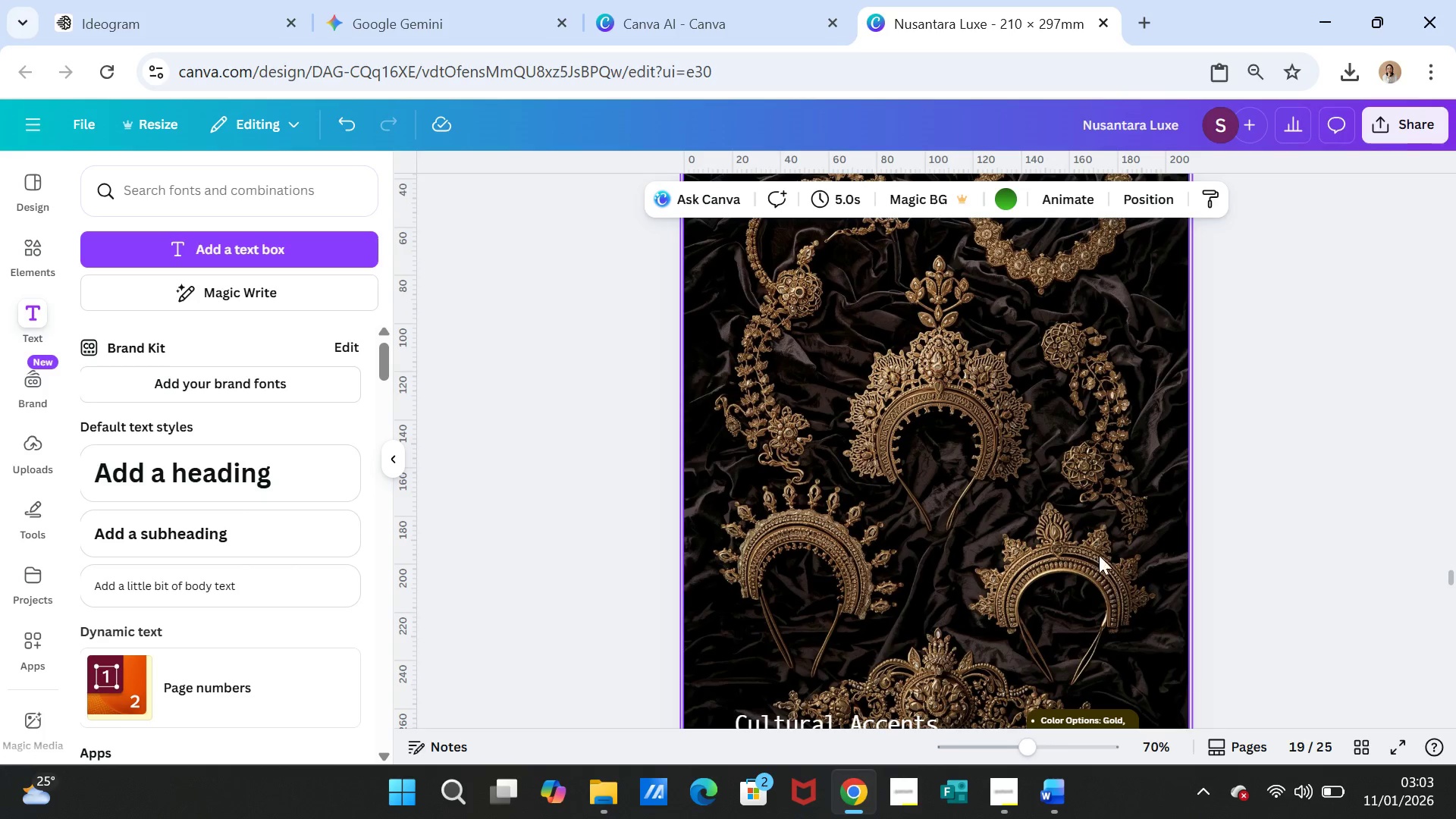 
scroll: coordinate [1106, 530], scroll_direction: up, amount: 59.0
 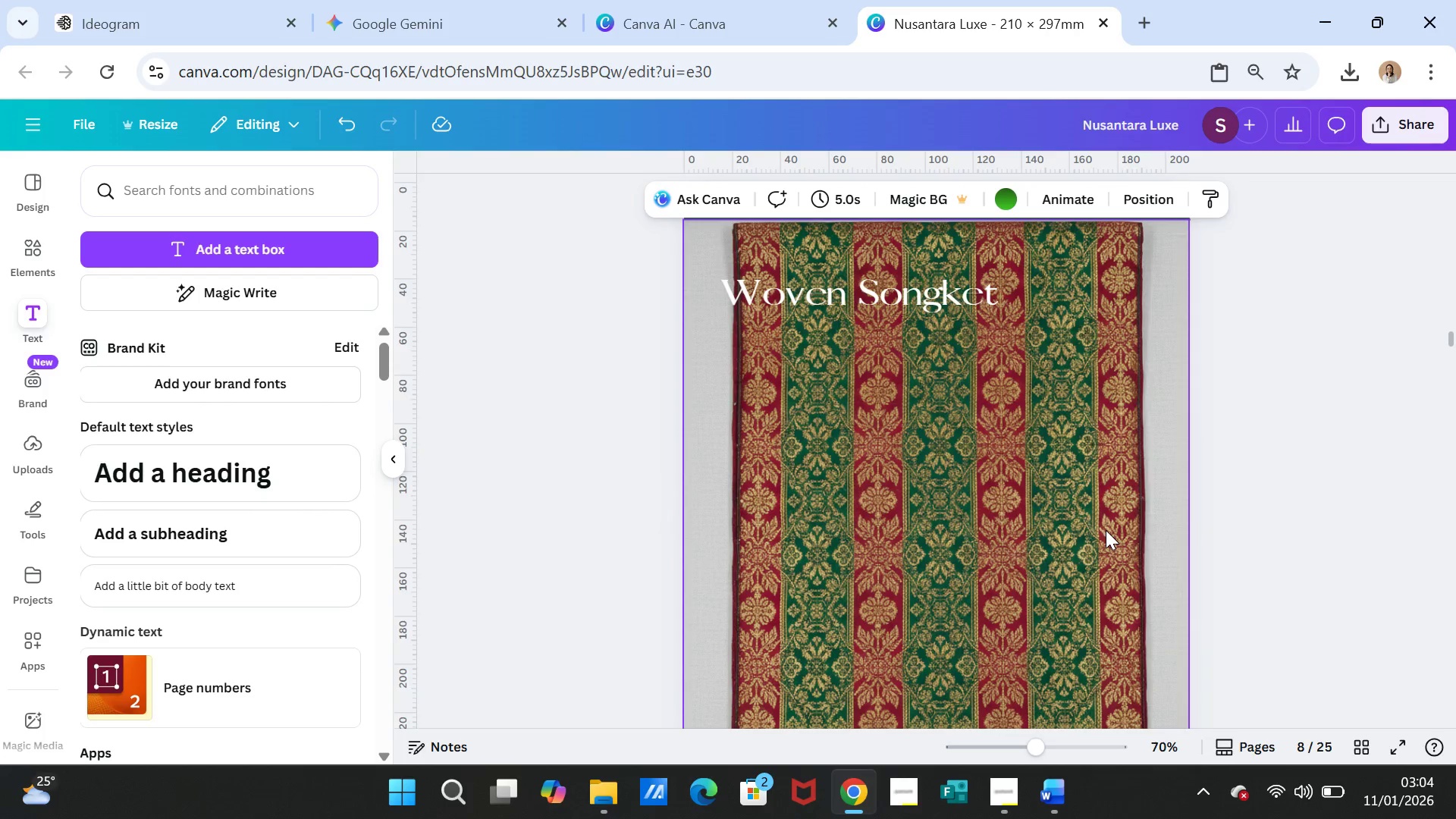 
left_click([1107, 502])
 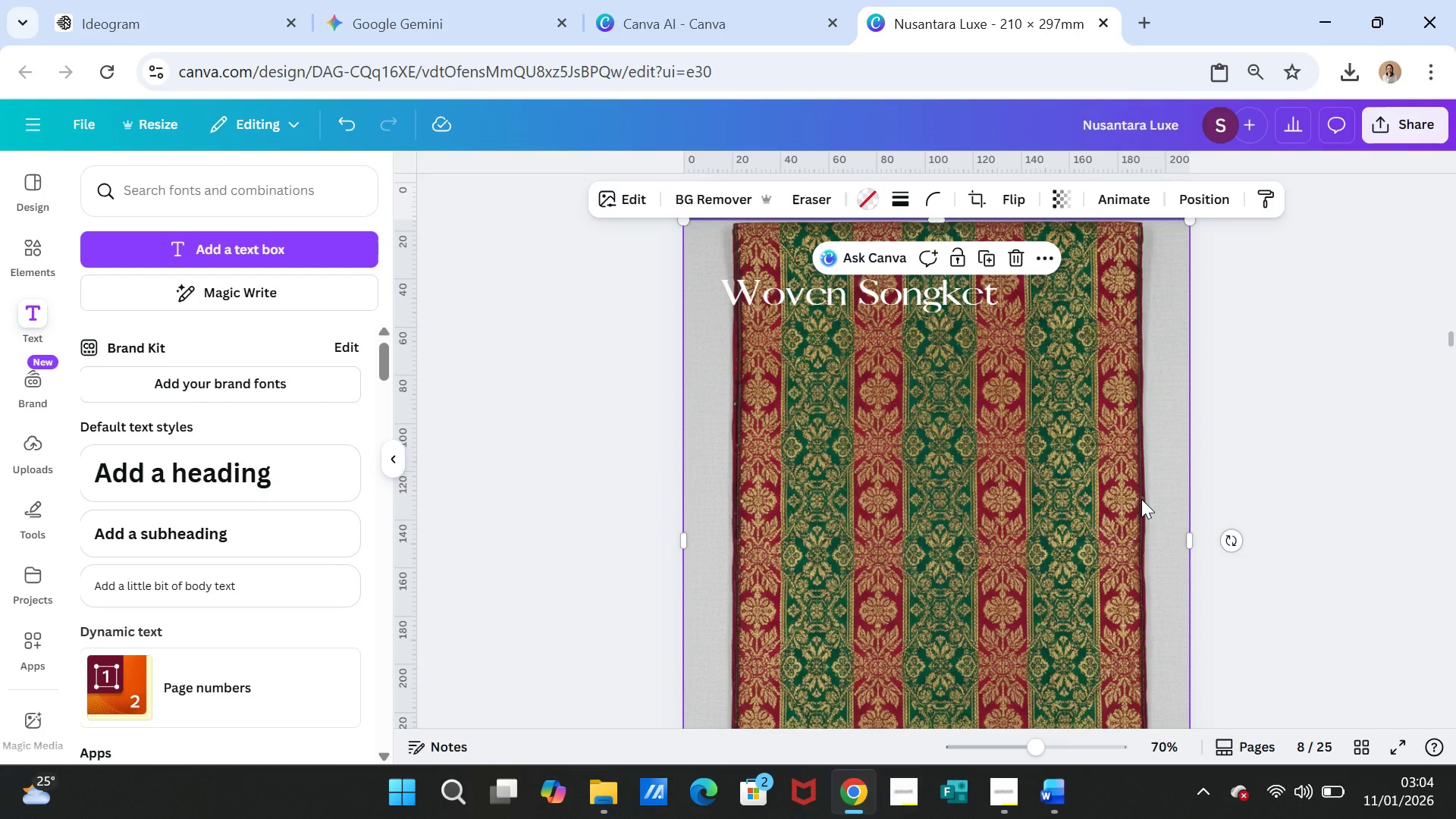 
key(Delete)
 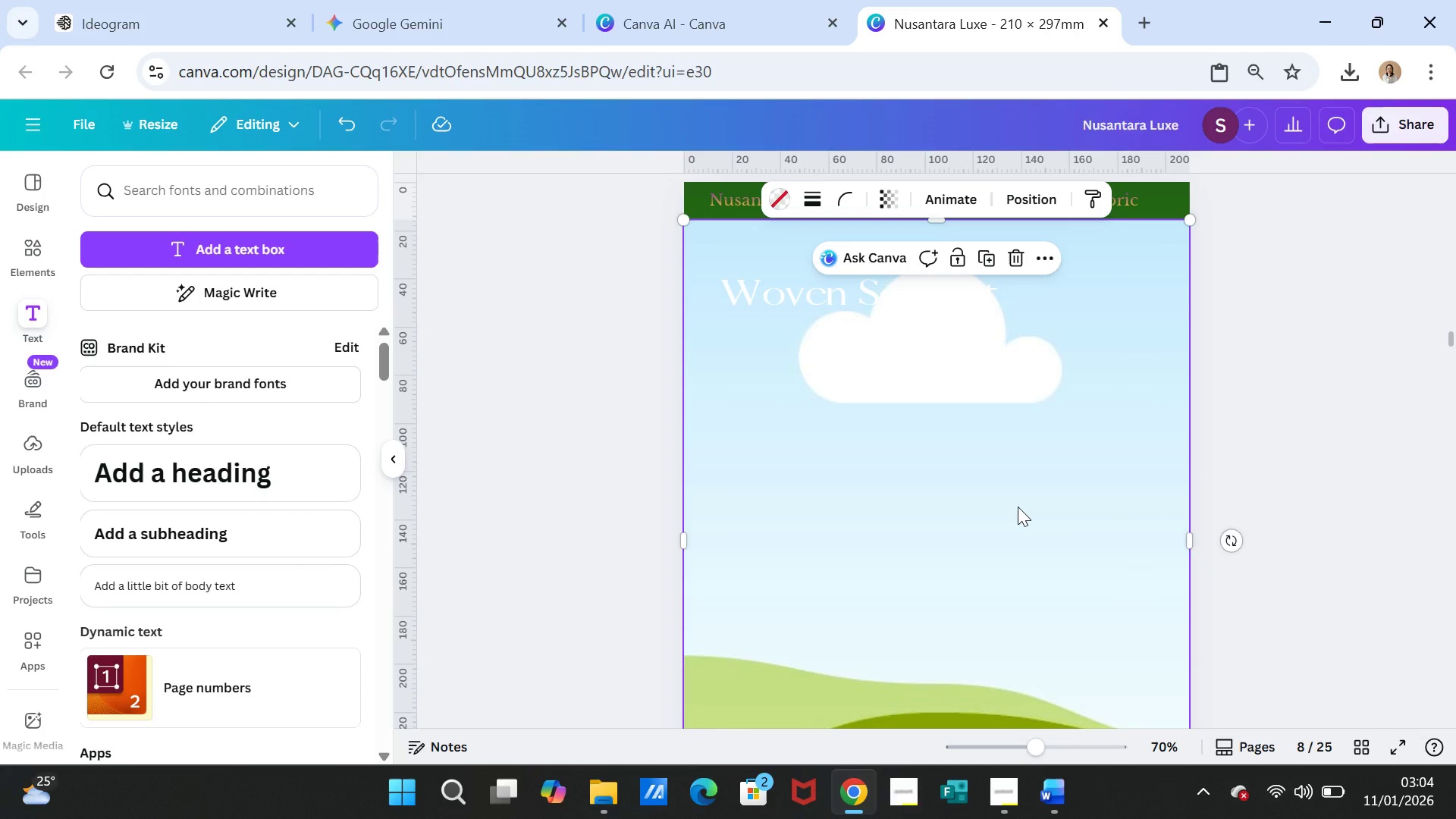 
right_click([1018, 507])
 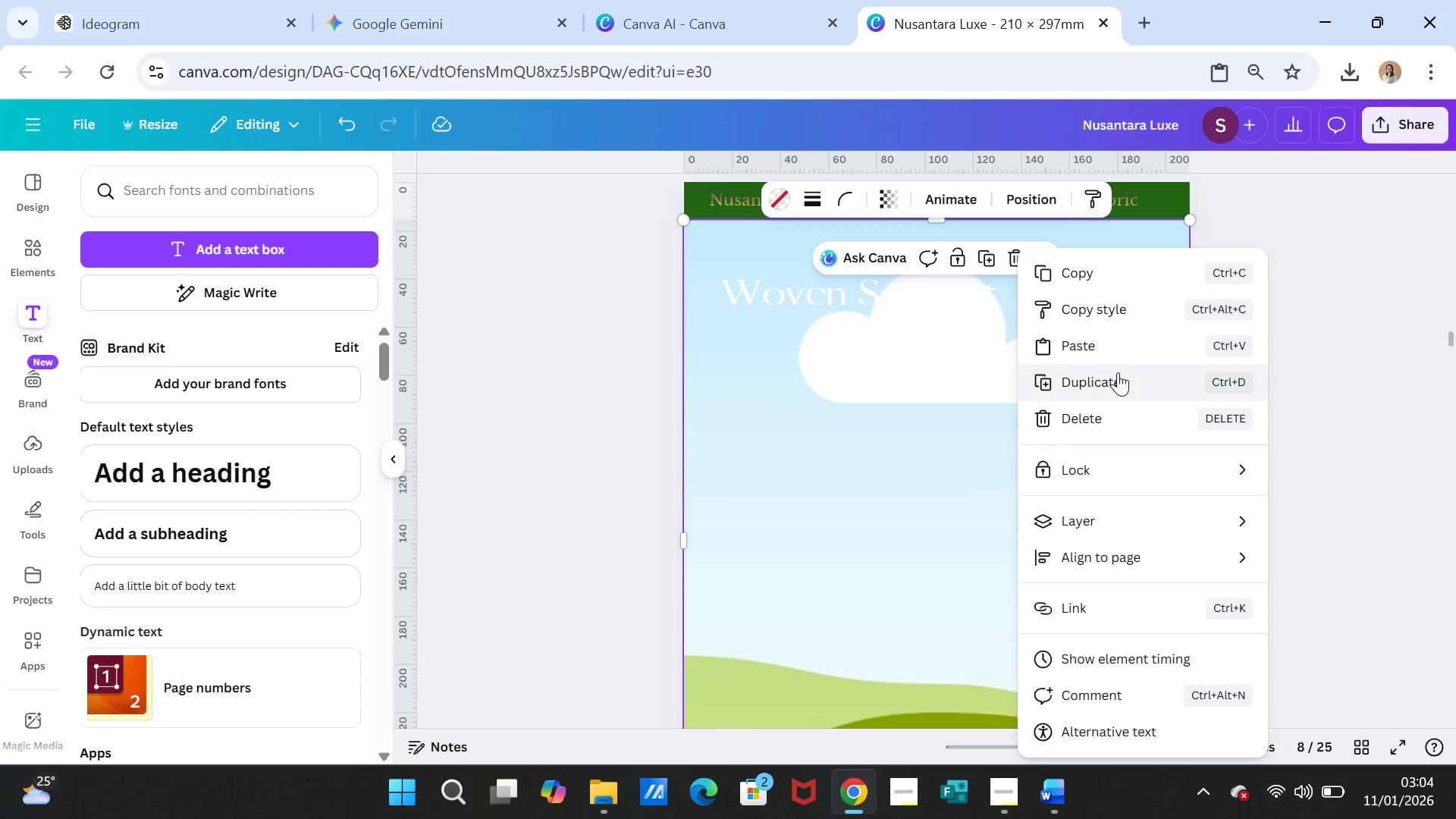 
left_click([1116, 353])
 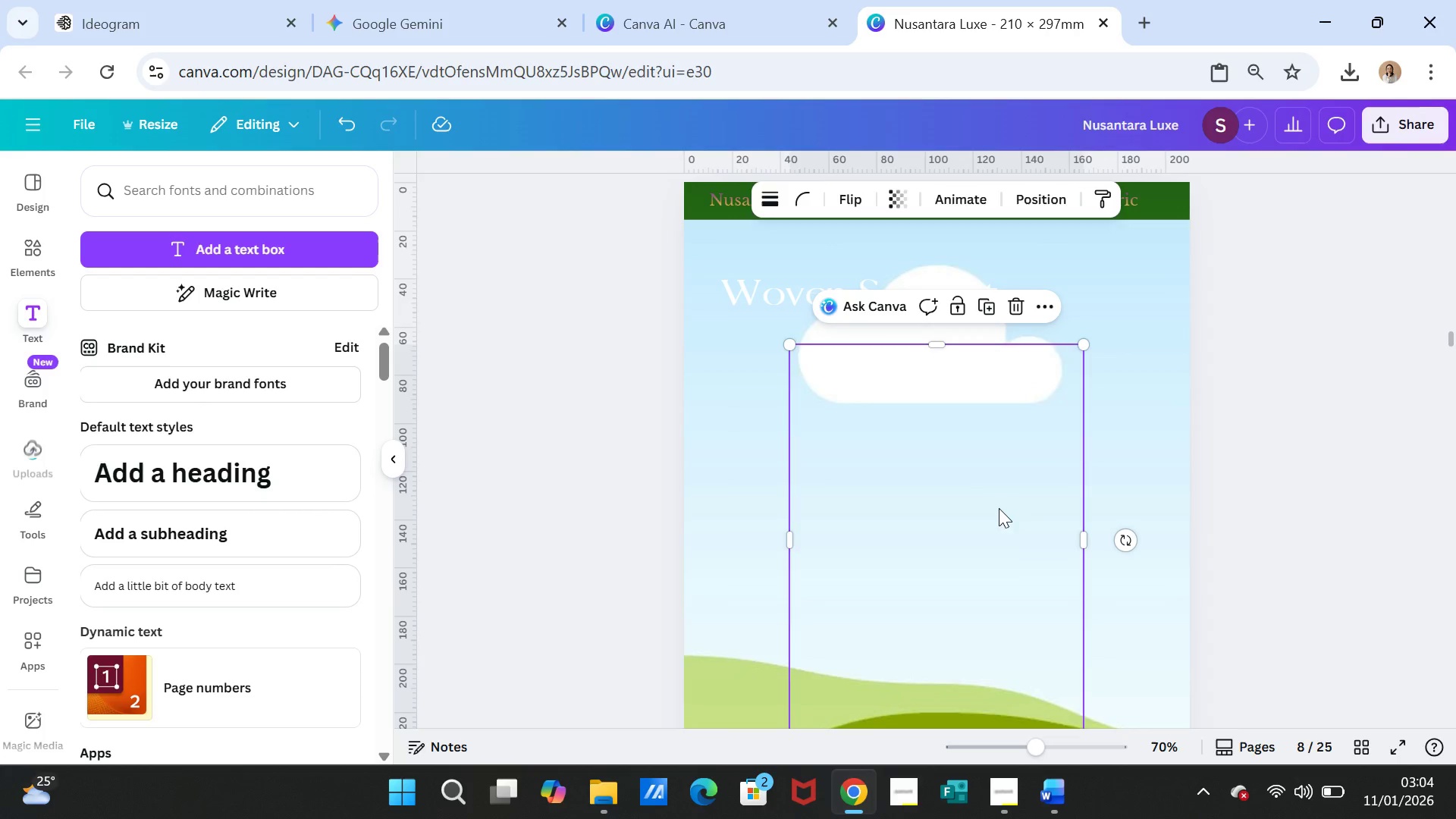 
left_click_drag(start_coordinate=[997, 506], to_coordinate=[999, 489])
 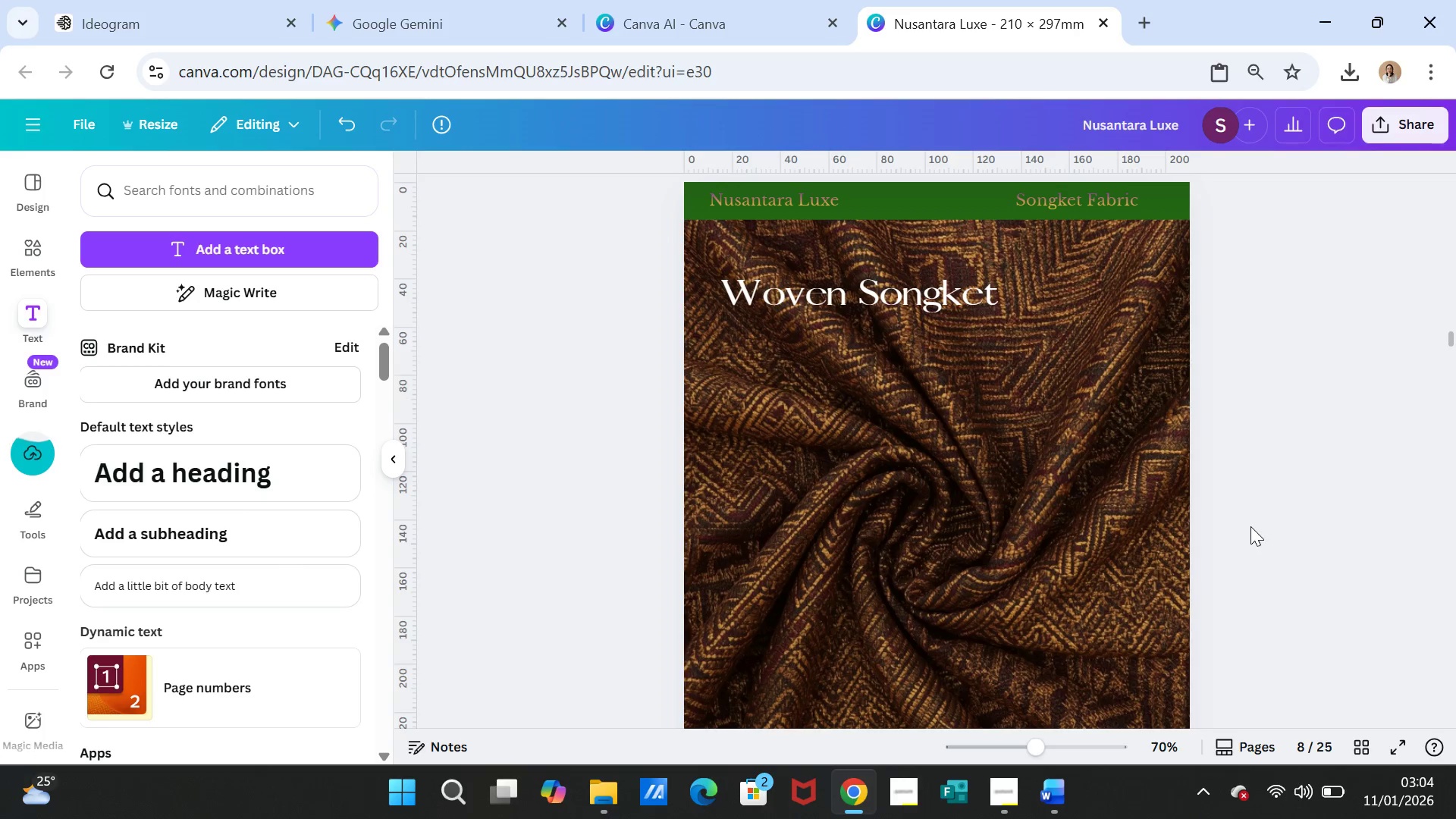 
scroll: coordinate [1250, 526], scroll_direction: down, amount: 2.0
 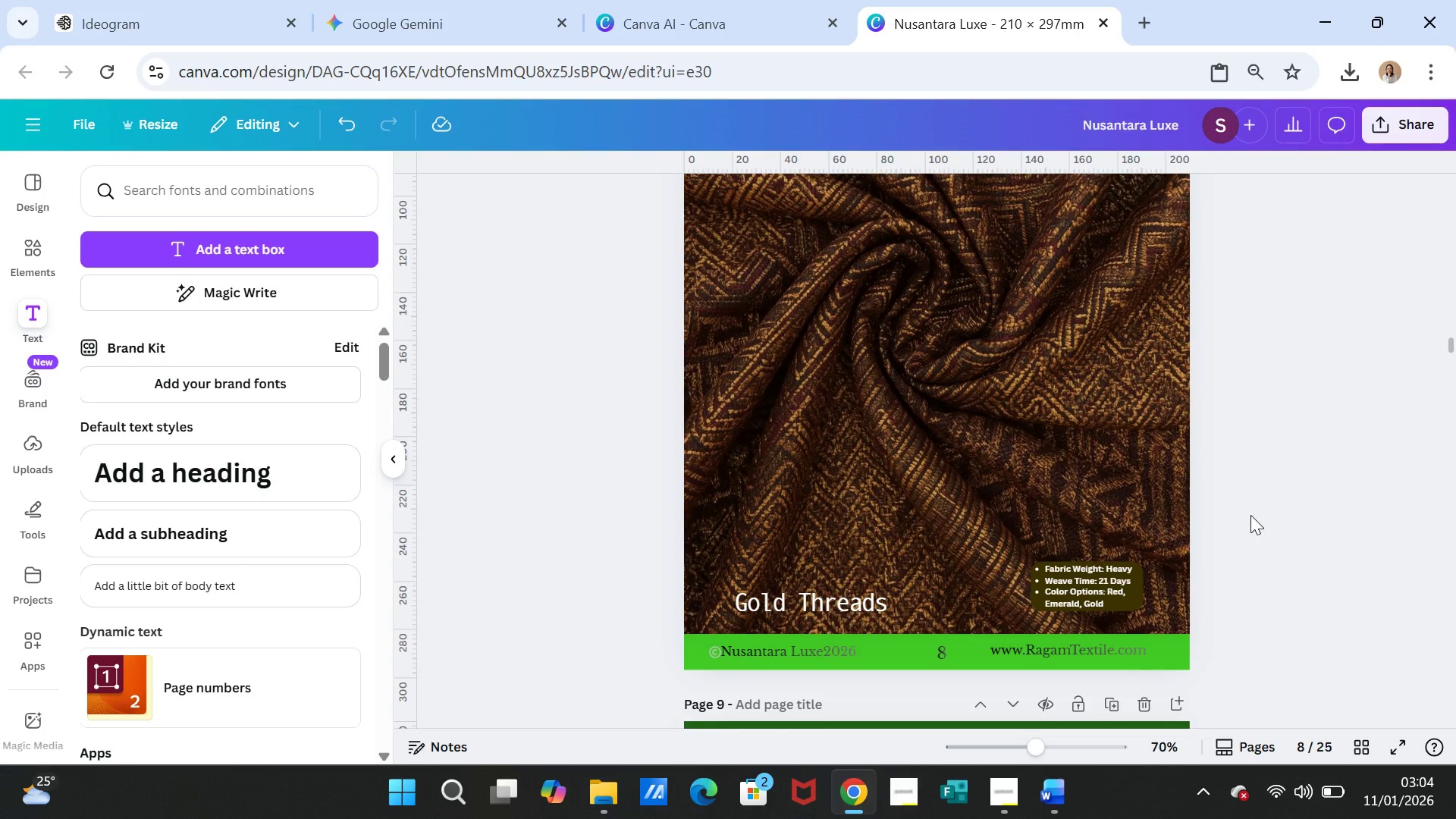 
wait(35.66)
 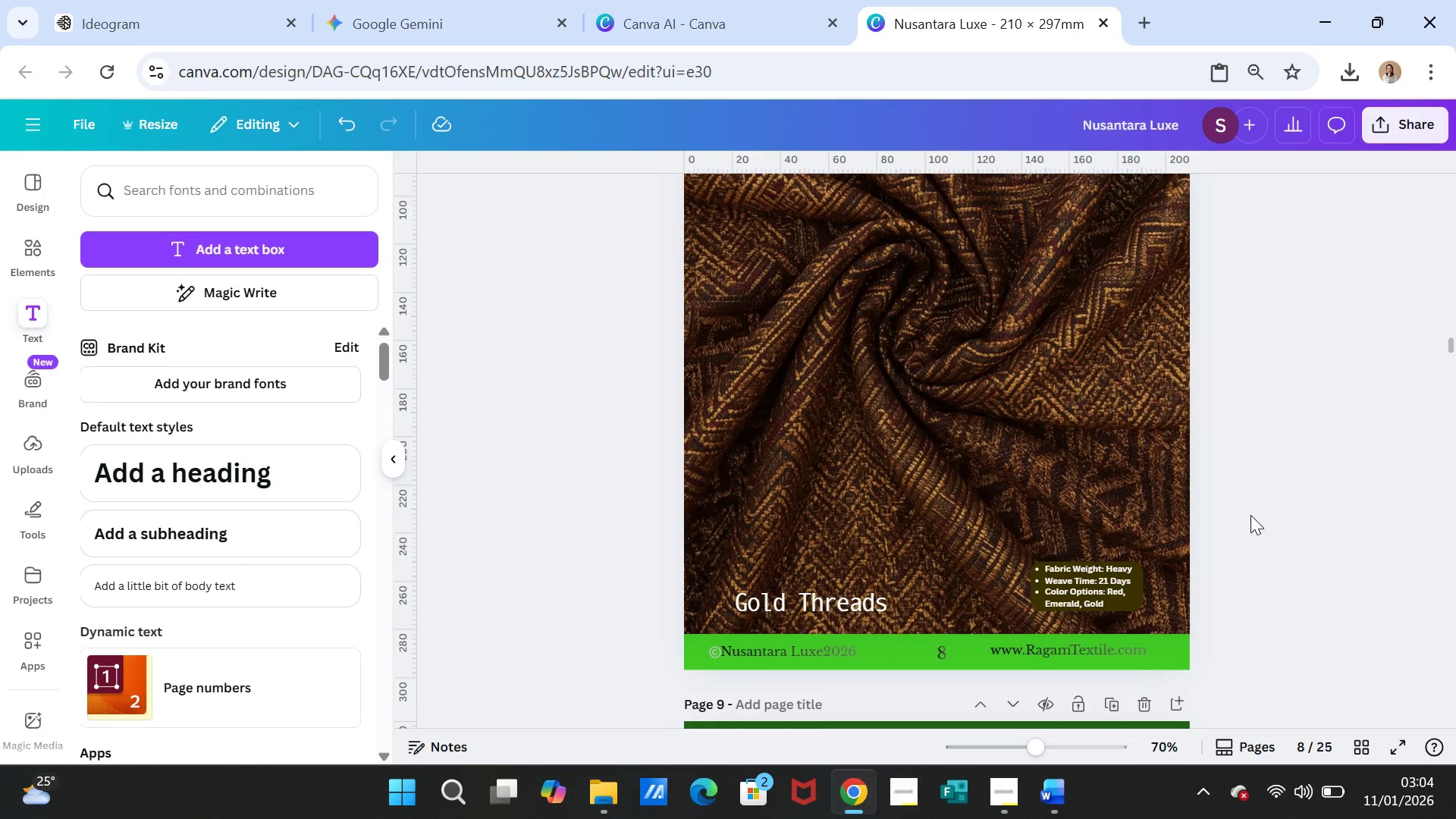 
scroll: coordinate [1173, 526], scroll_direction: down, amount: 27.0
 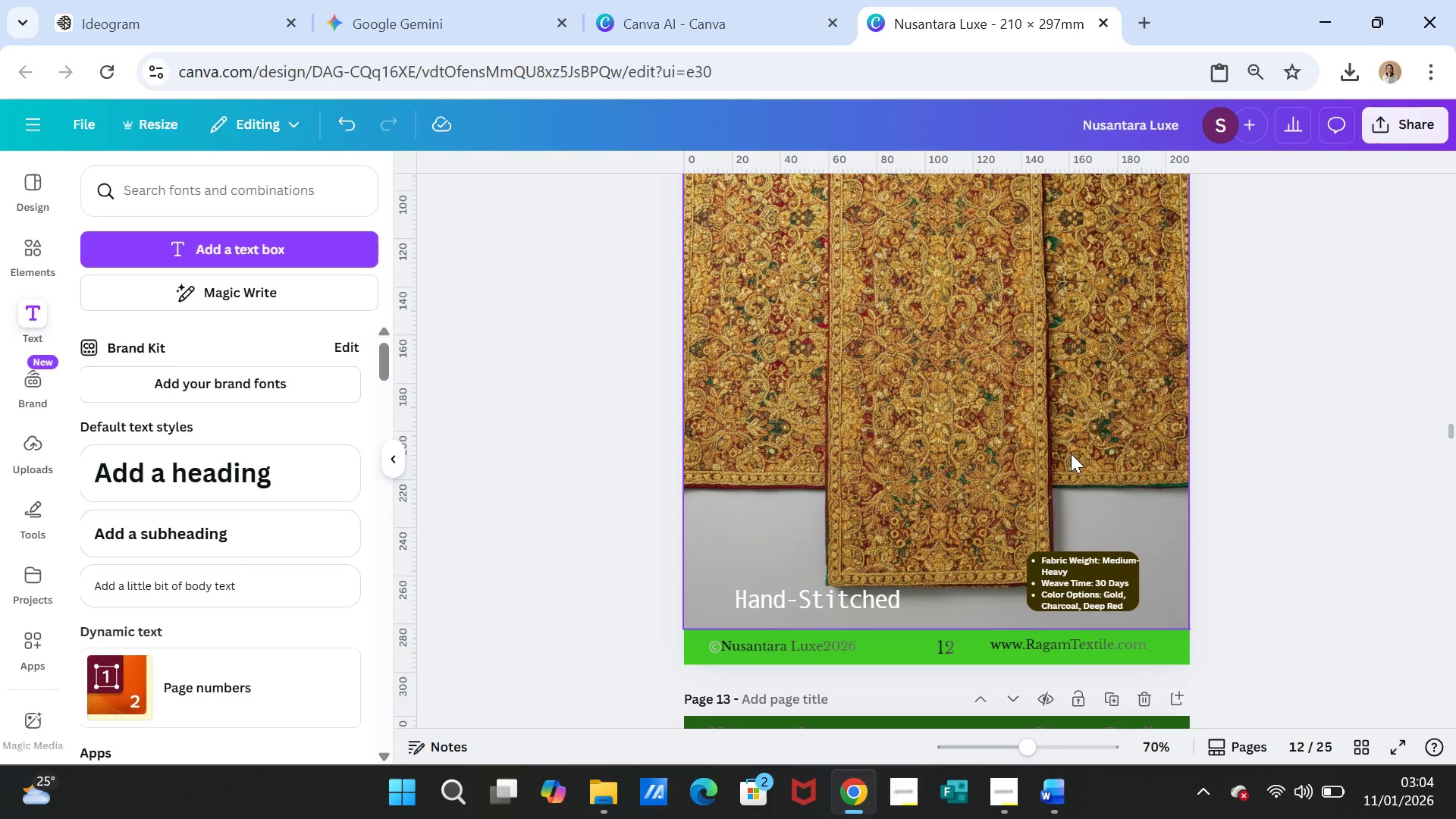 
scroll: coordinate [1071, 453], scroll_direction: up, amount: 2.0
 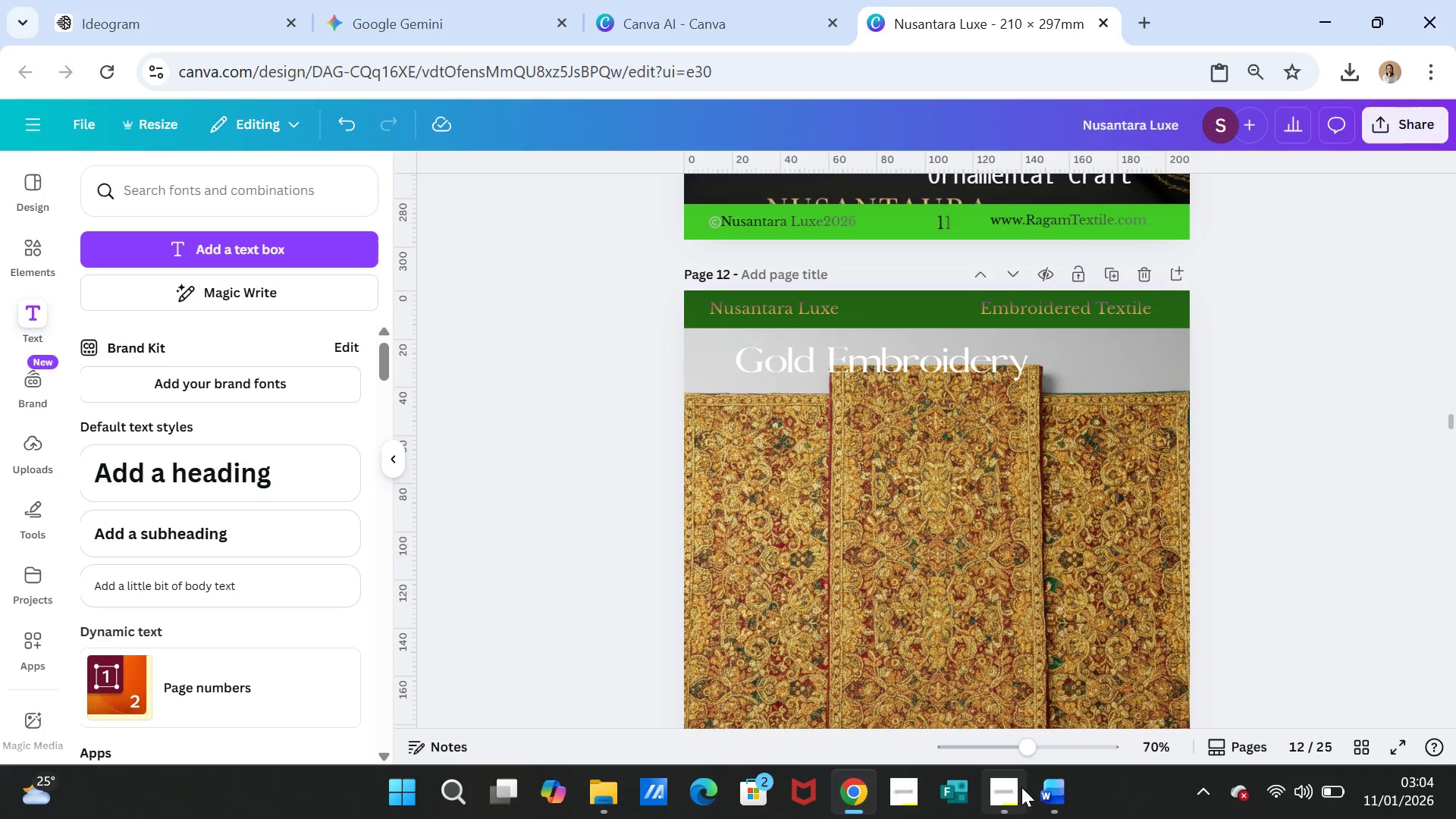 
left_click([1006, 792])
 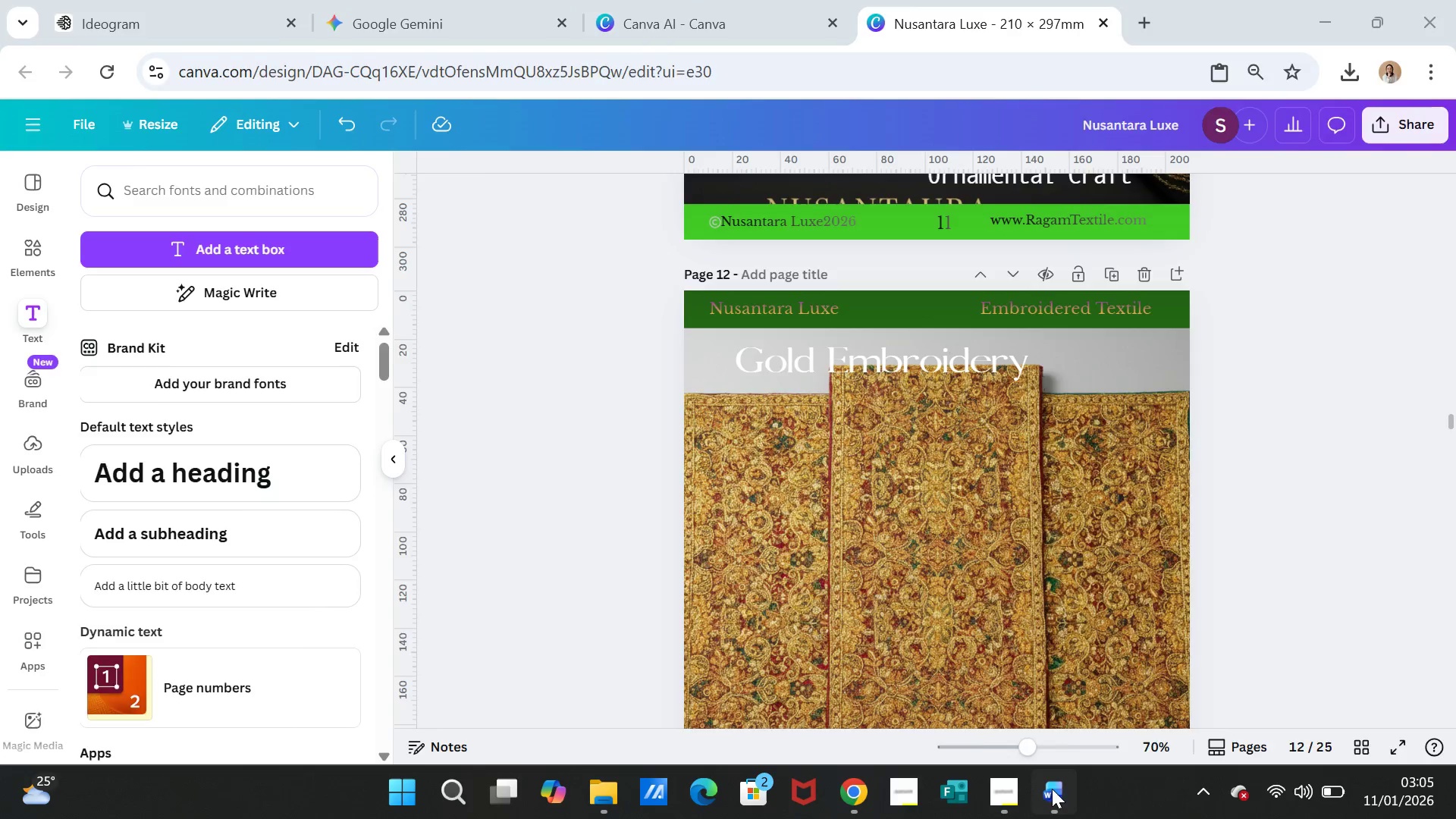 
scroll: coordinate [814, 534], scroll_direction: down, amount: 32.0
 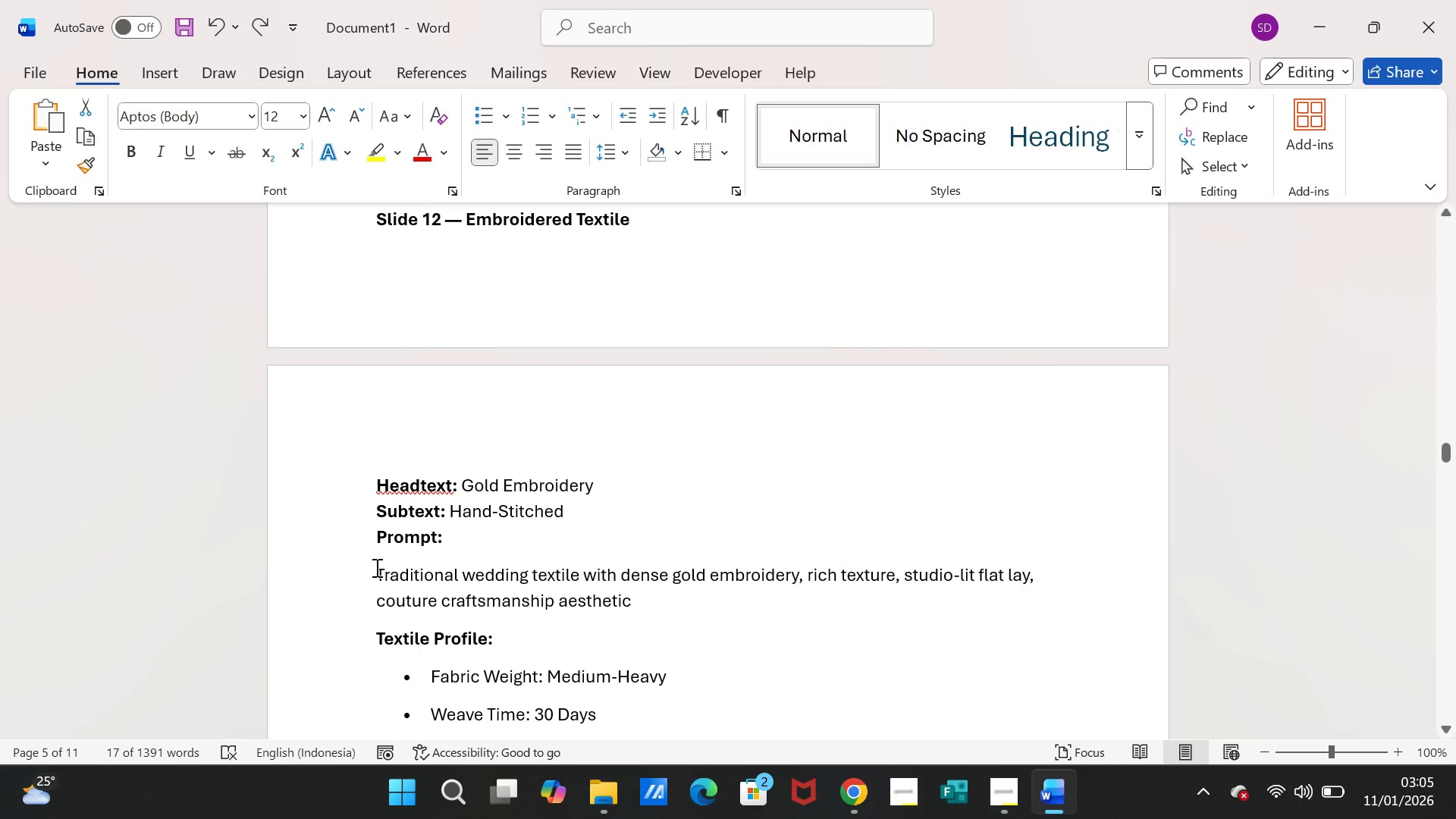 
left_click_drag(start_coordinate=[375, 567], to_coordinate=[586, 596])
 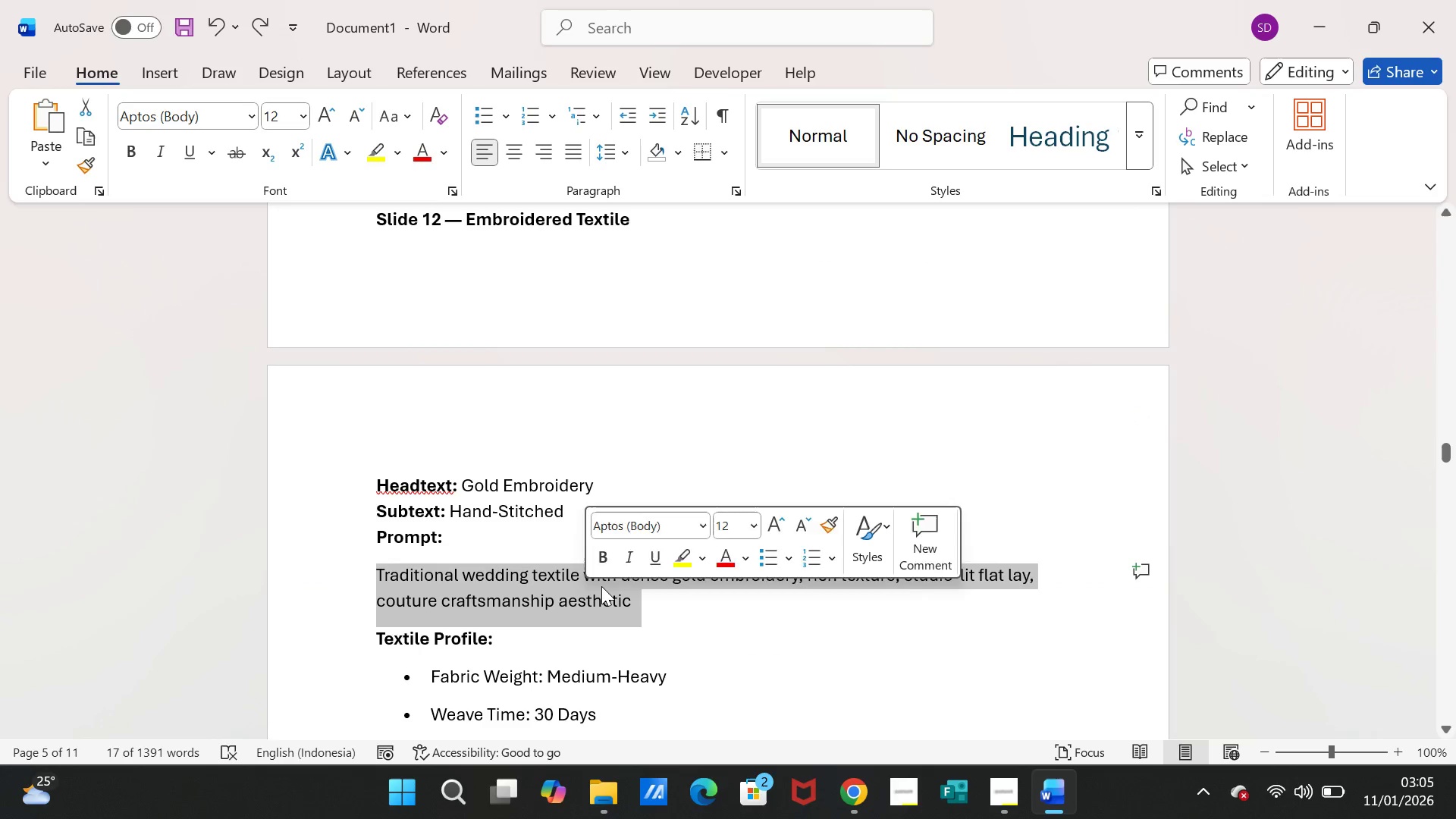 
key(Control+C)
 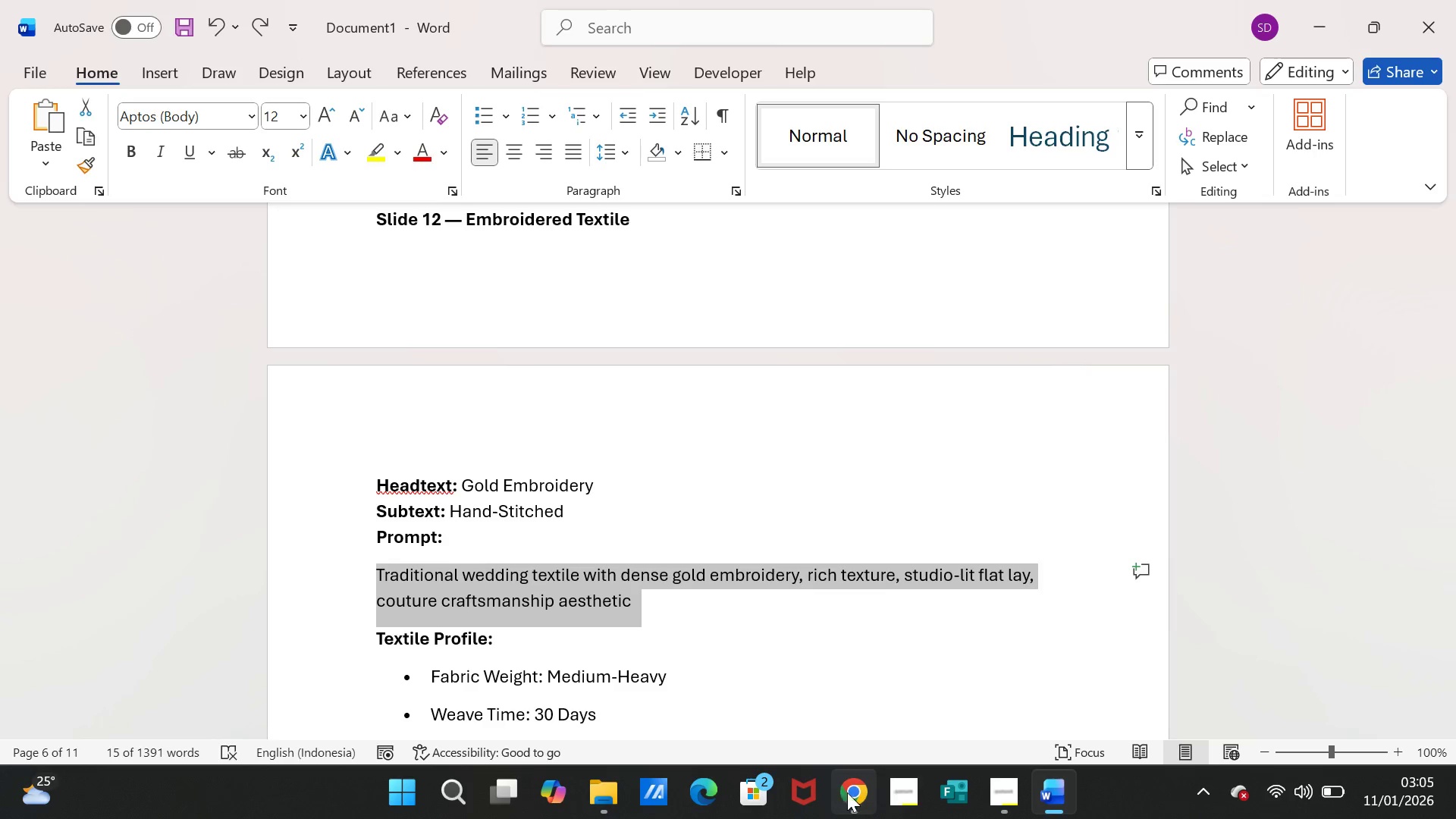 
left_click([852, 793])
 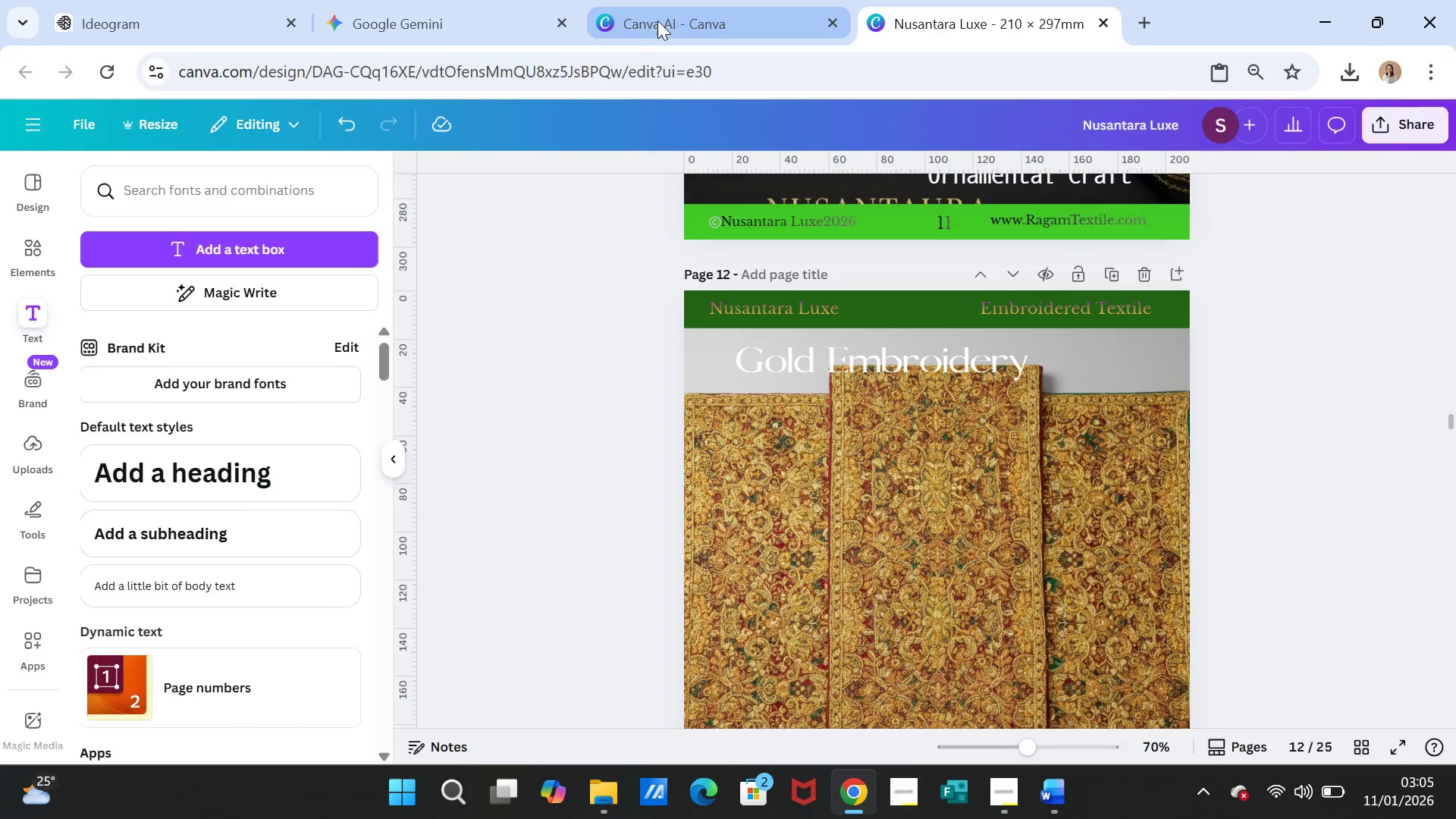 
left_click([657, 20])
 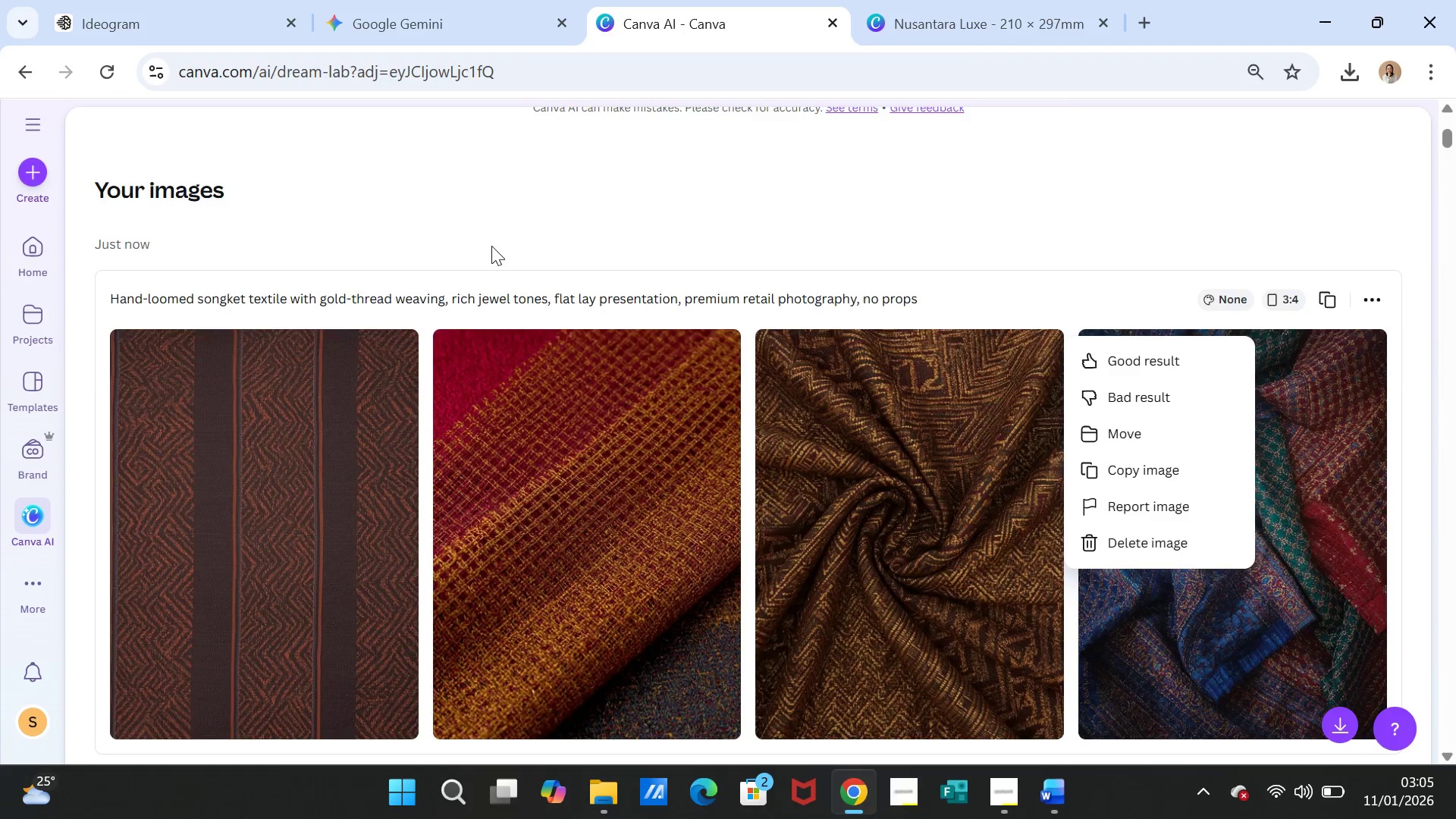 
scroll: coordinate [497, 248], scroll_direction: up, amount: 3.0
 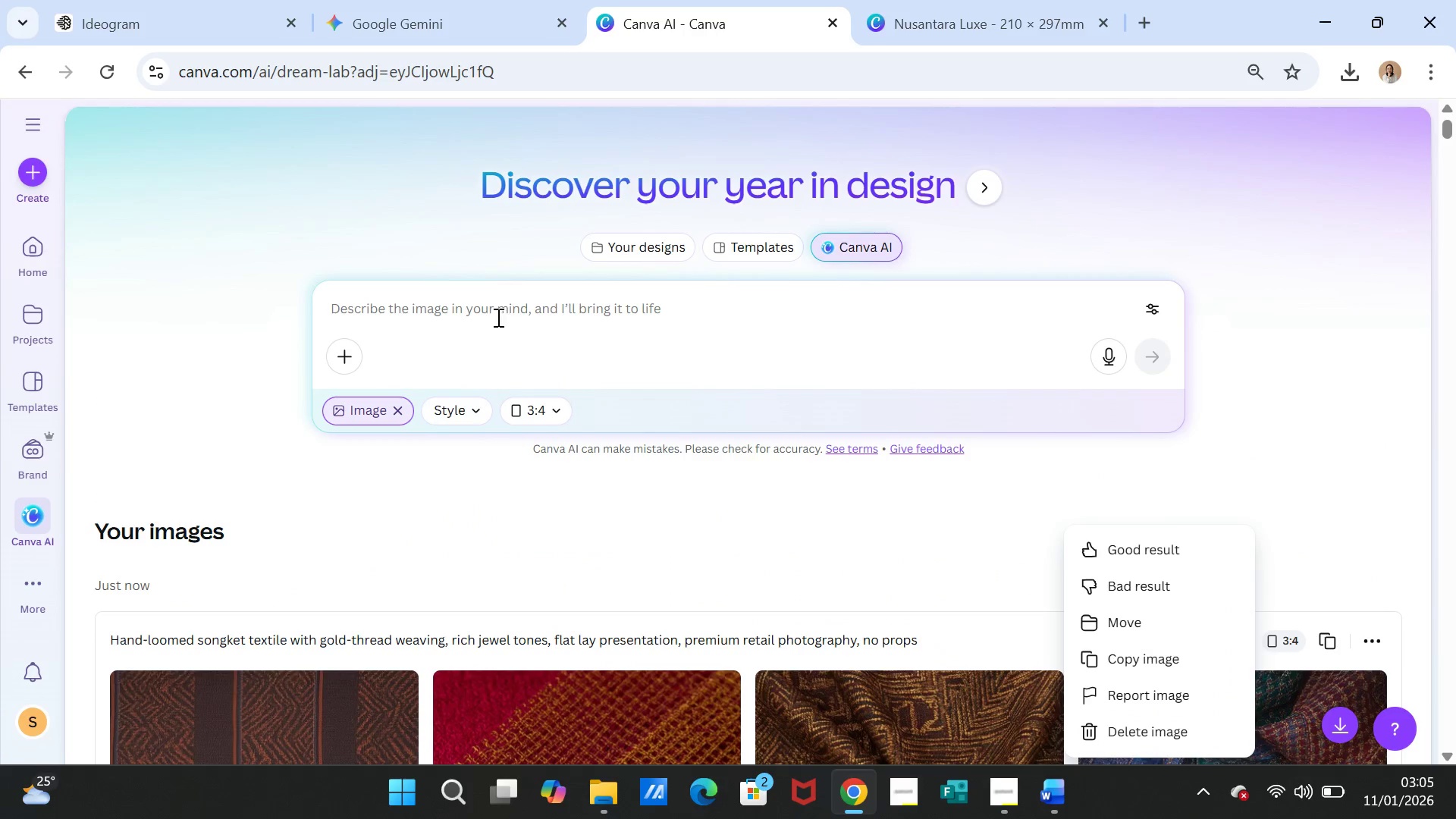 
left_click([497, 317])
 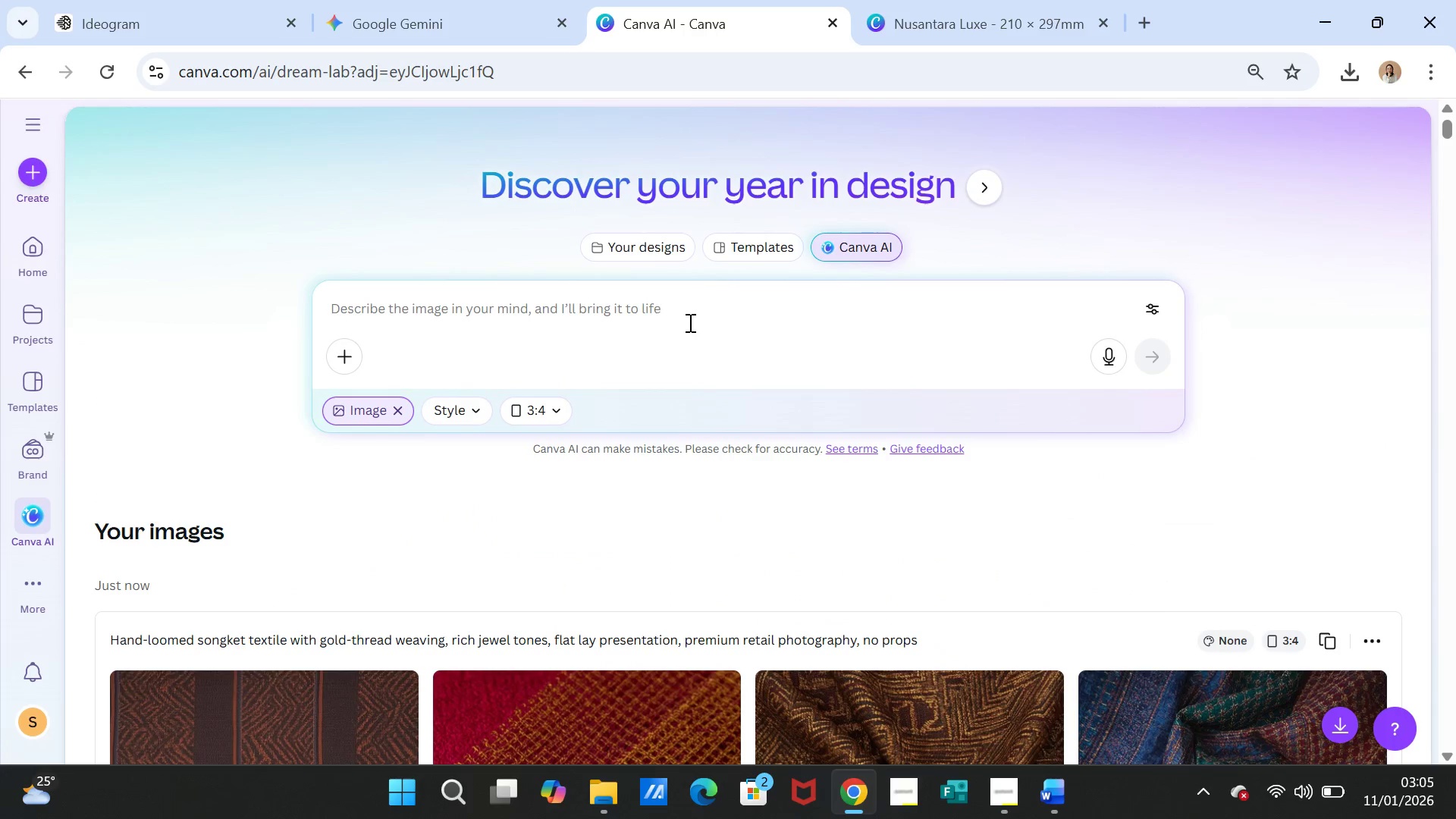 
key(Control+V)
 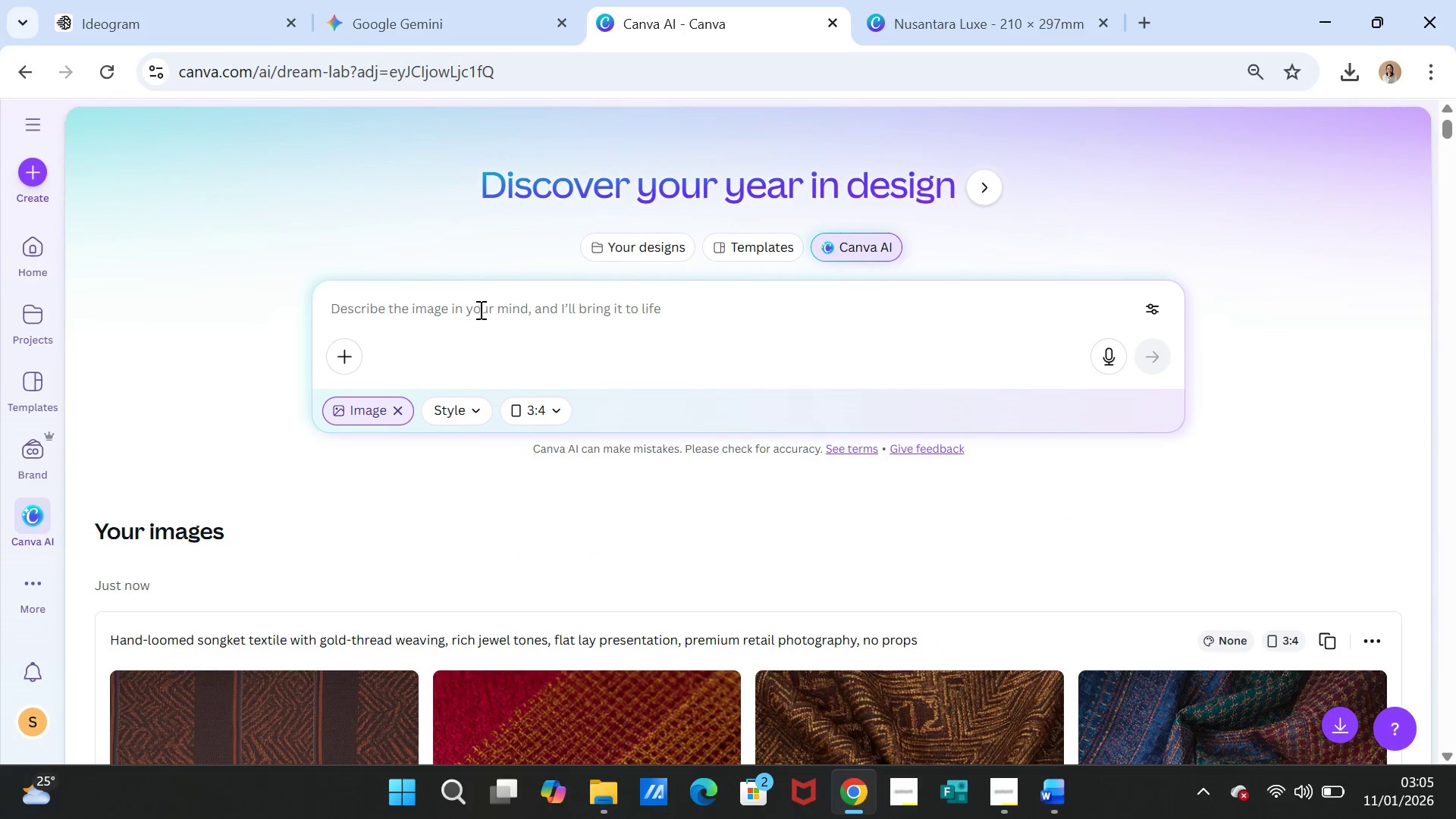 
left_click([479, 304])
 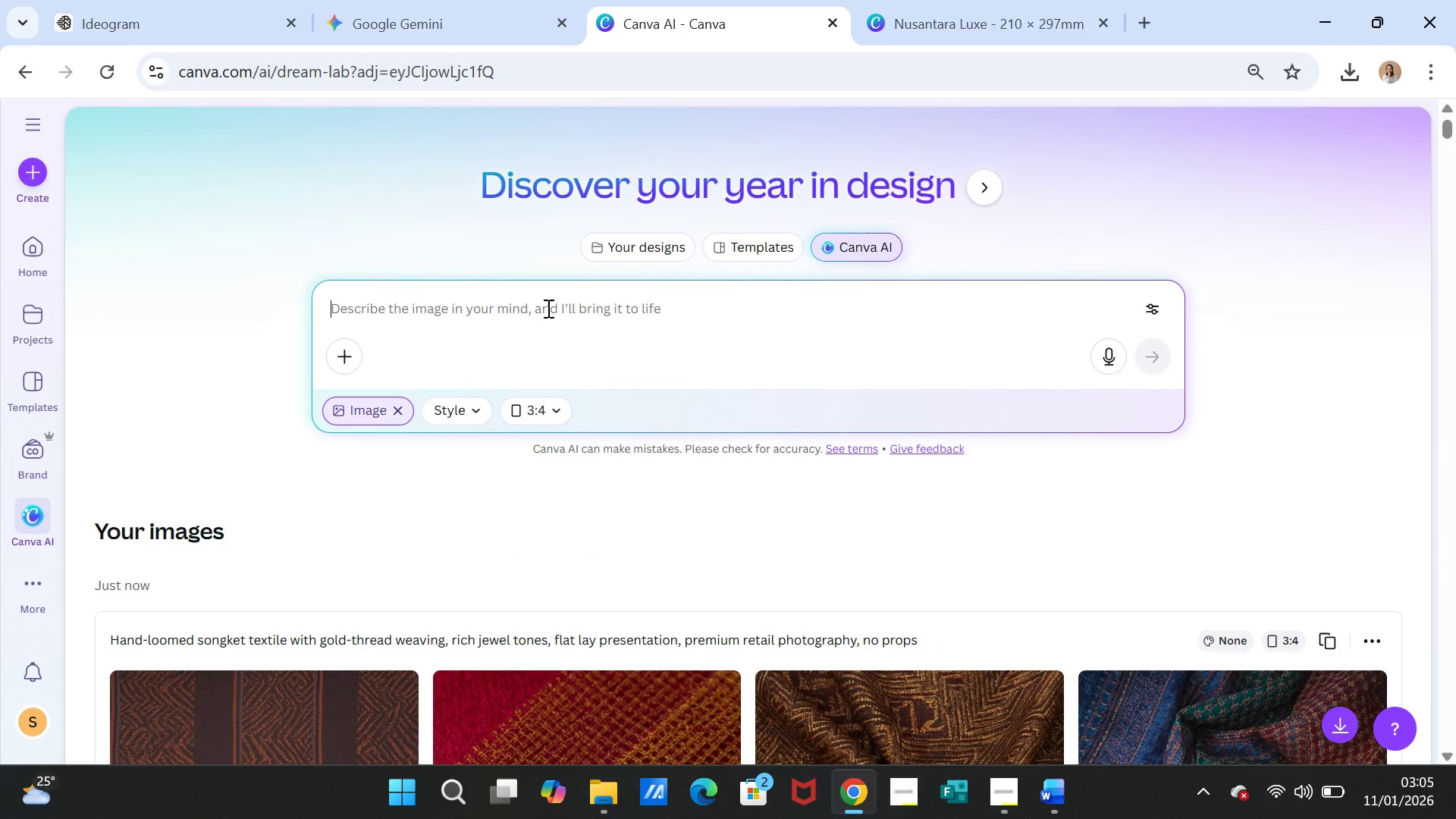 
key(Control+V)
 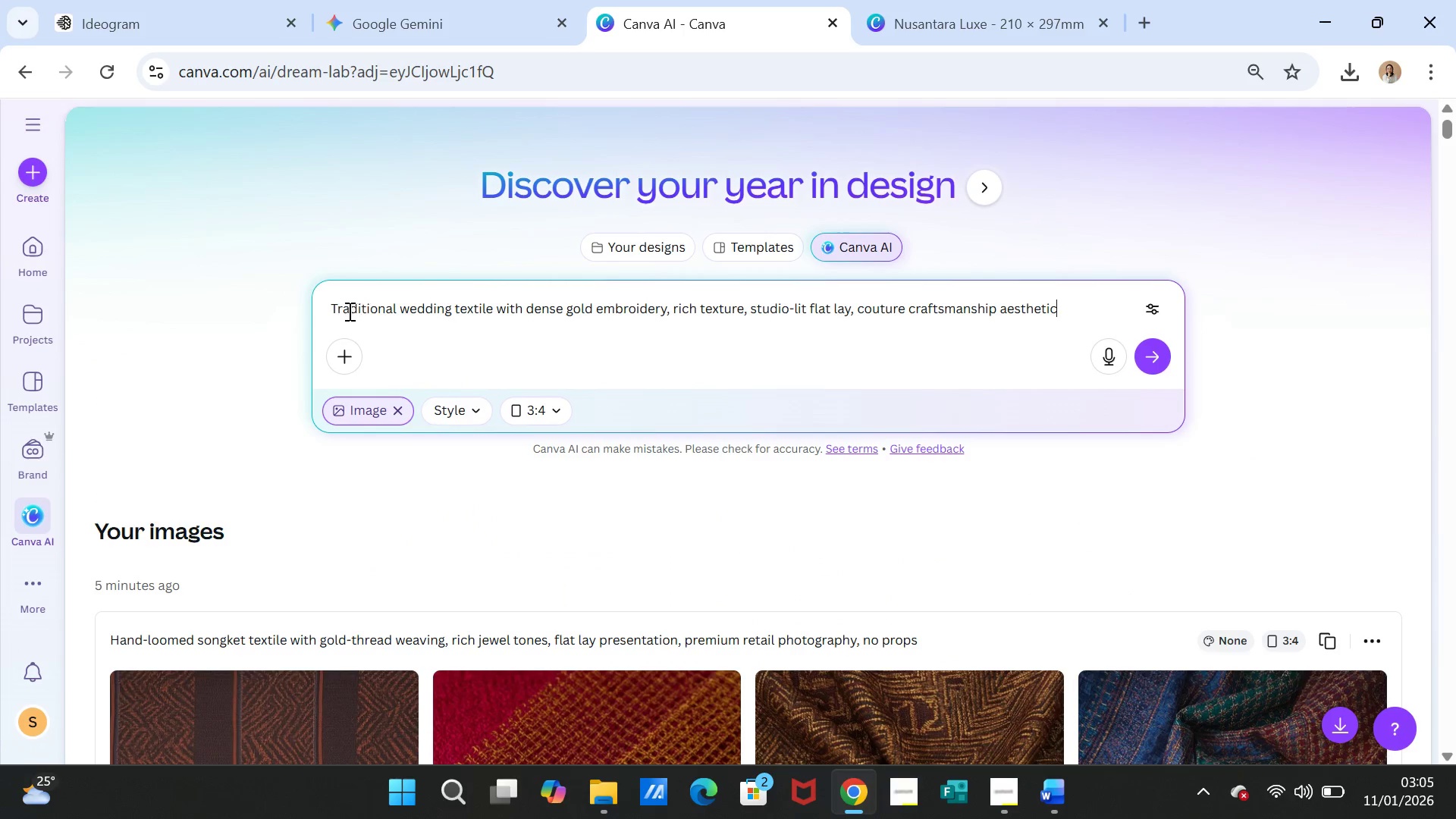 
left_click([334, 308])
 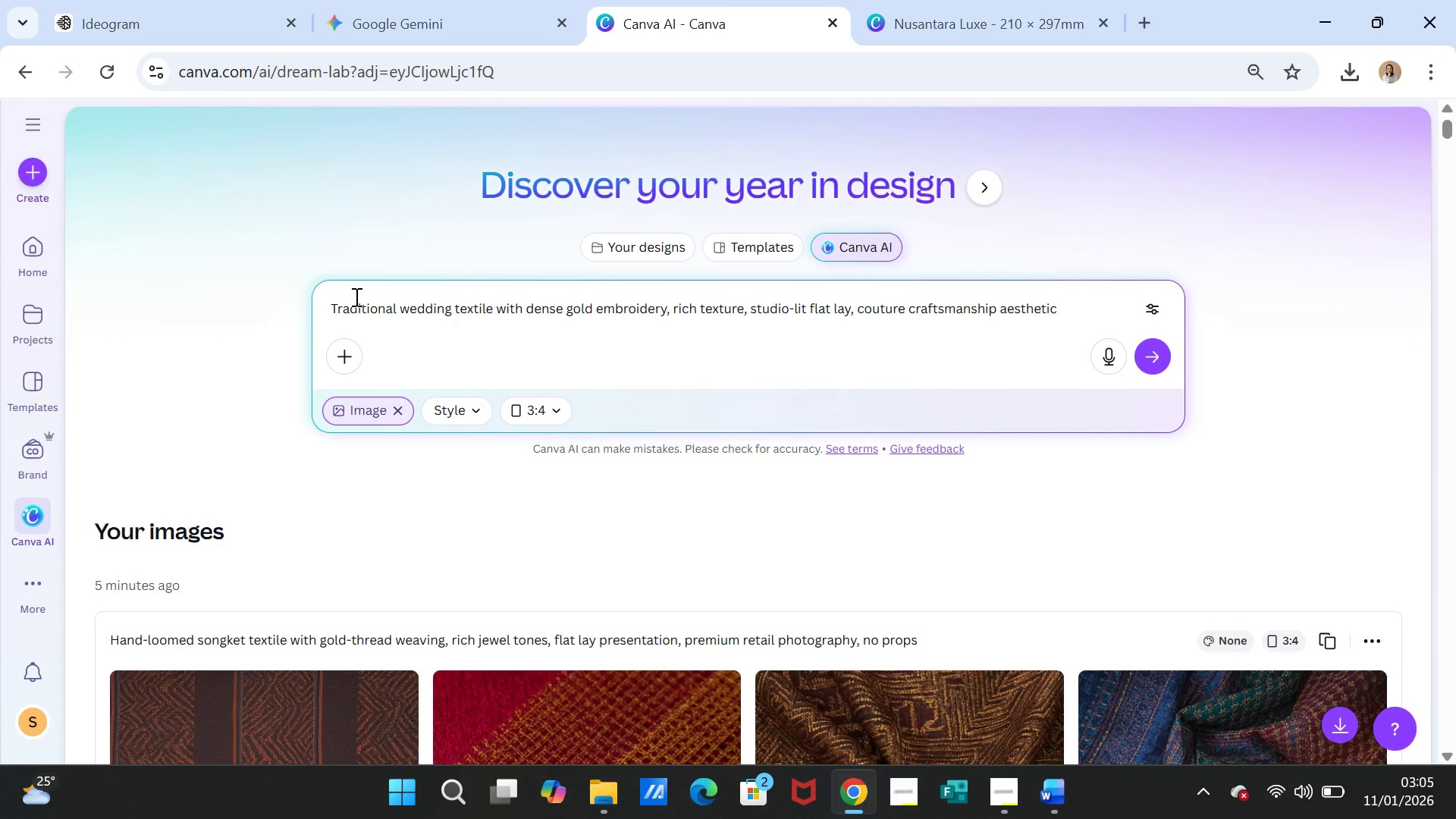 
type(Indonesia )
 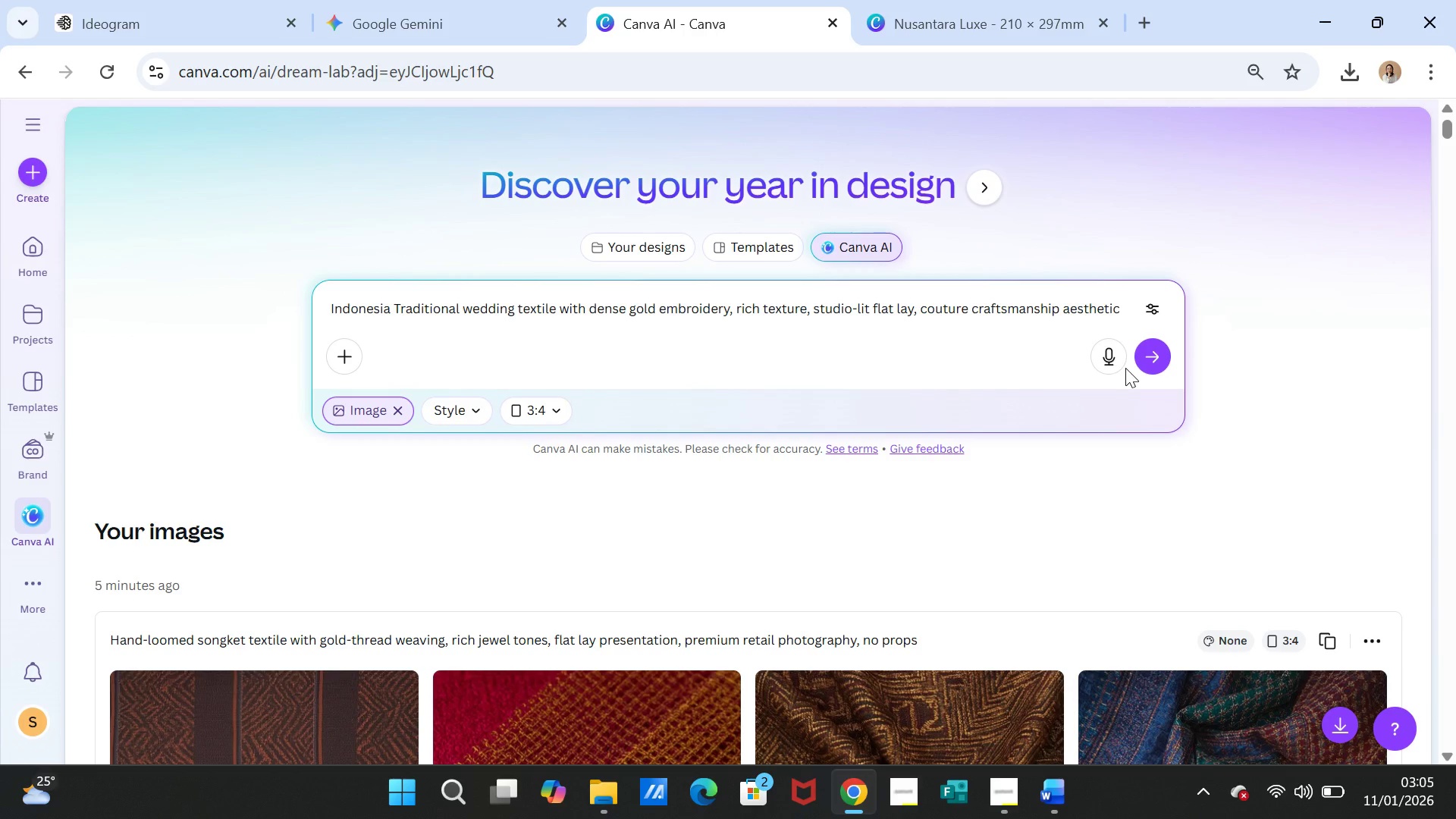 
left_click([1148, 356])
 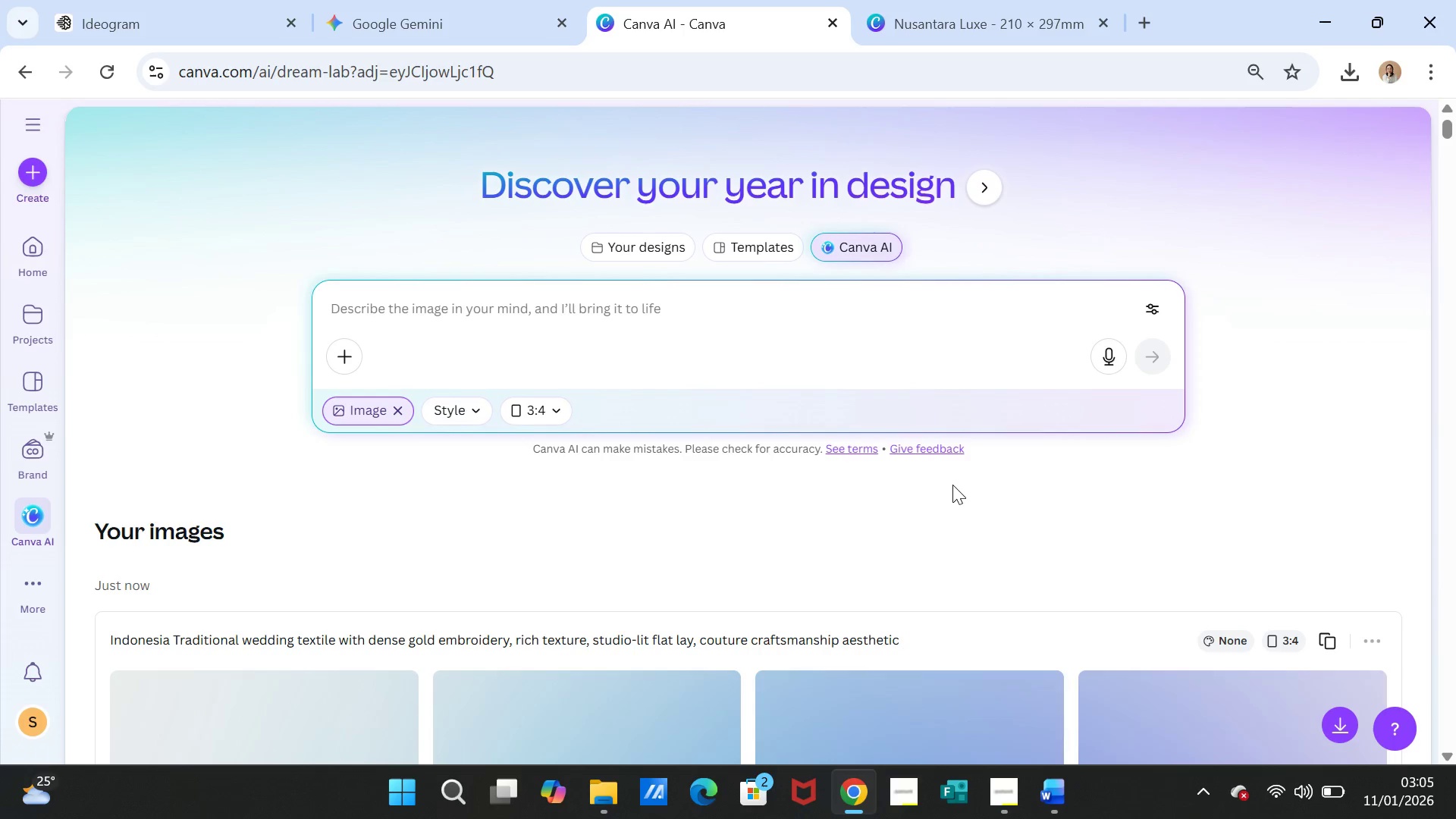 
scroll: coordinate [943, 453], scroll_direction: down, amount: 2.0
 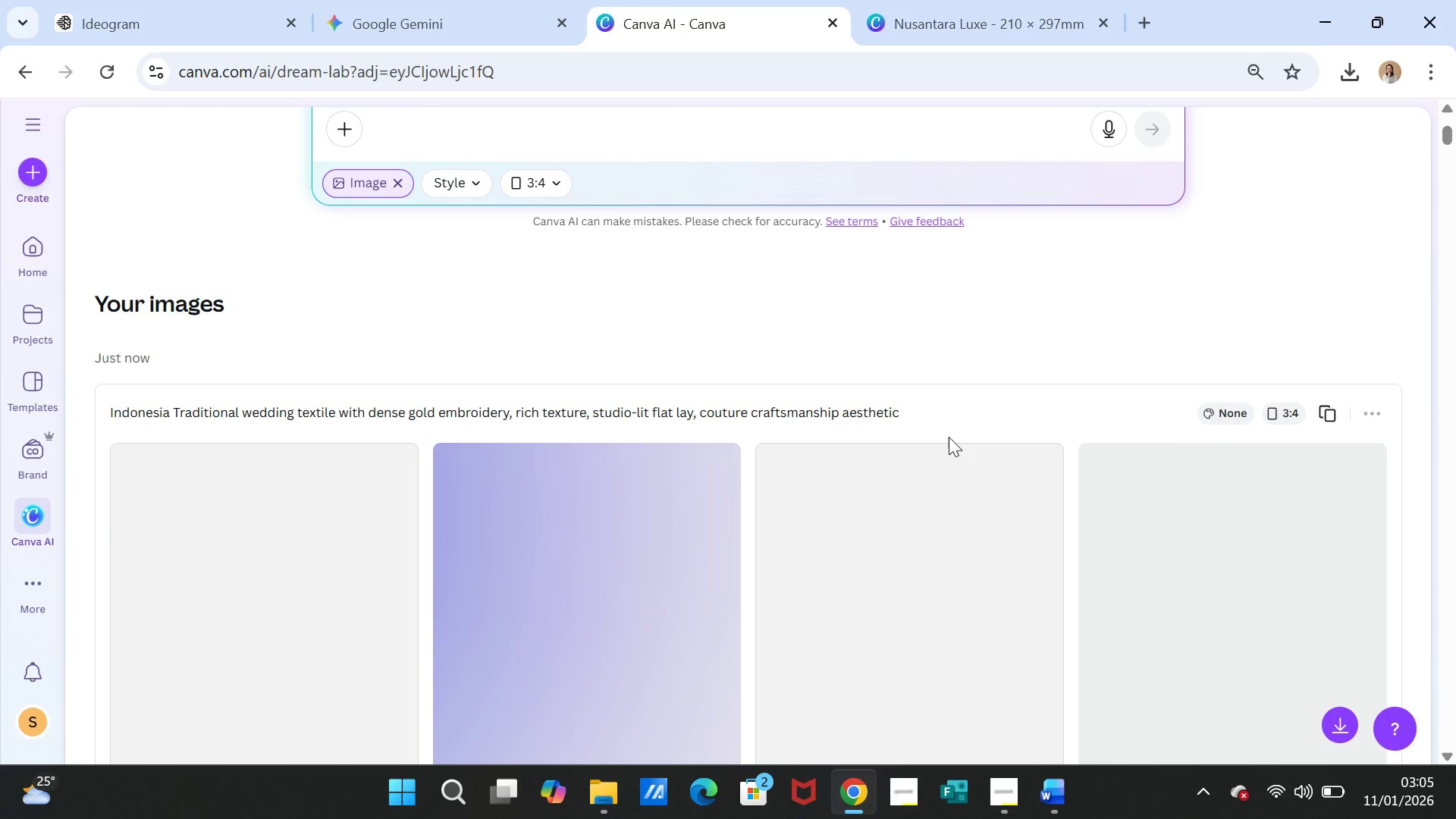 
wait(6.9)
 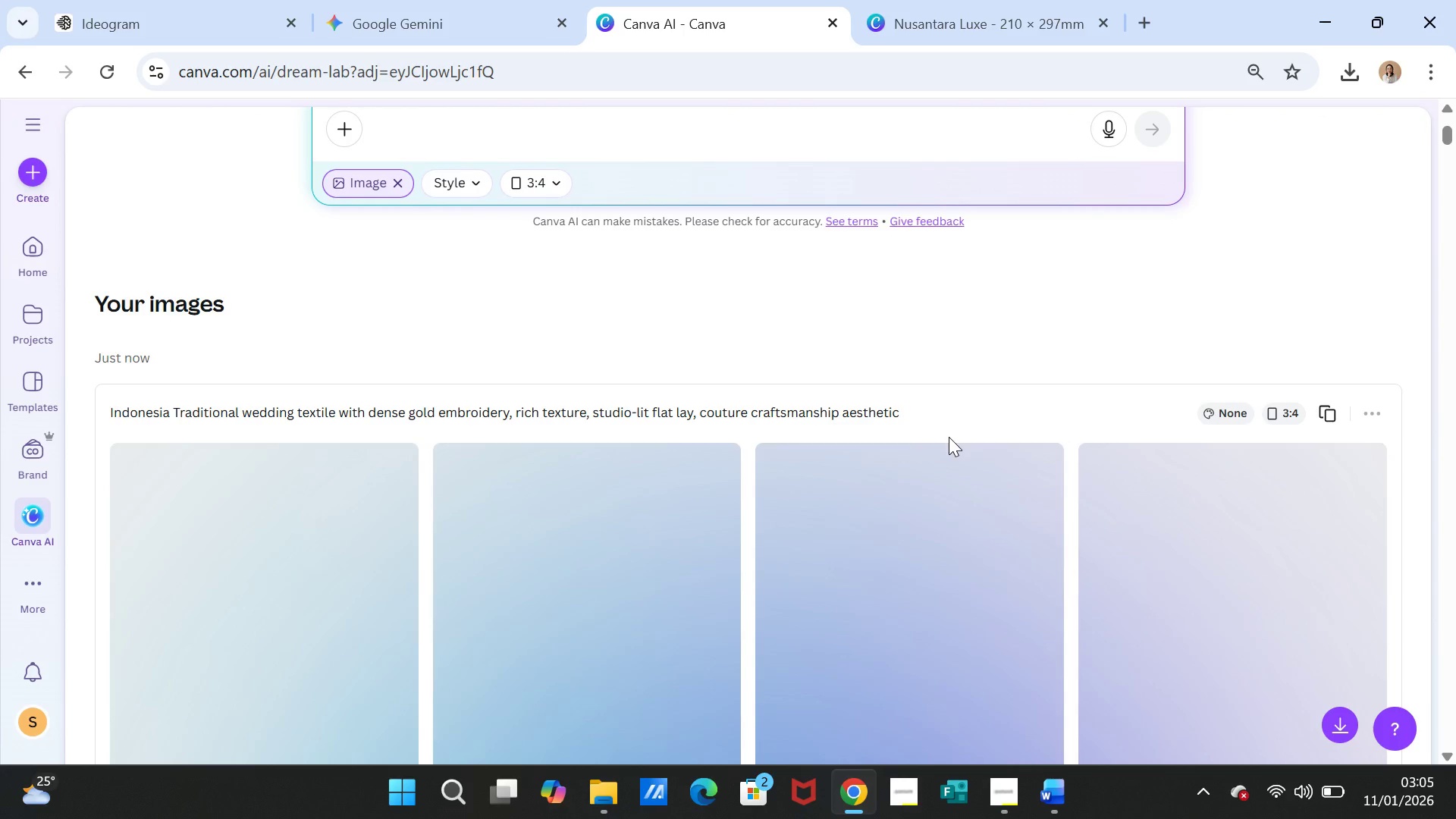 
scroll: coordinate [949, 437], scroll_direction: down, amount: 1.0
 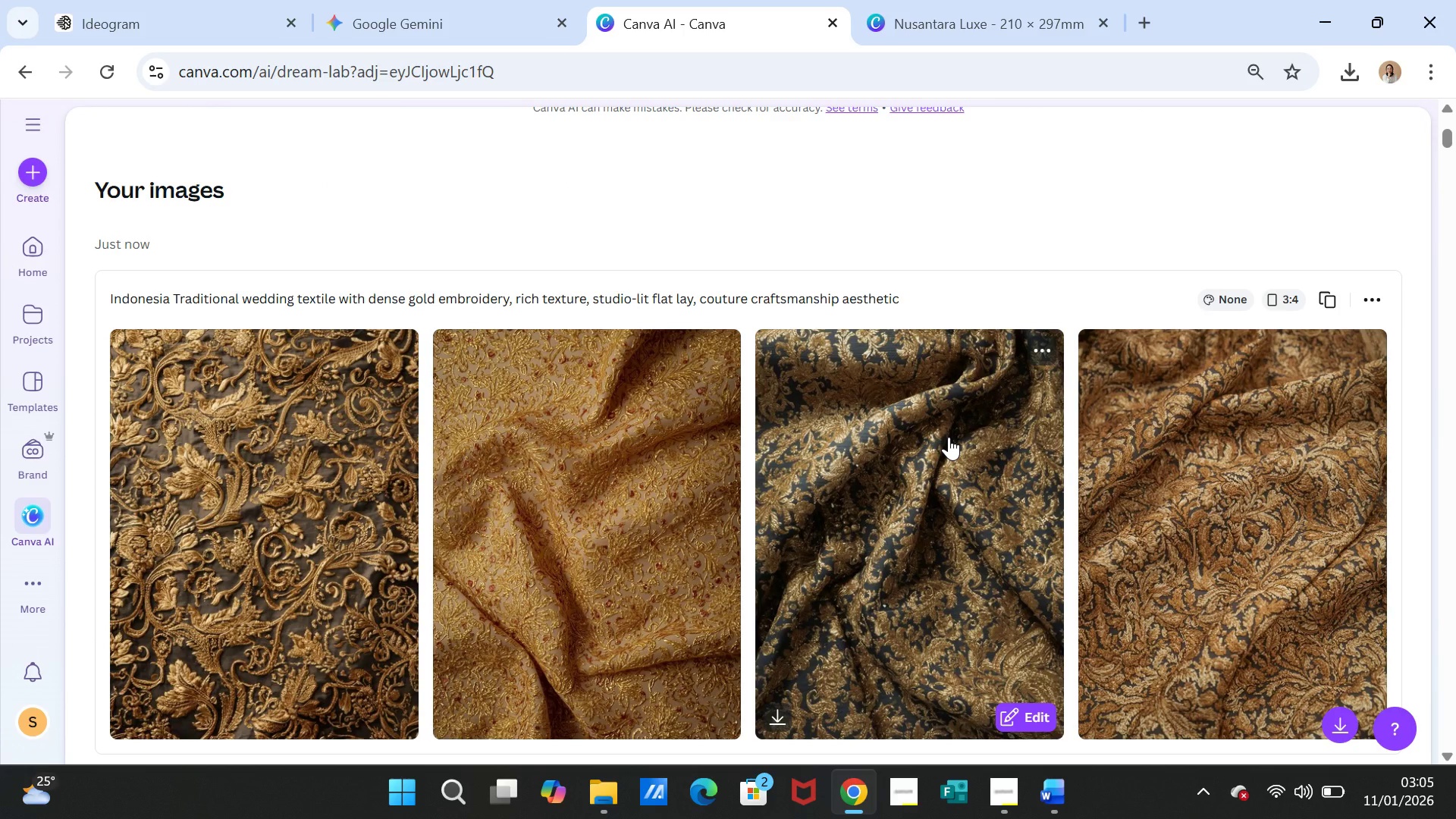 
wait(9.5)
 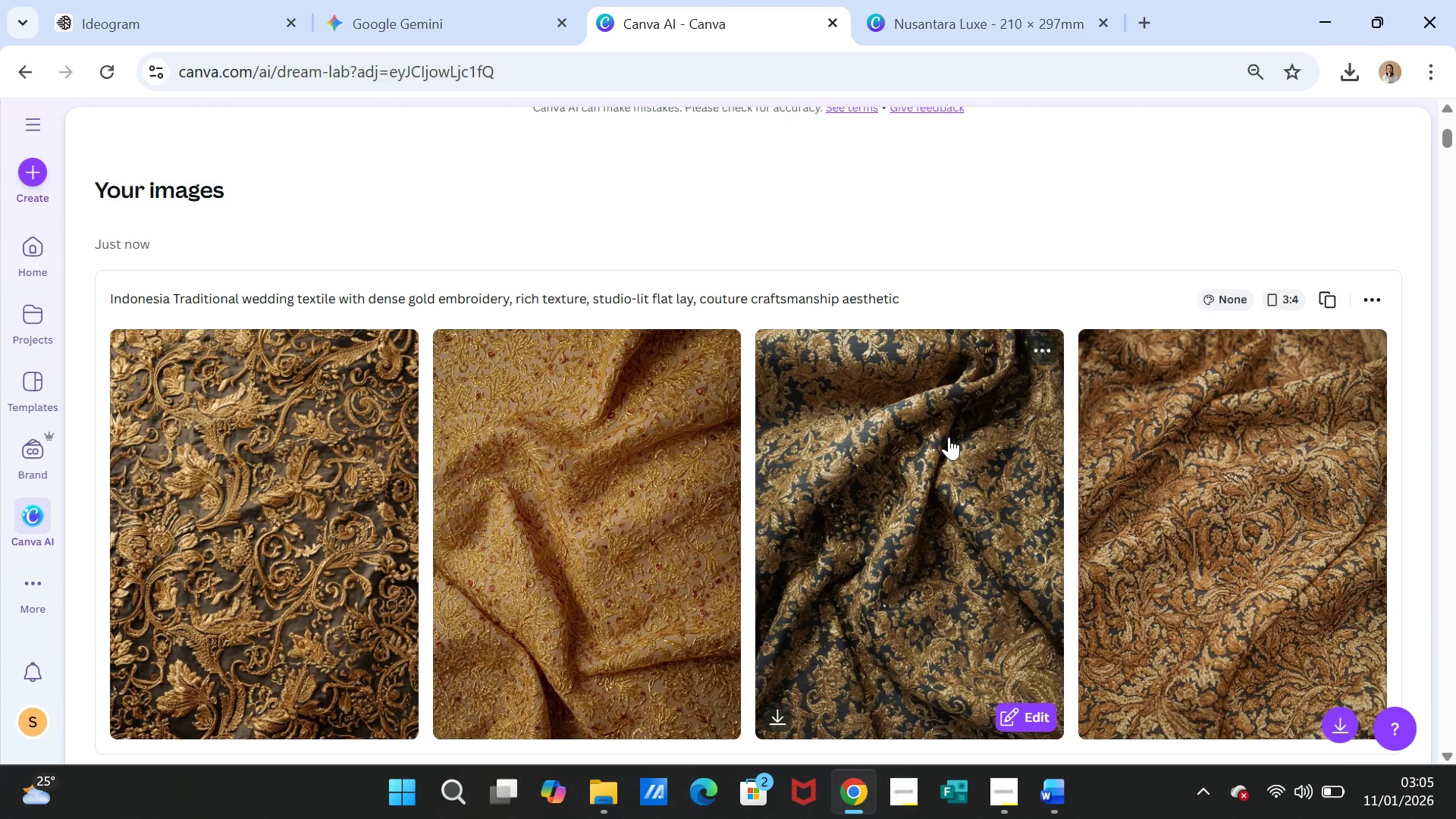 
scroll: coordinate [1225, 308], scroll_direction: up, amount: 2.0
 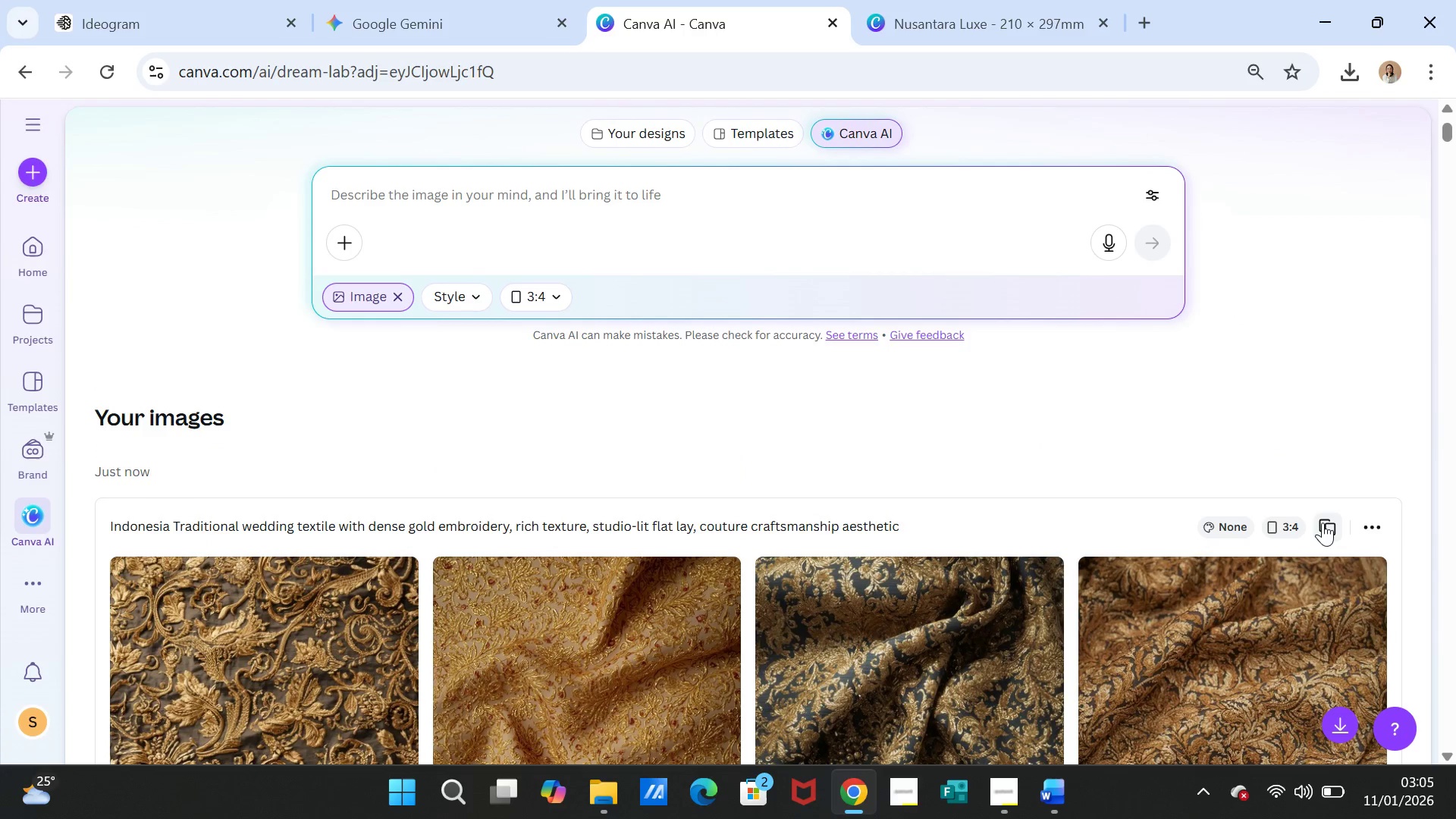 
left_click([1323, 522])
 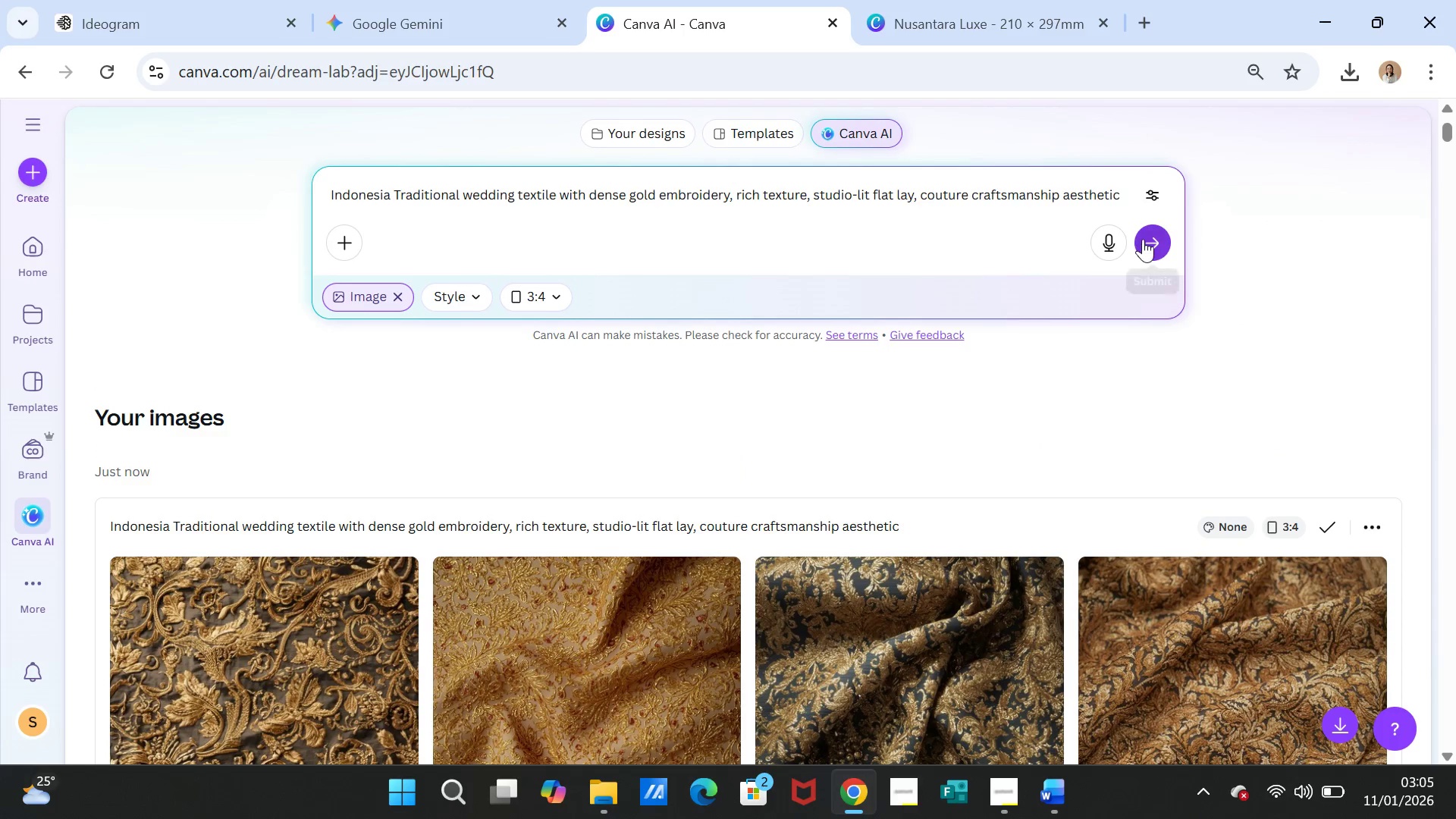 
left_click([1144, 239])
 